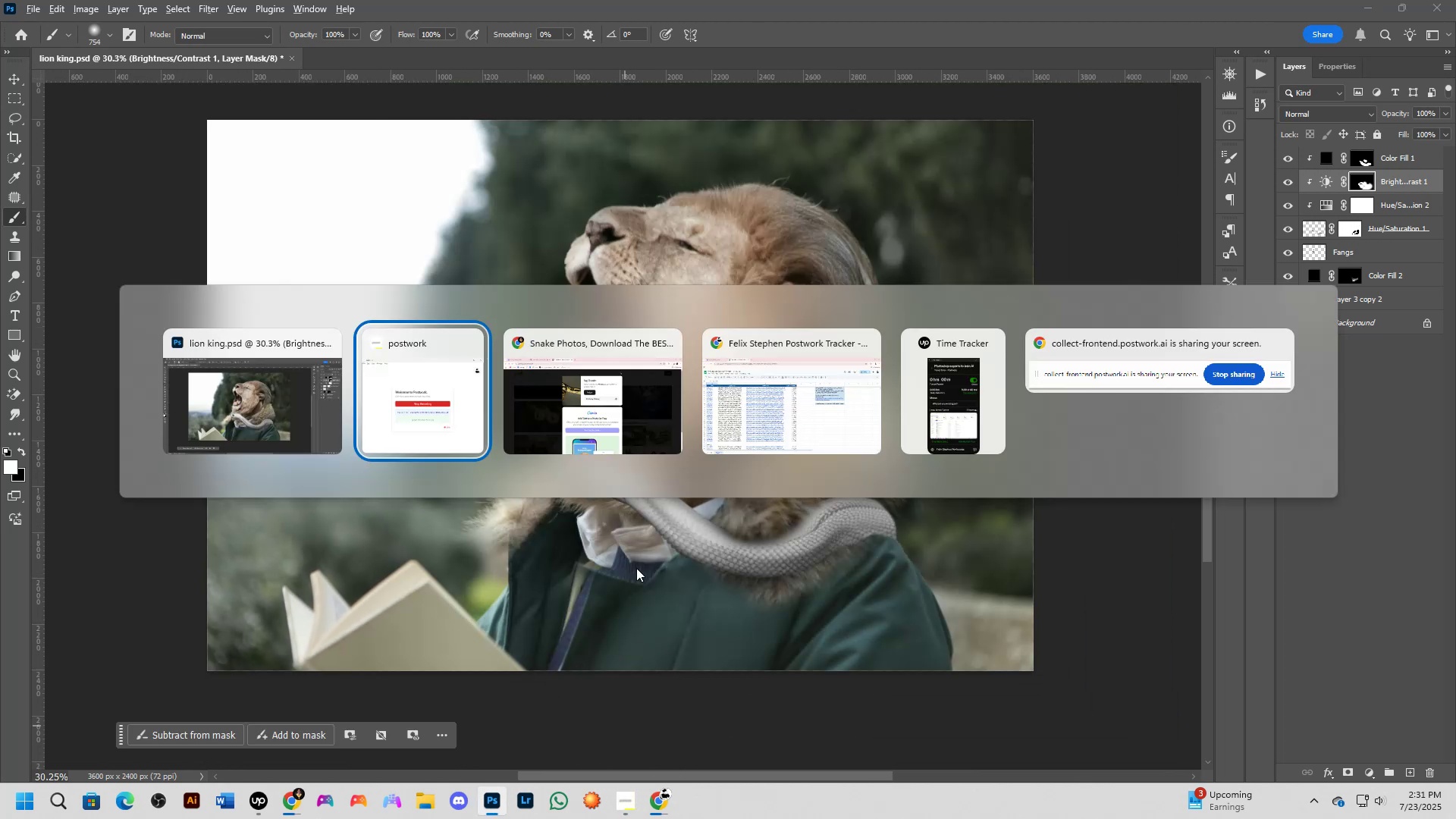 
left_click([742, 403])
 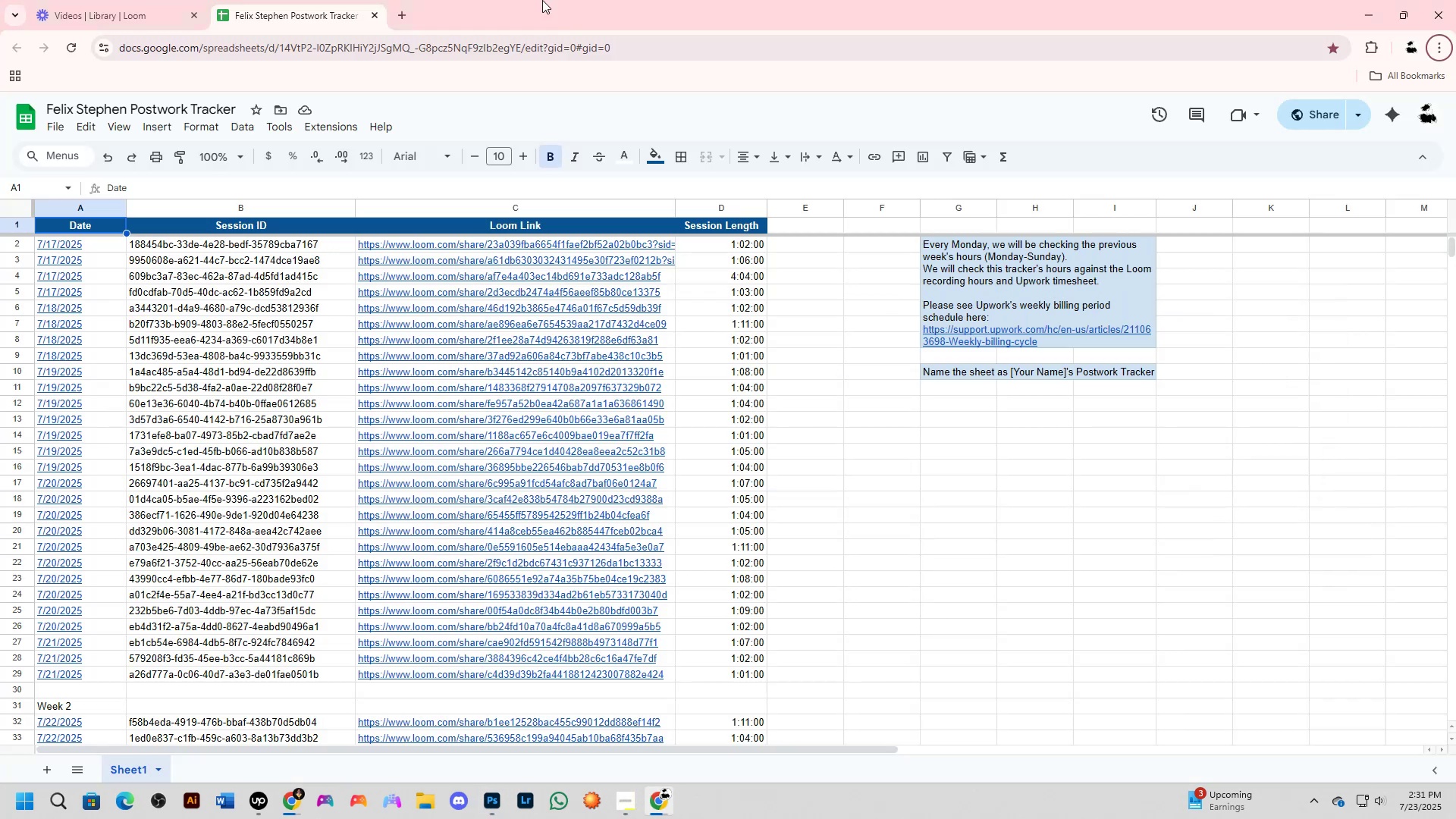 
key(Alt+AltLeft)
 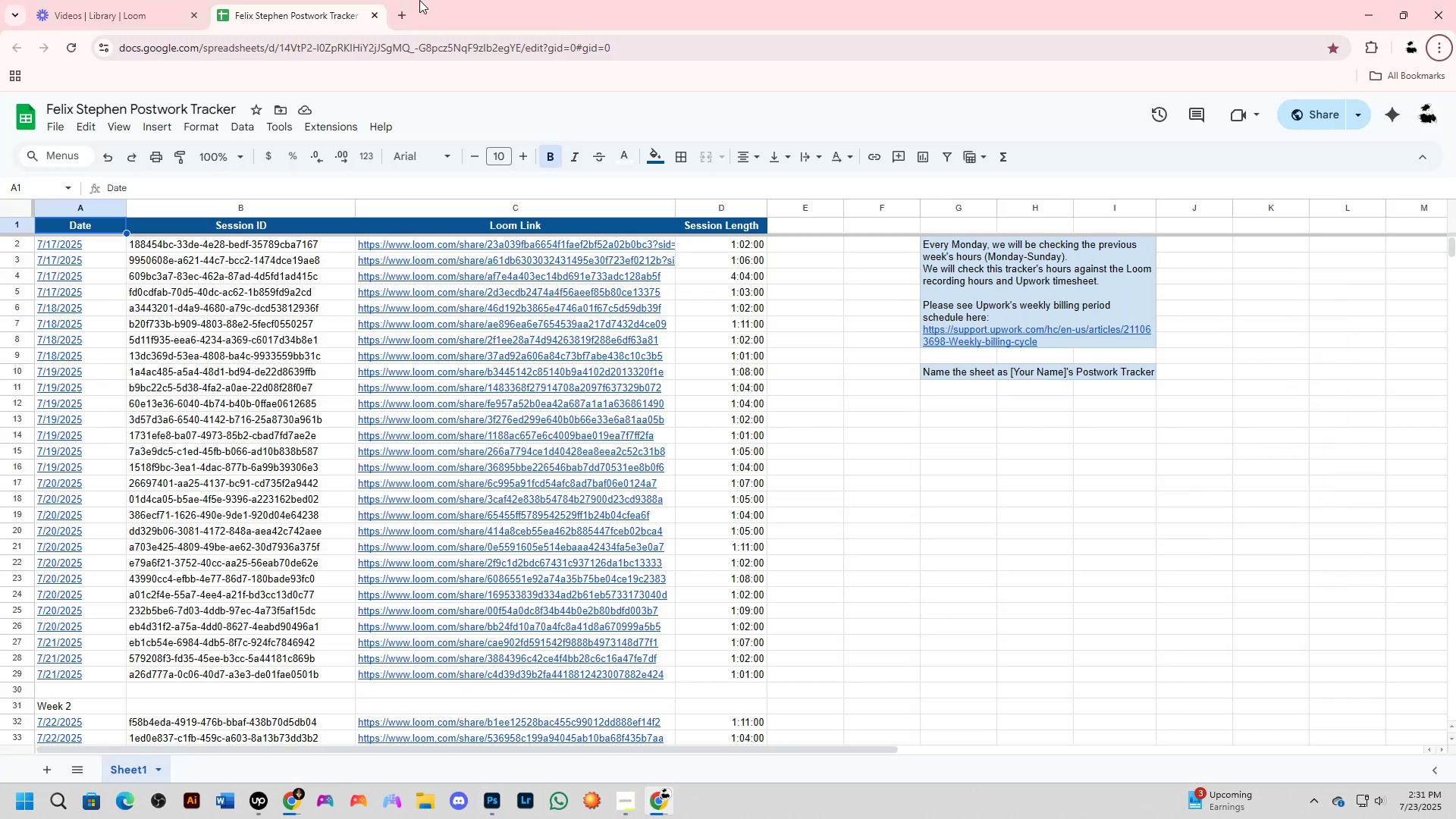 
key(Alt+Tab)
 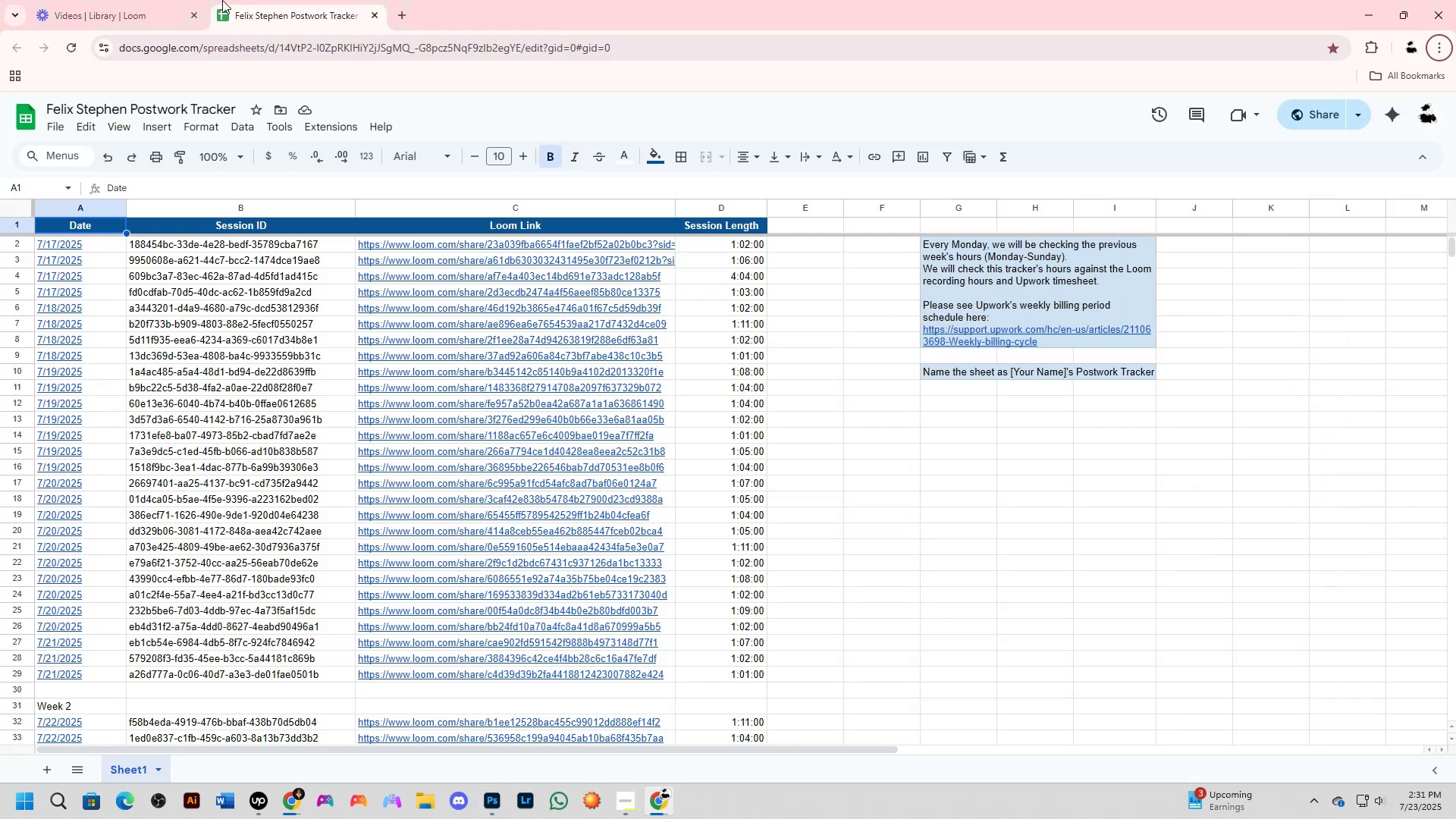 
key(Alt+Tab)
 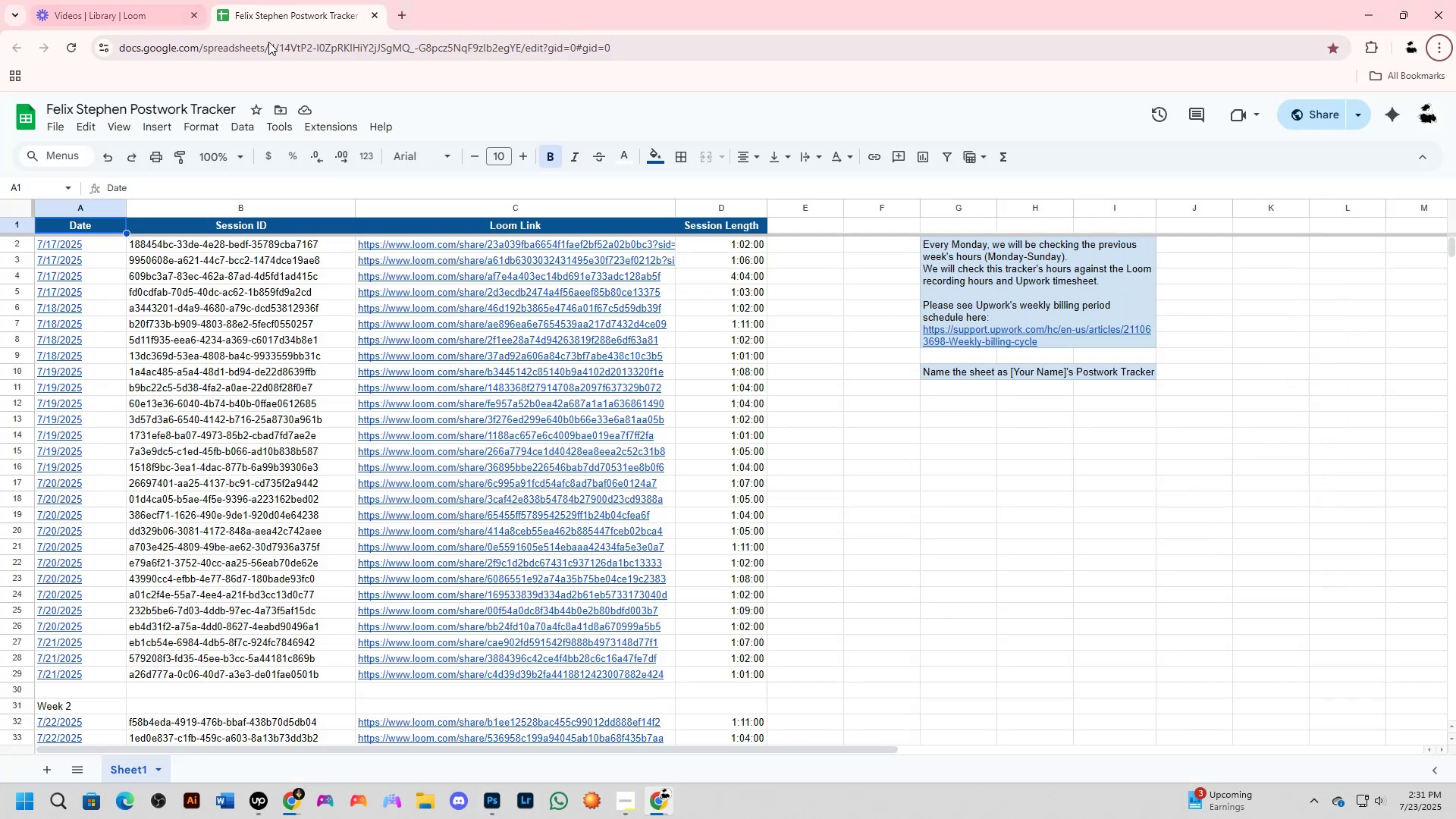 
key(Alt+Tab)
 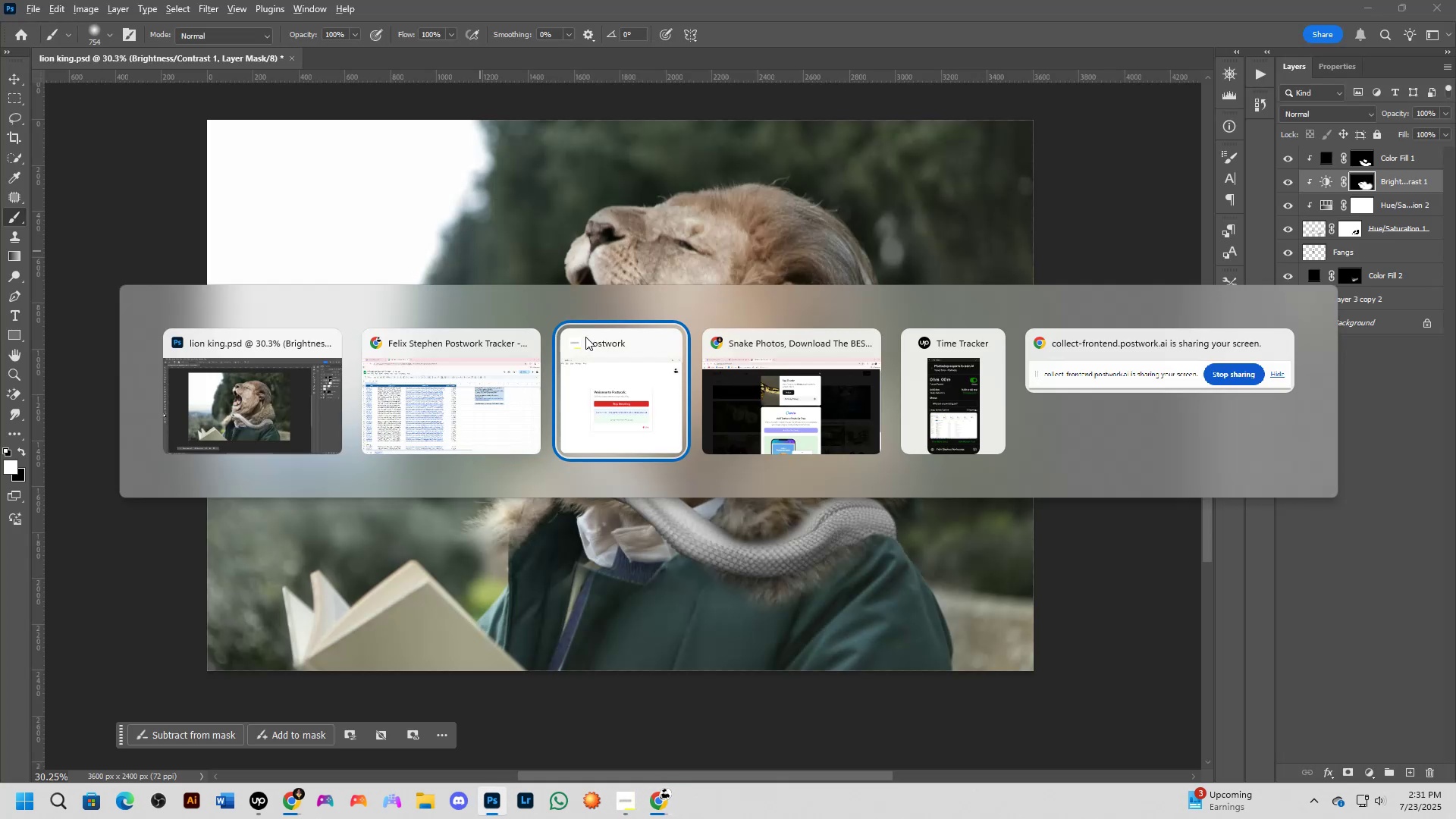 
key(Alt+Tab)
 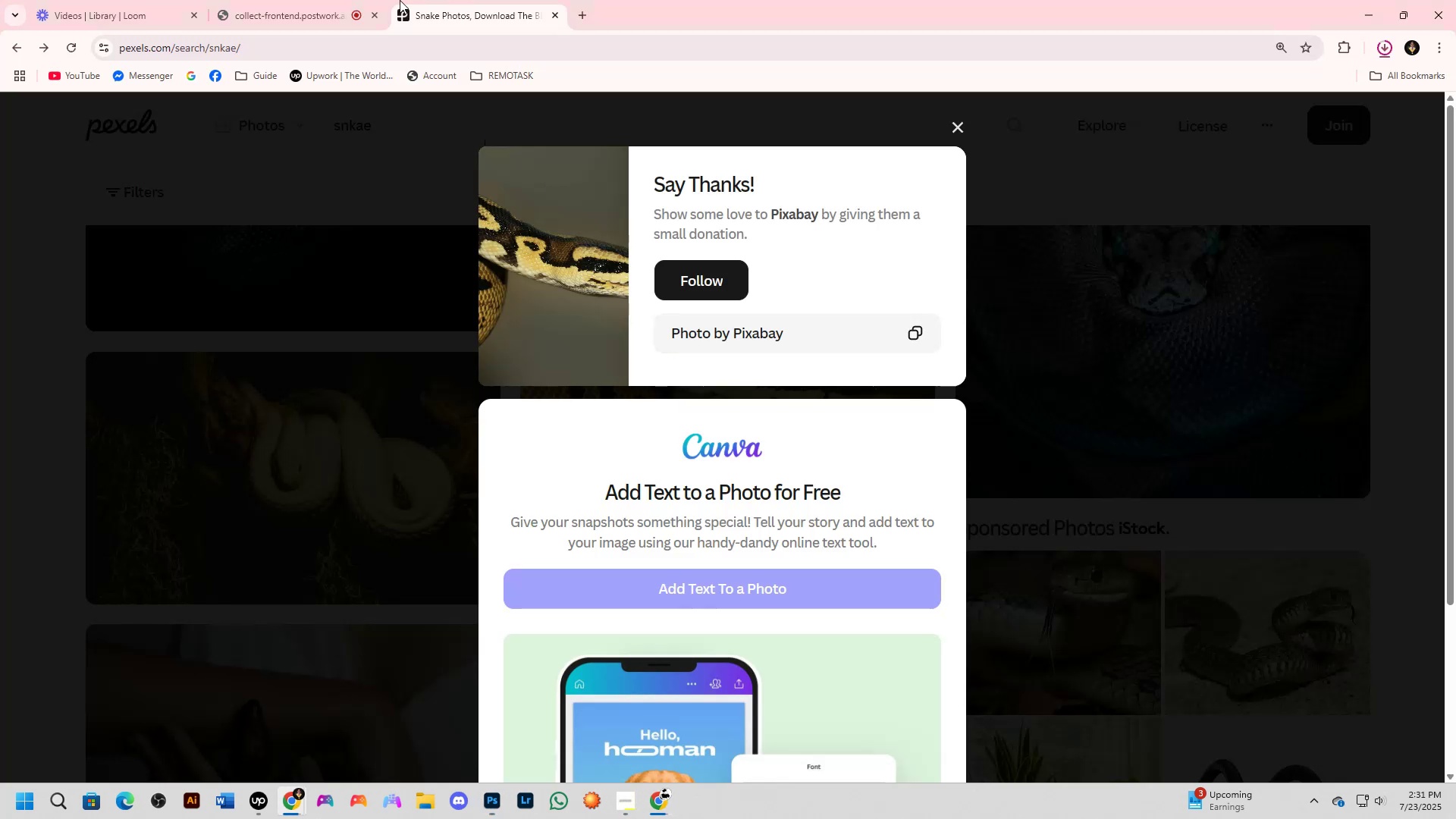 
left_click([269, 0])
 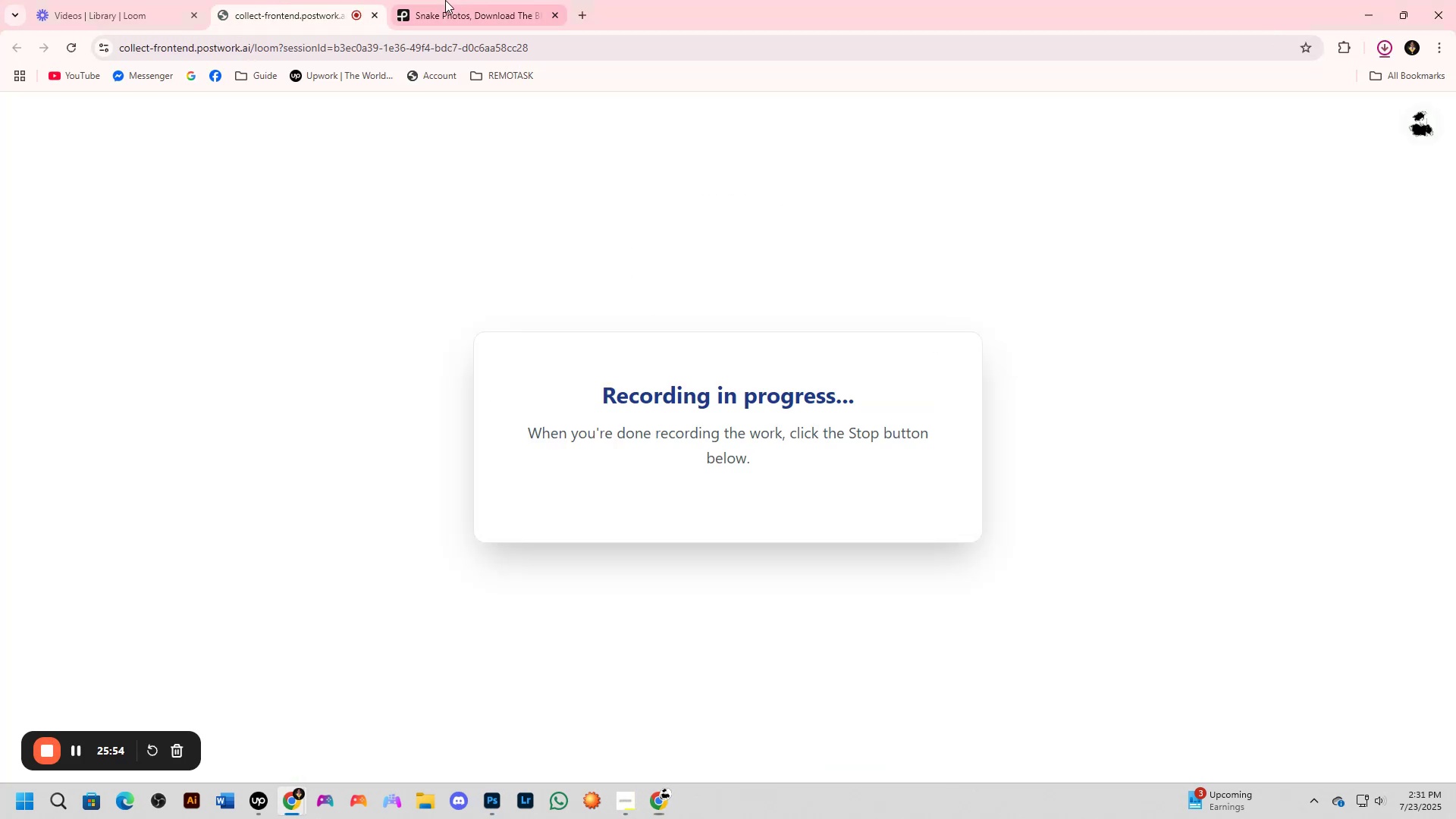 
left_click([463, 0])
 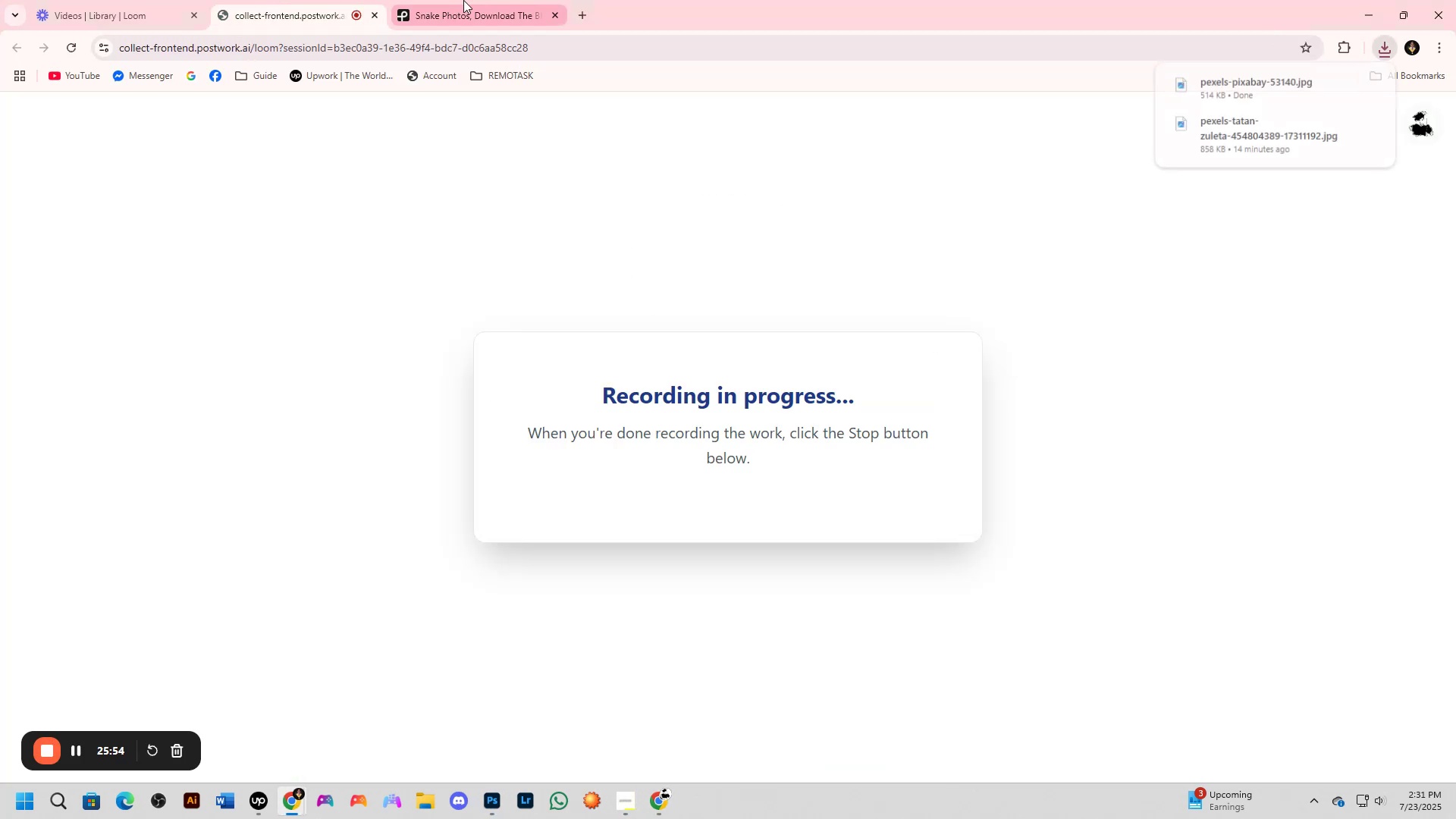 
key(Alt+AltLeft)
 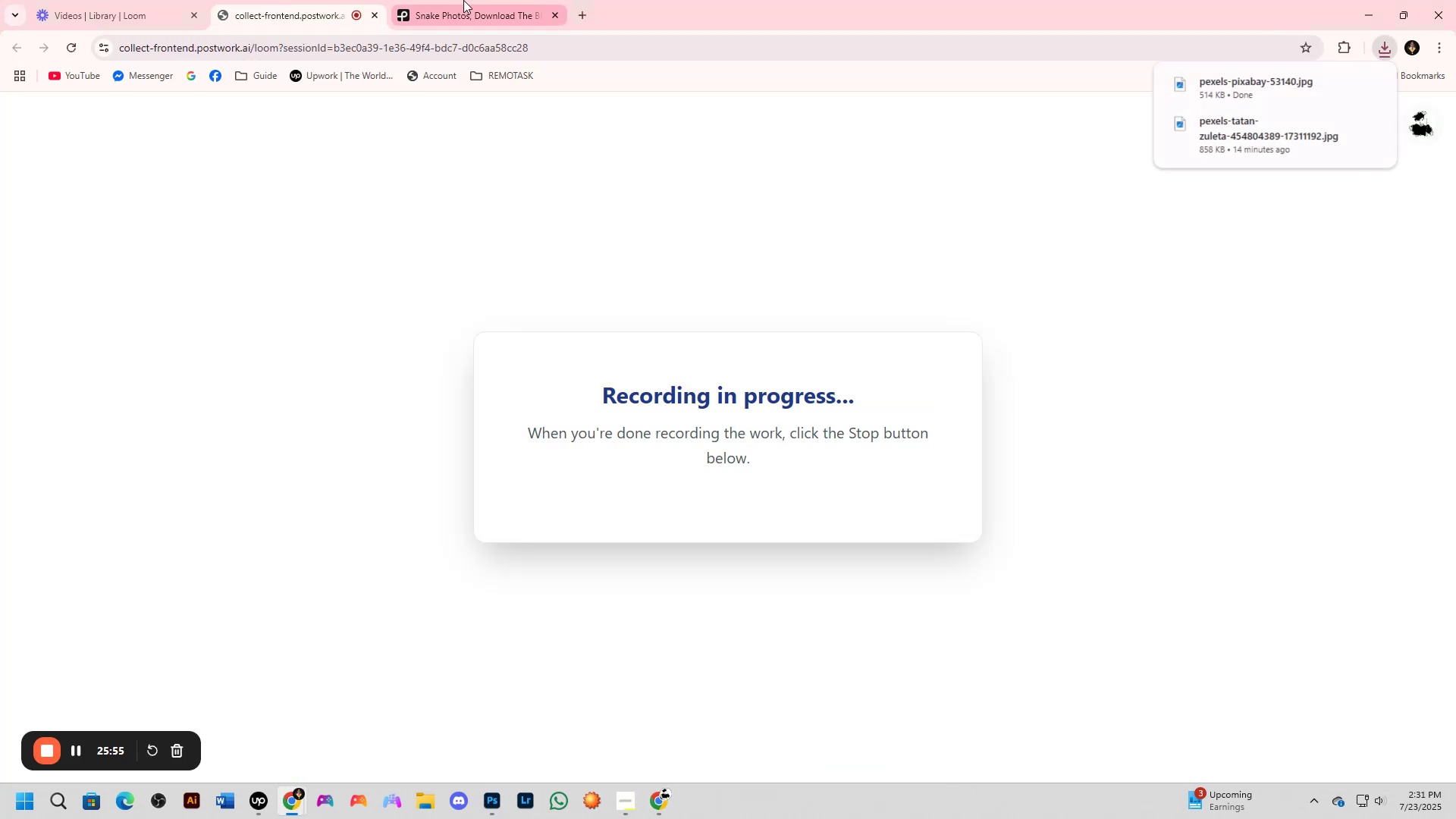 
key(Alt+Tab)
 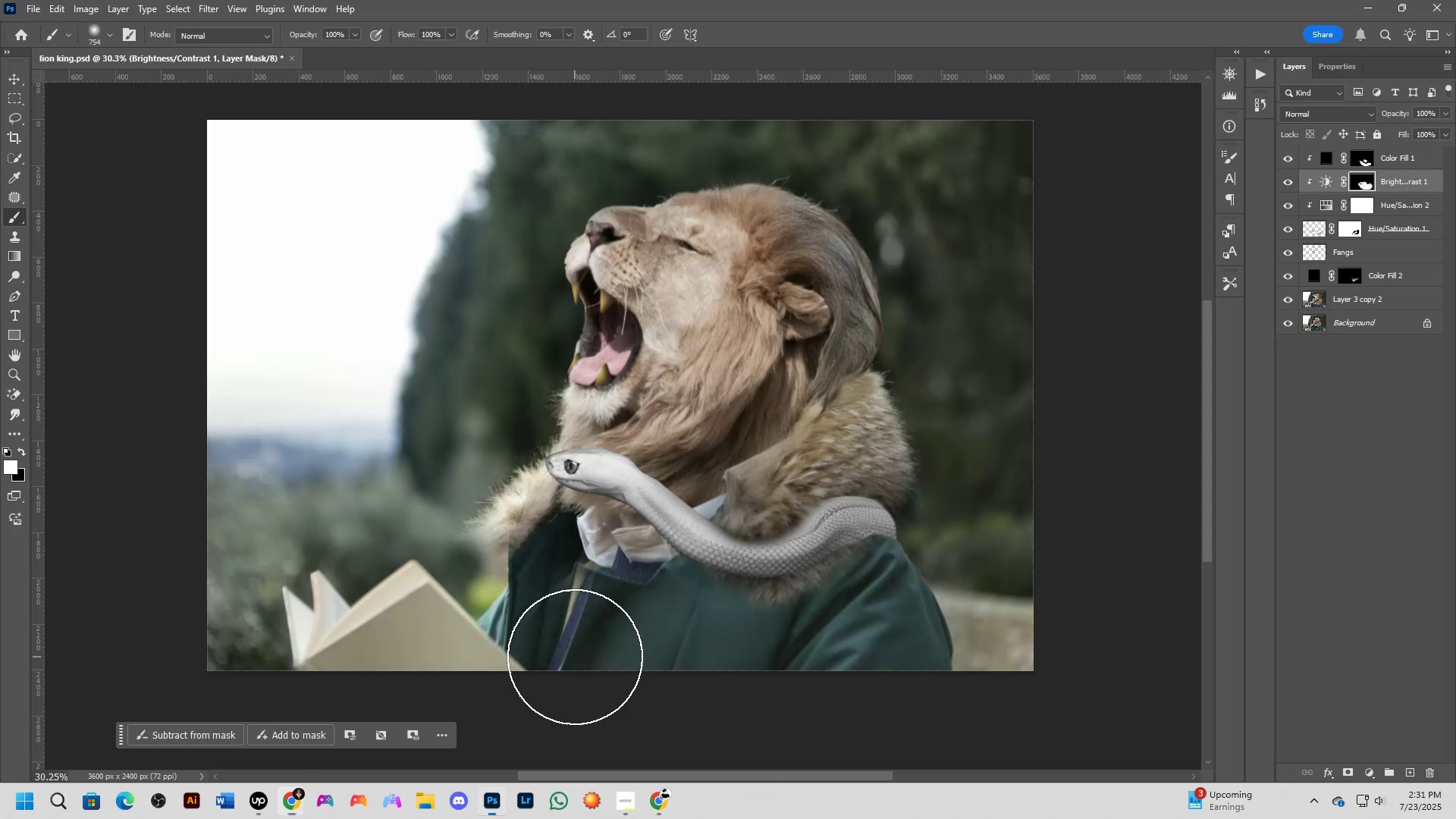 
scroll: coordinate [519, 604], scroll_direction: down, amount: 2.0
 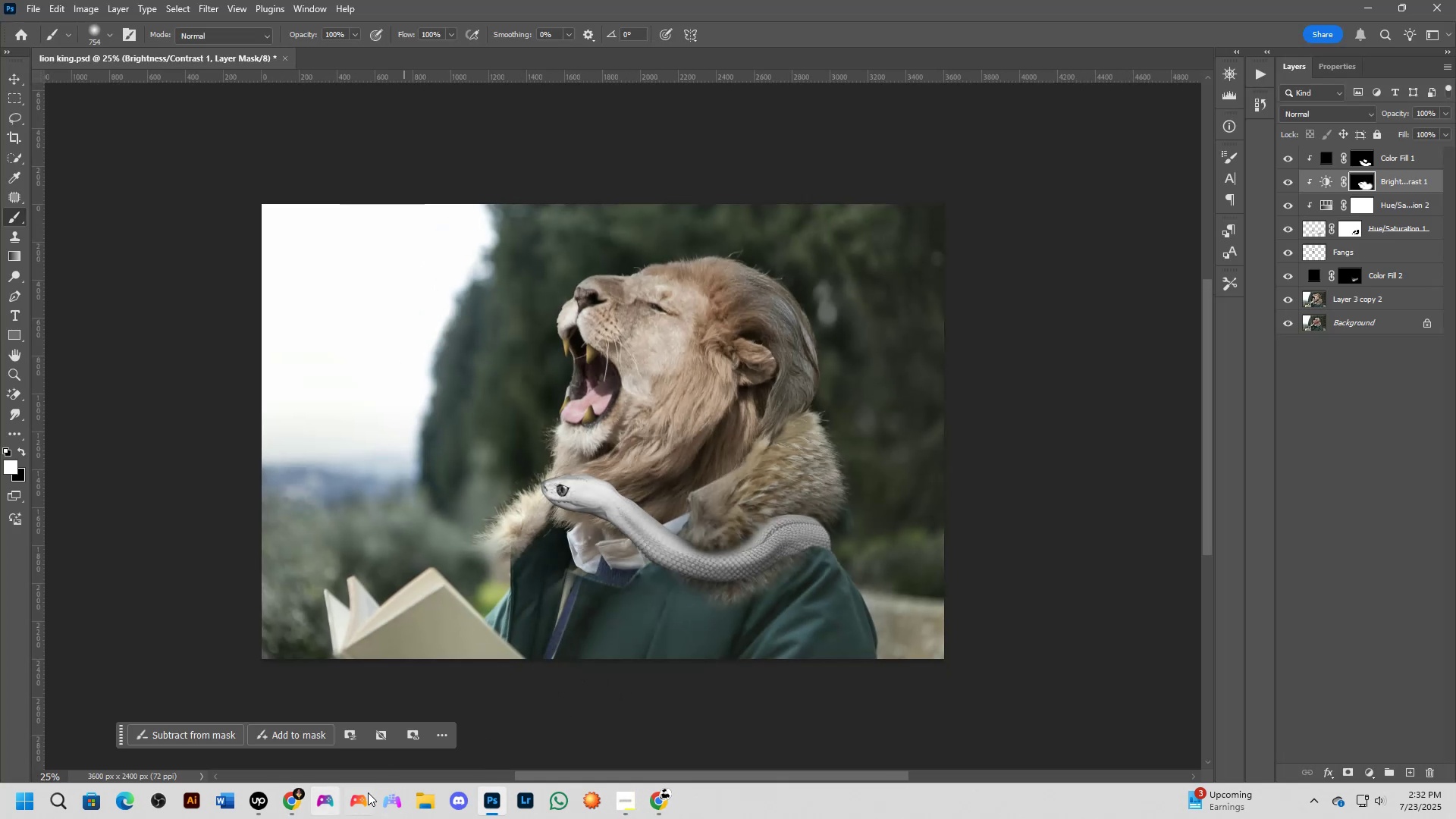 
left_click([426, 799])
 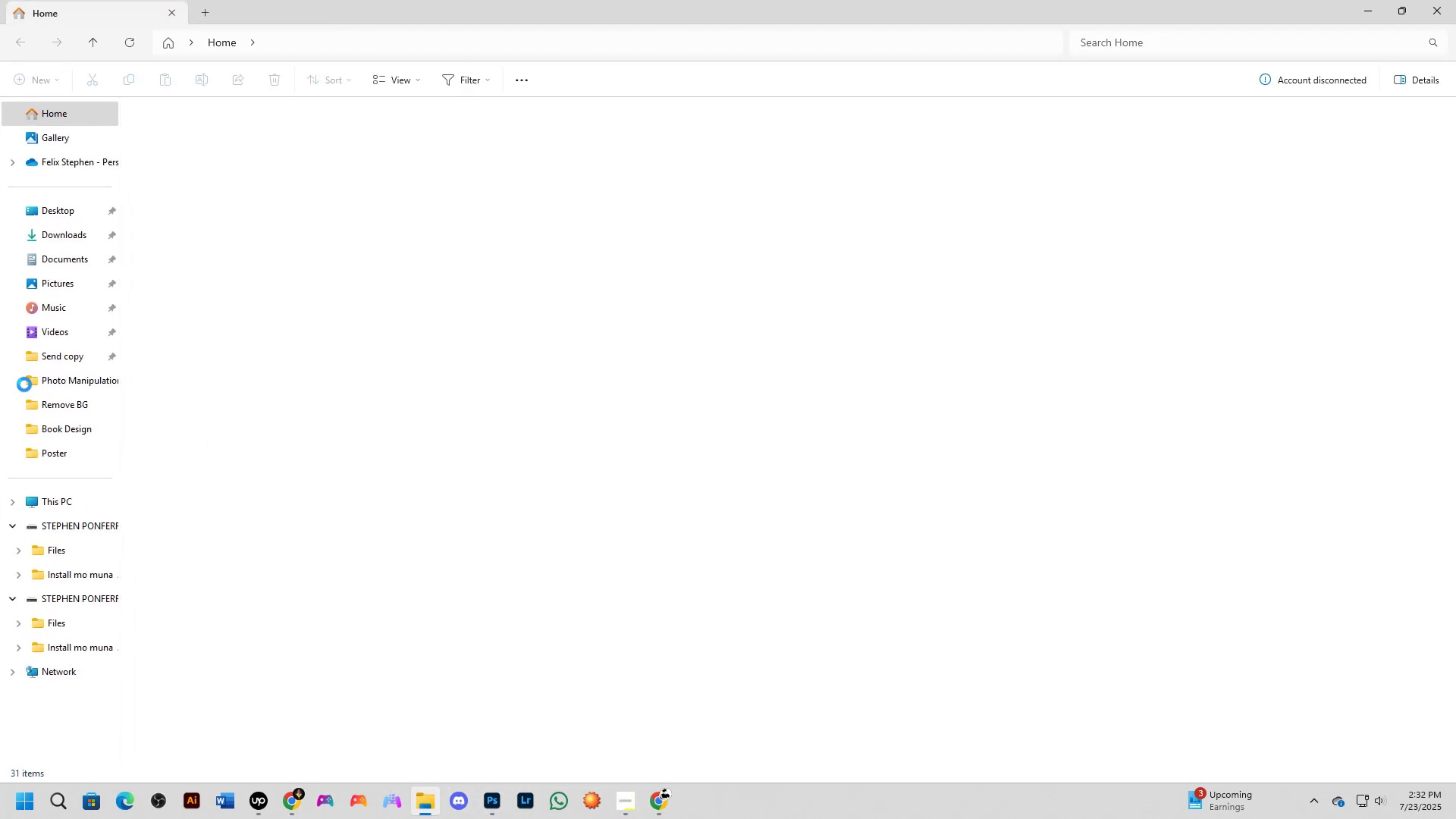 
left_click([58, 239])
 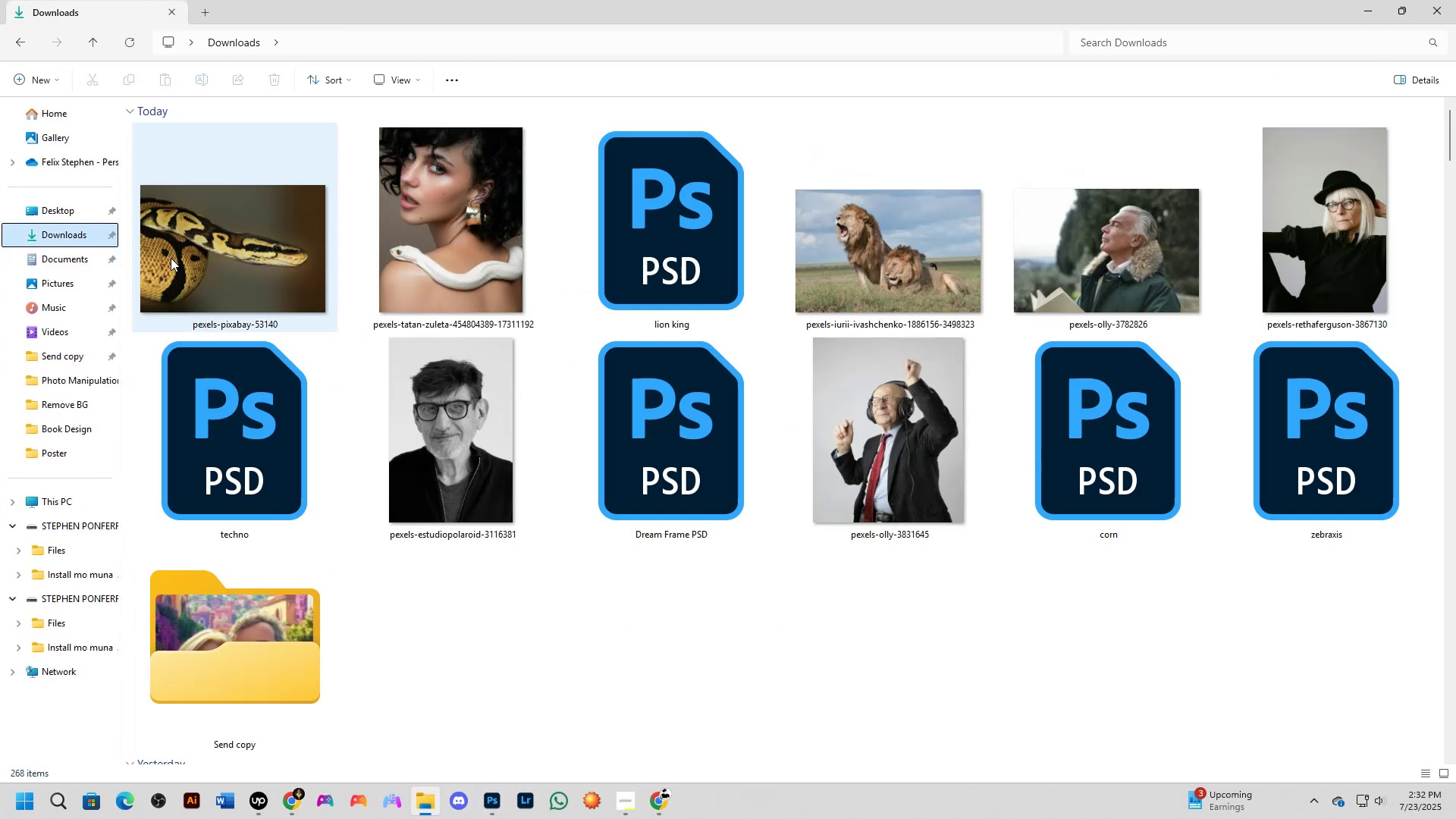 
left_click_drag(start_coordinate=[231, 221], to_coordinate=[500, 394])
 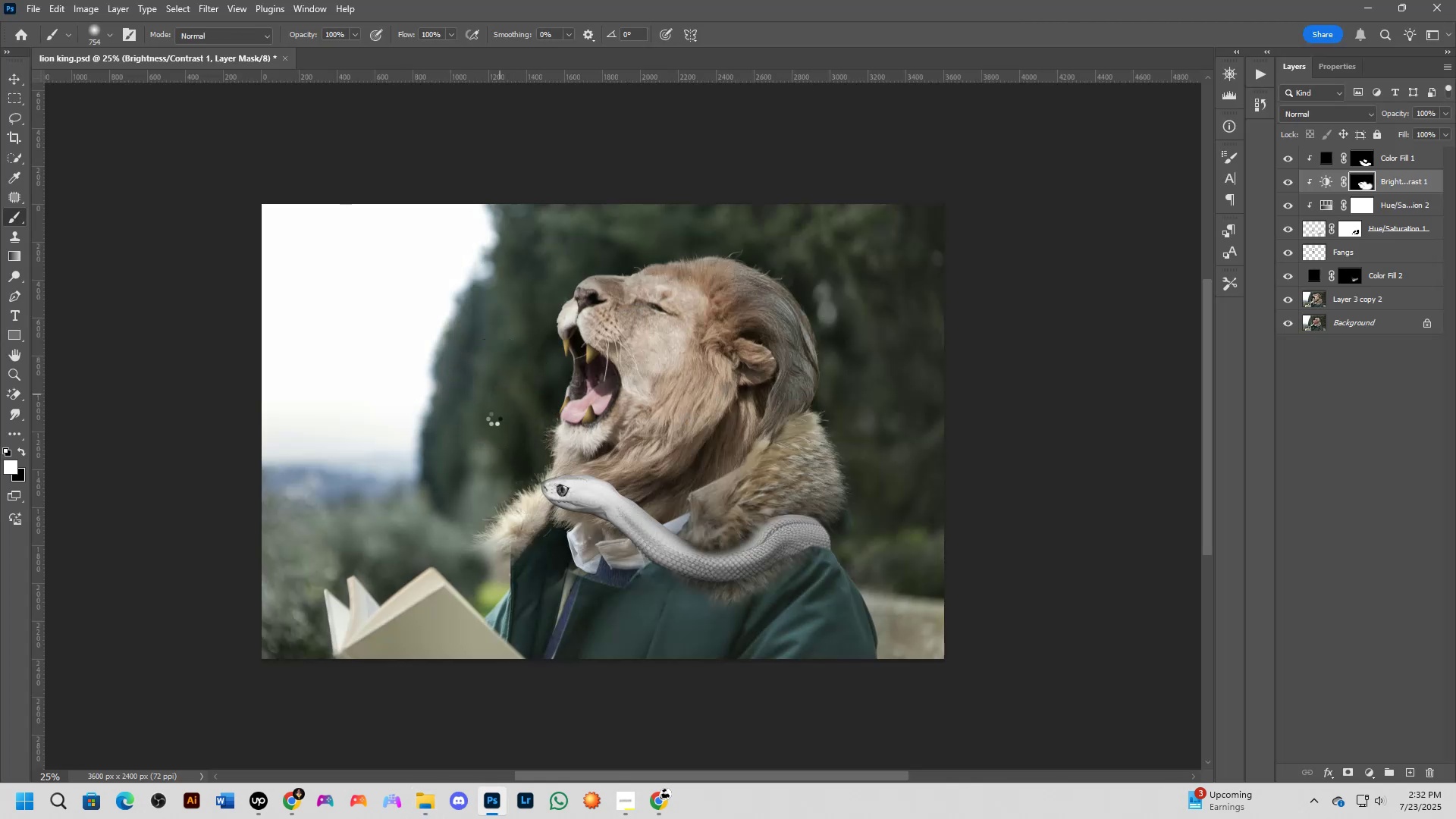 
key(Alt+AltLeft)
 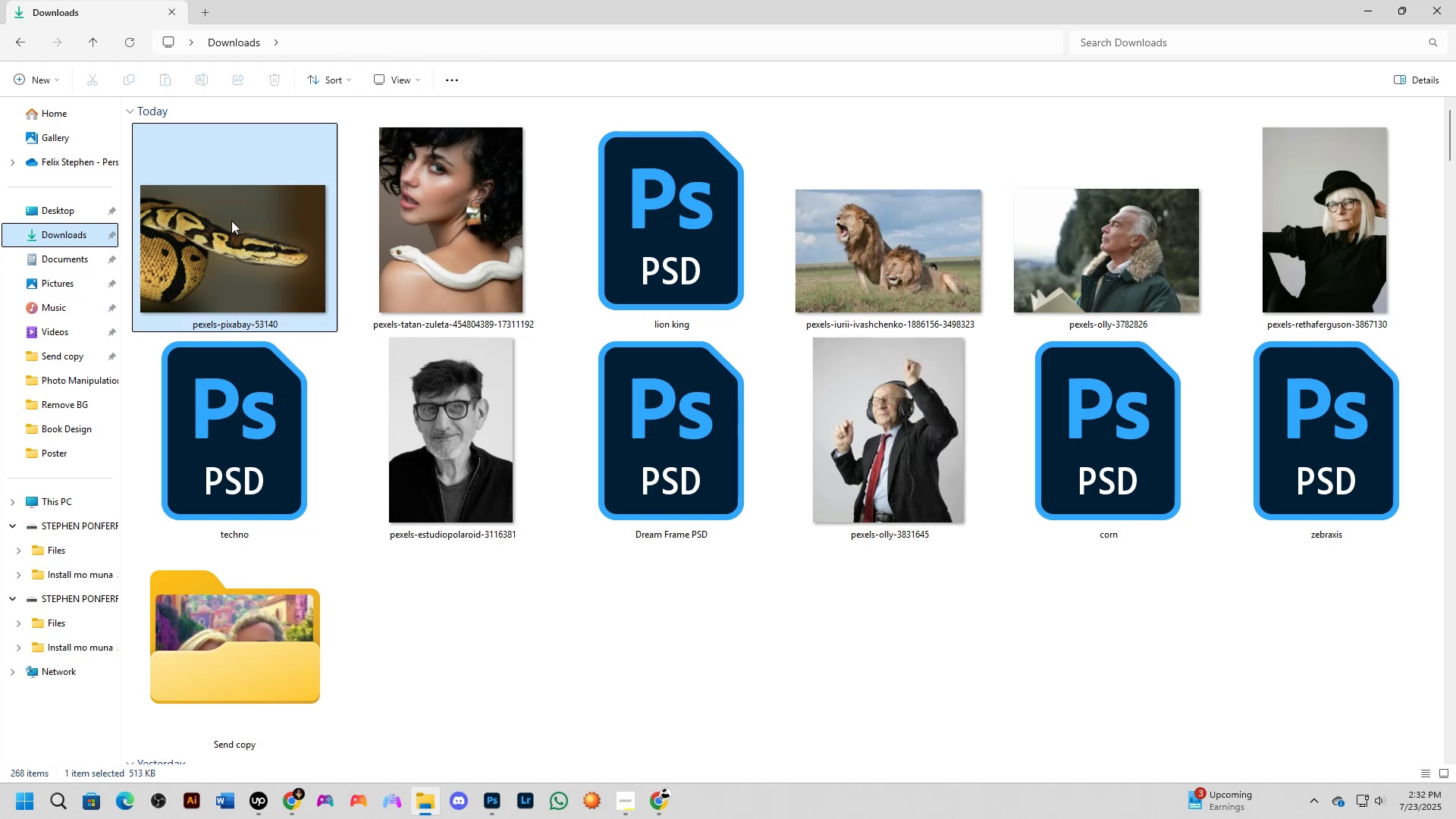 
key(Alt+Tab)
 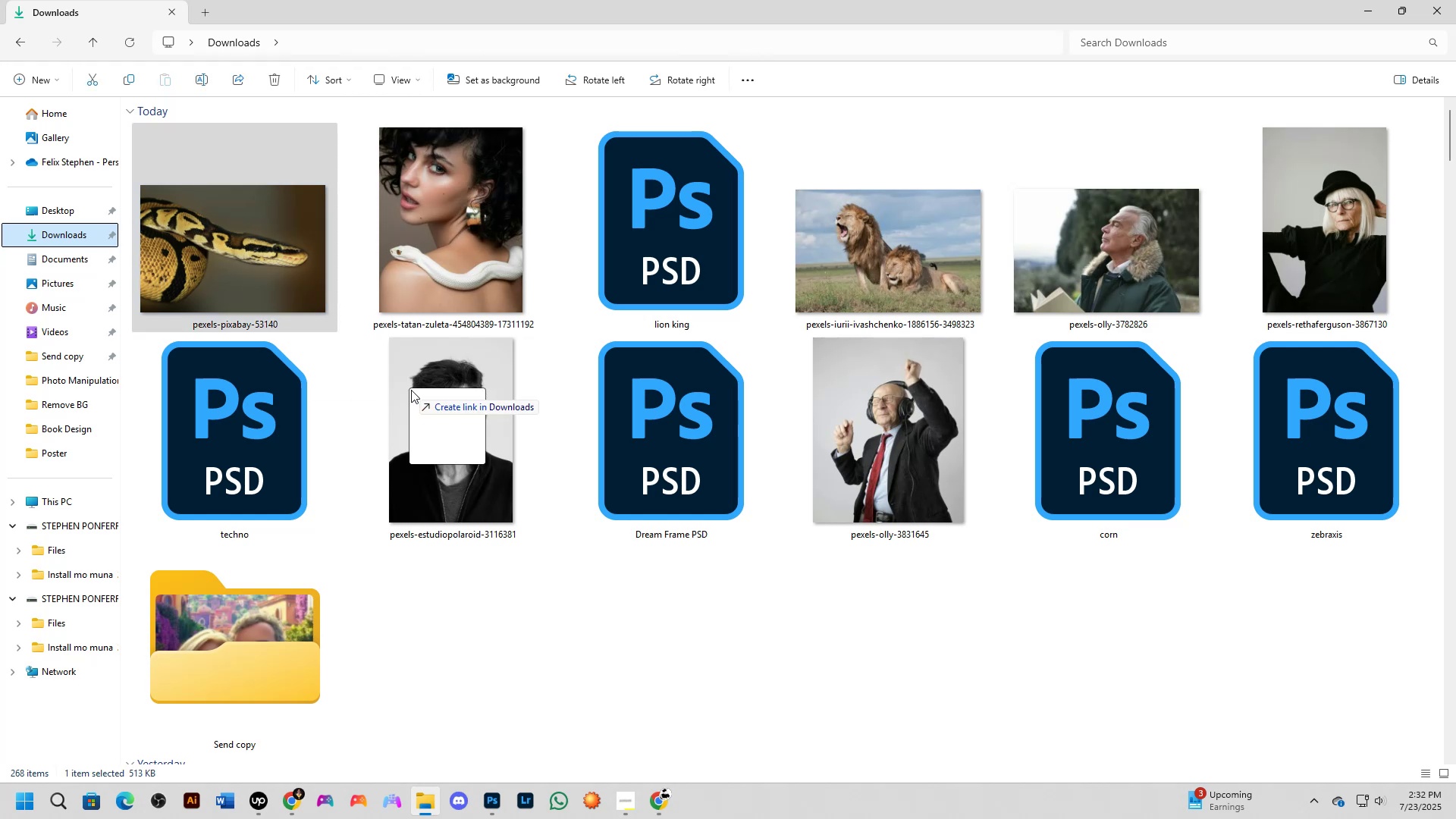 
hold_key(key=ShiftLeft, duration=0.54)
 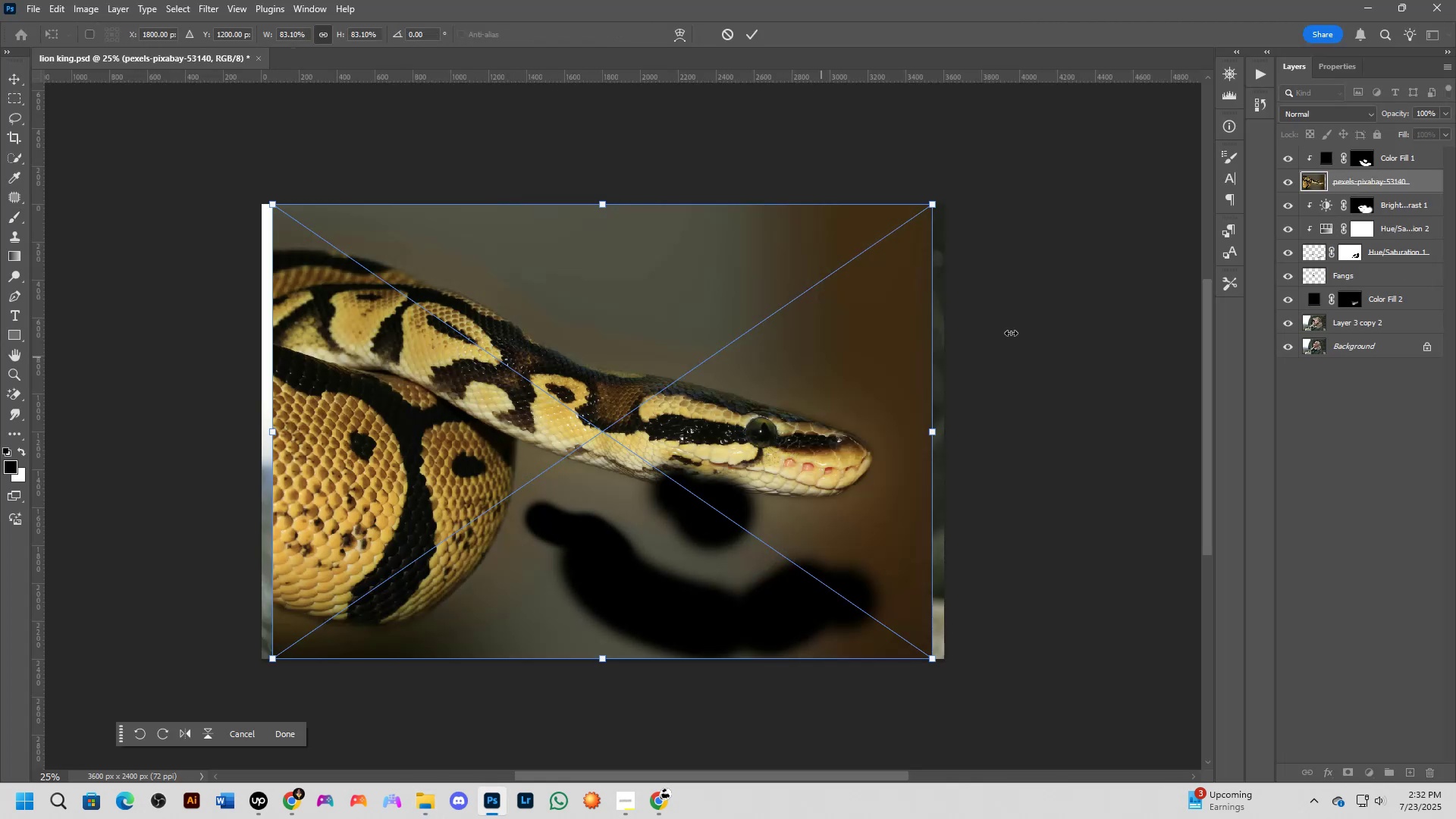 
left_click_drag(start_coordinate=[1403, 175], to_coordinate=[1407, 118])
 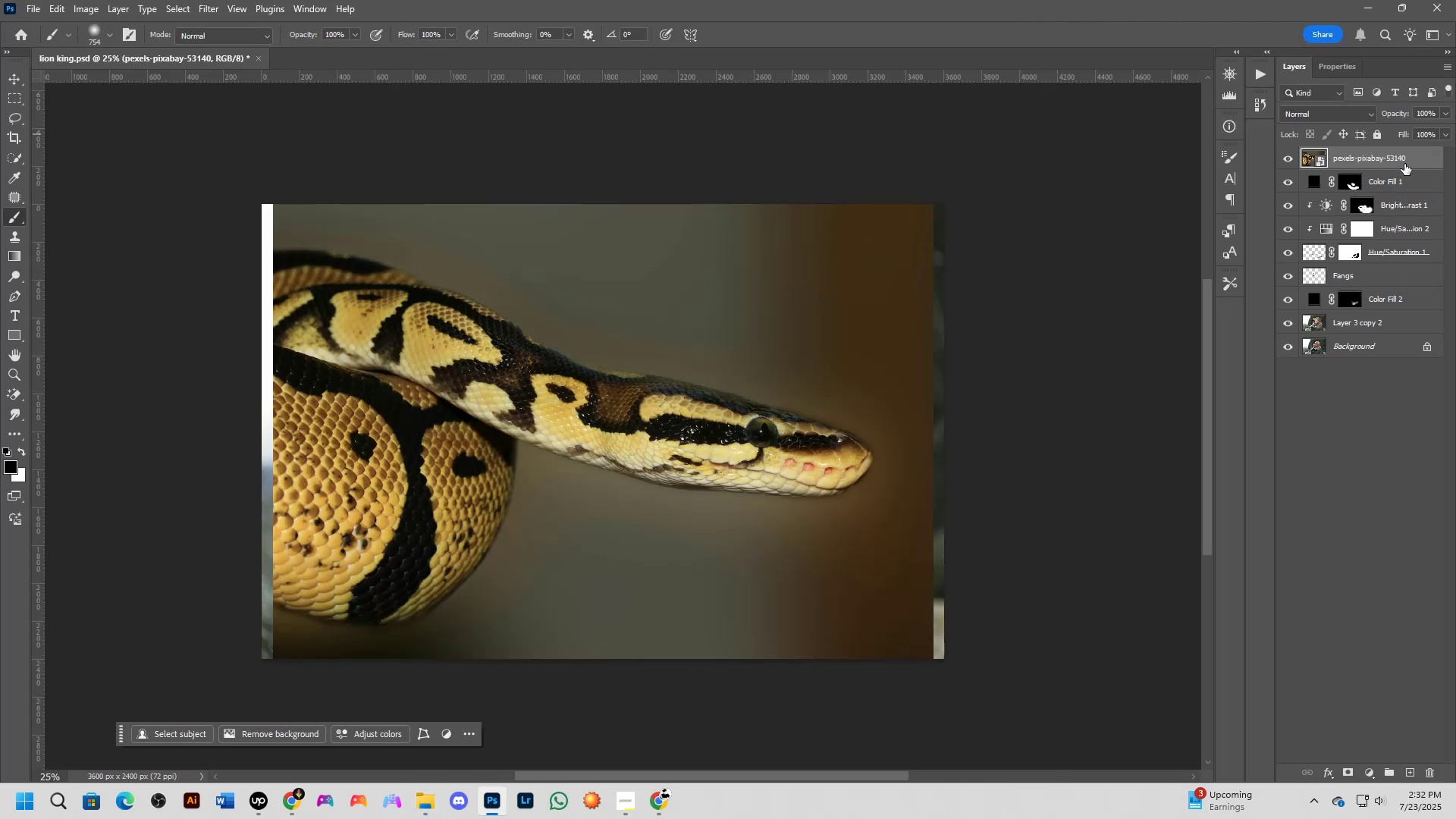 
scroll: coordinate [659, 399], scroll_direction: up, amount: 1.0
 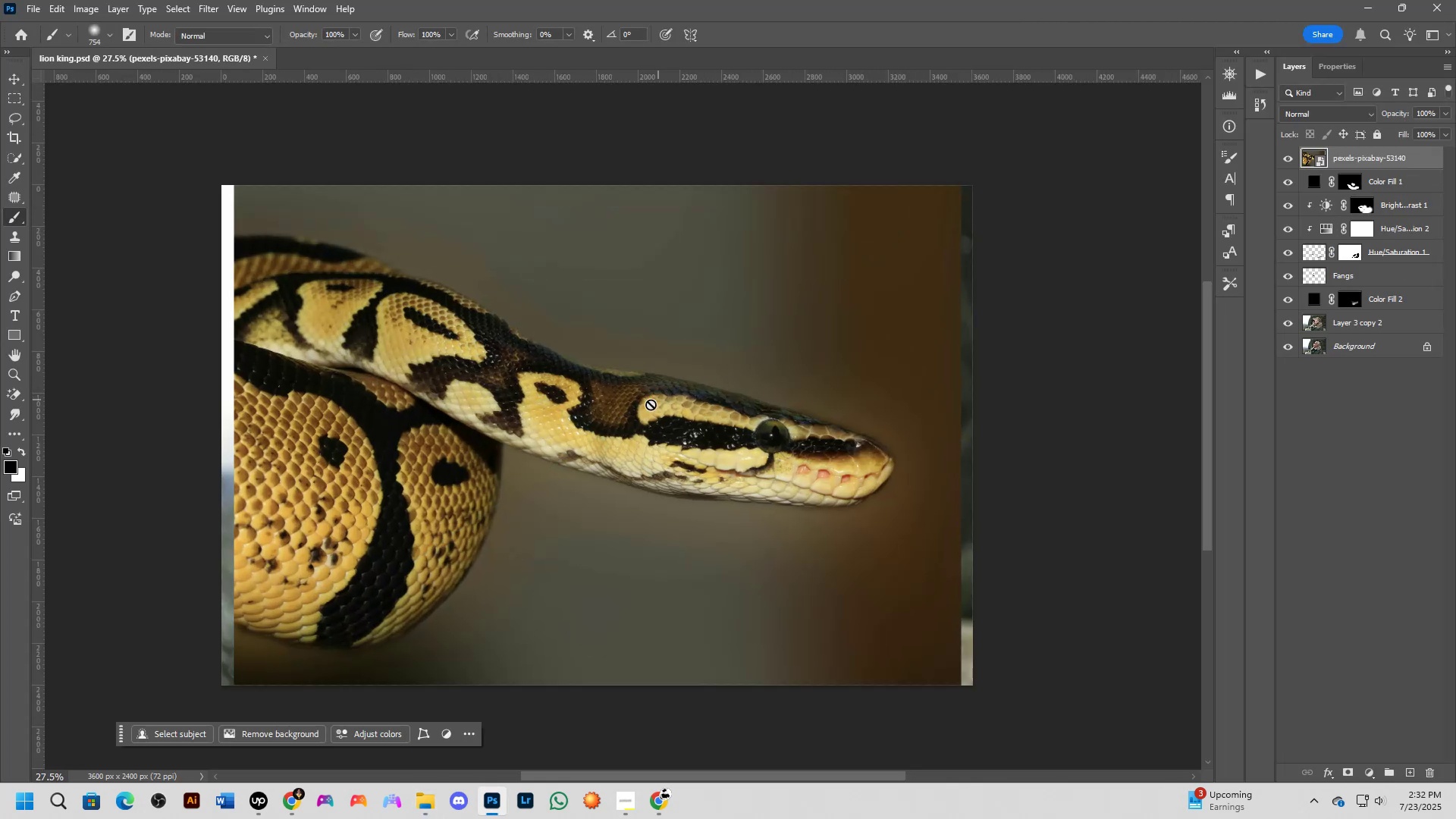 
scroll: coordinate [621, 415], scroll_direction: down, amount: 1.0
 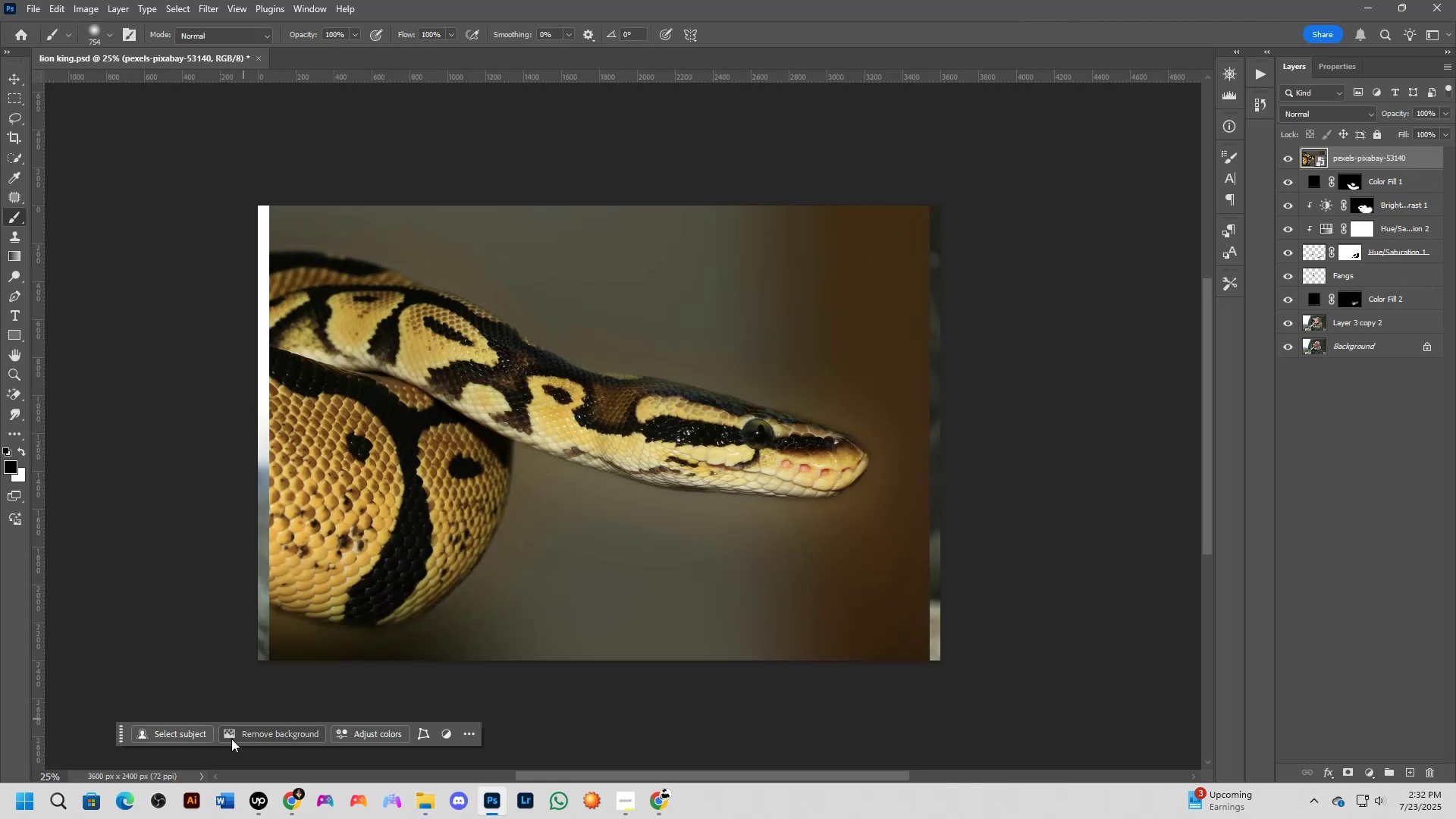 
scroll: coordinate [497, 539], scroll_direction: up, amount: 8.0
 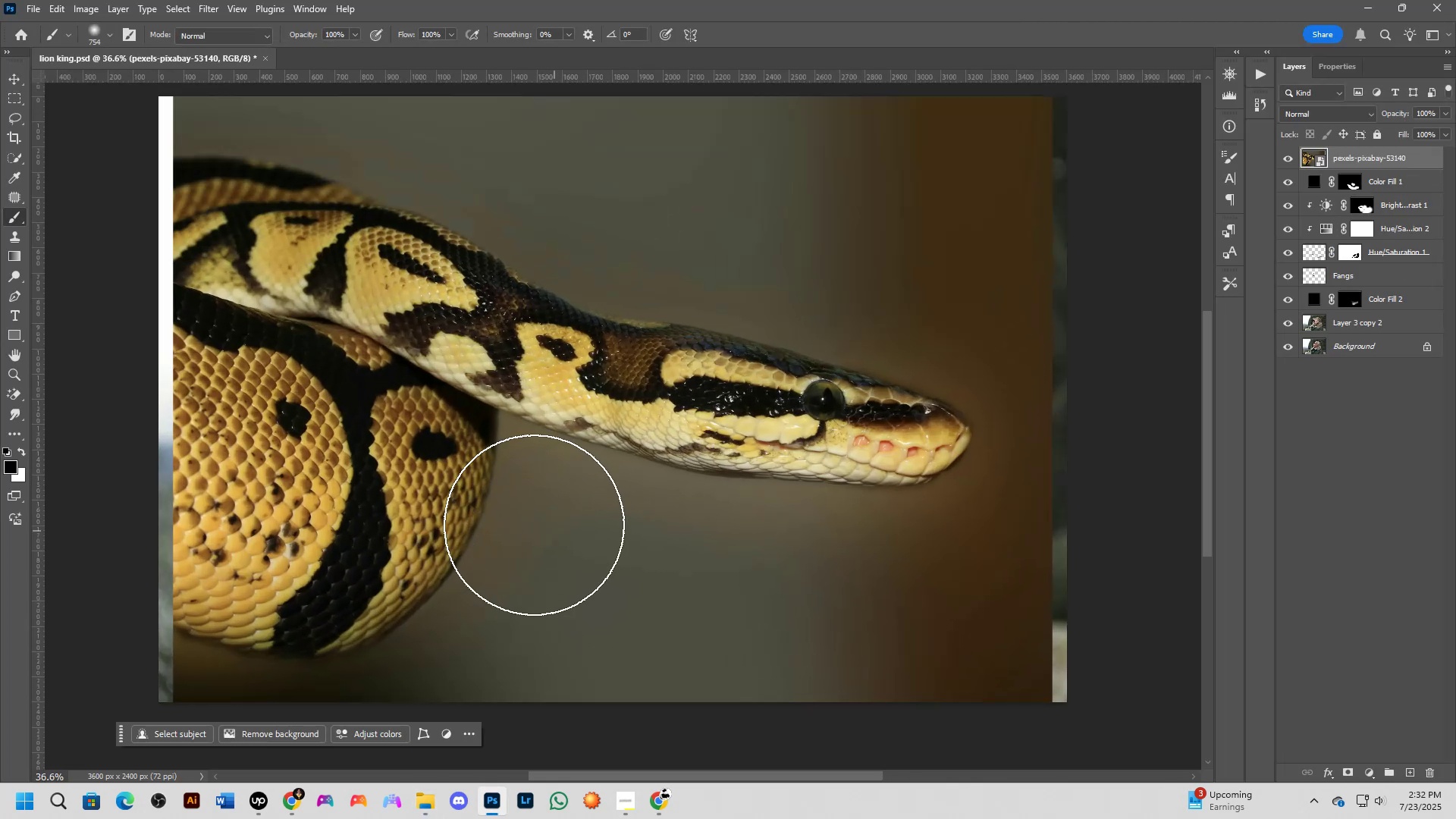 
hold_key(key=Space, duration=0.54)
 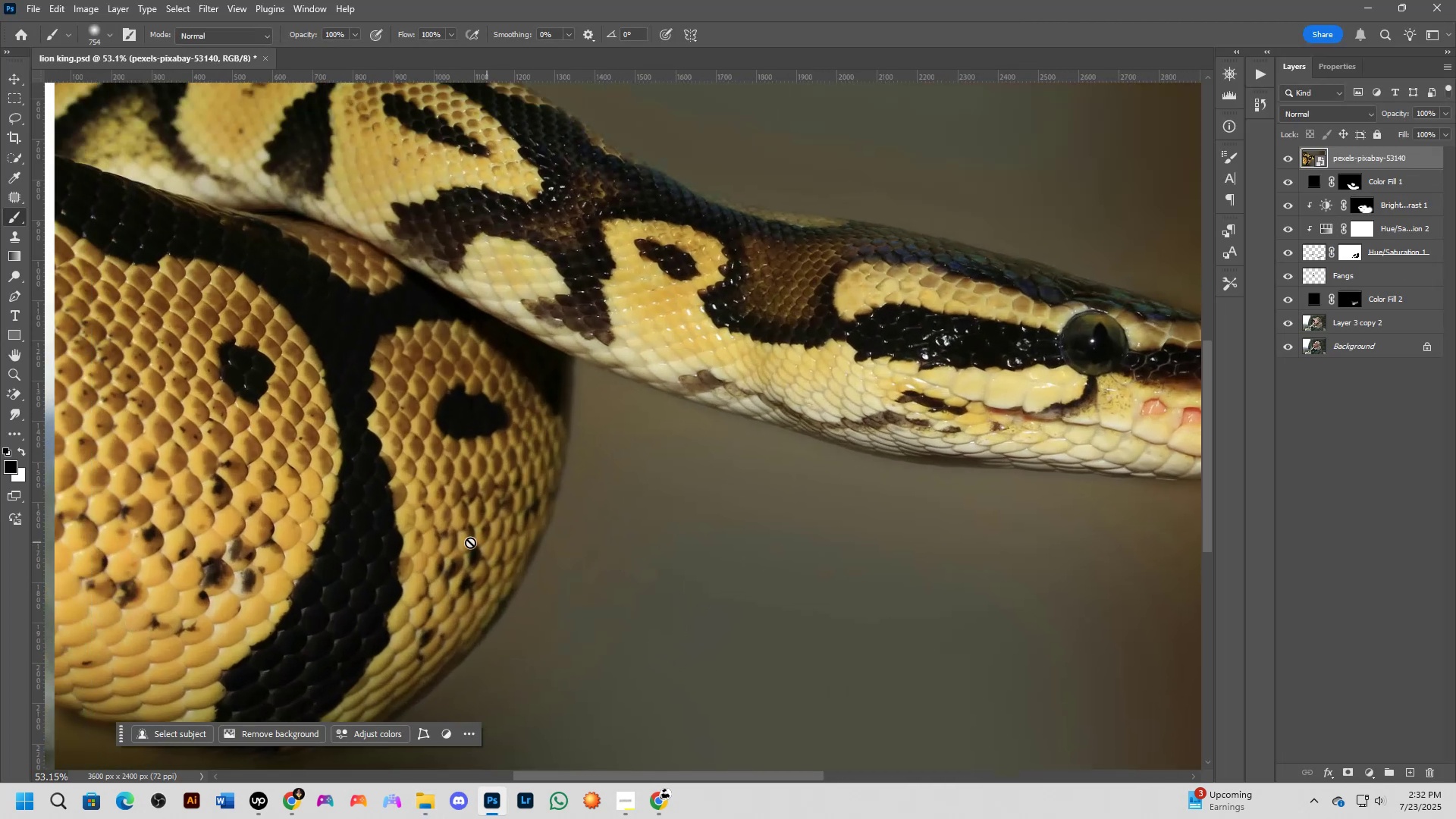 
left_click_drag(start_coordinate=[480, 531], to_coordinate=[570, 554])
 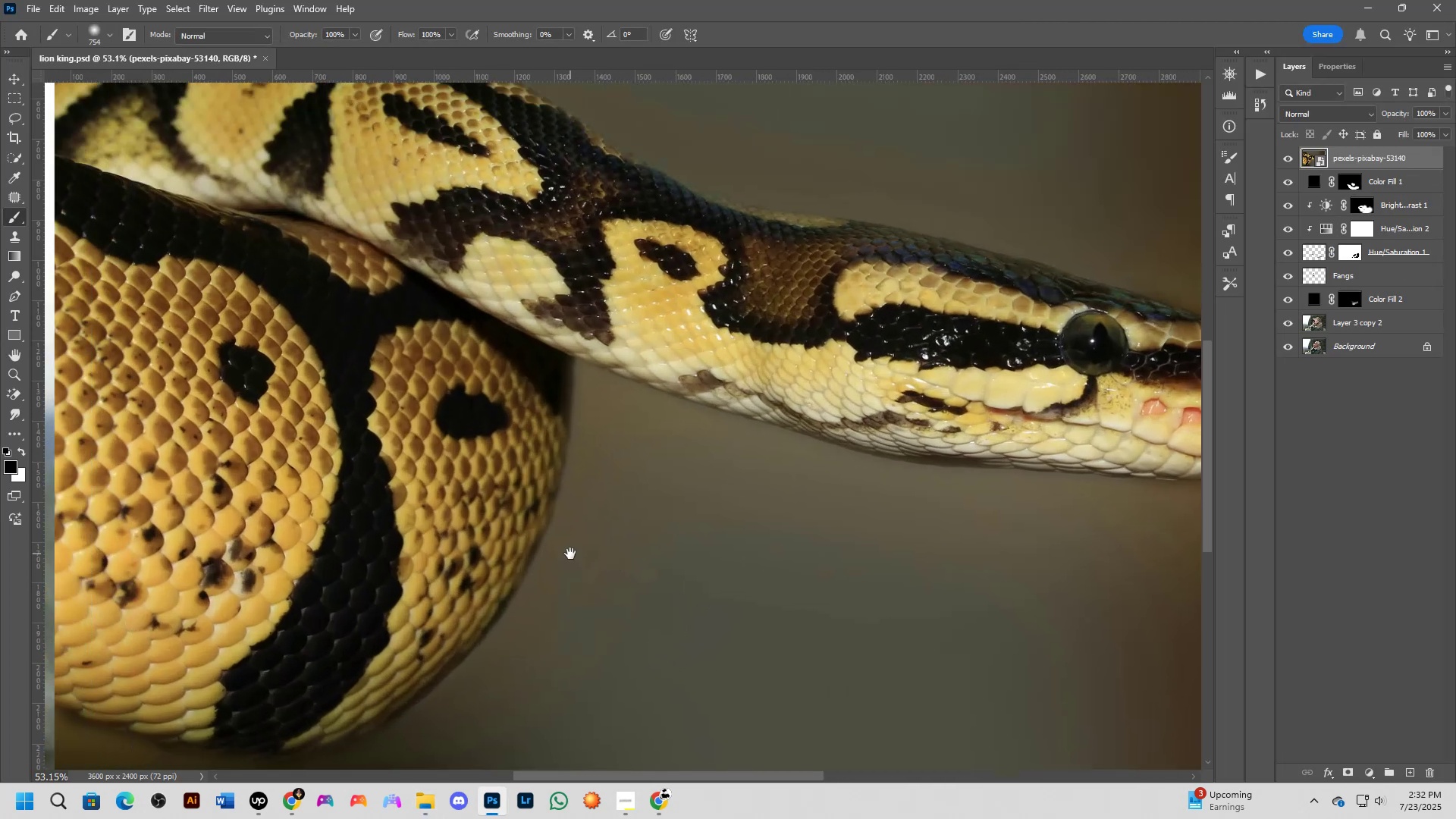 
key(Space)
 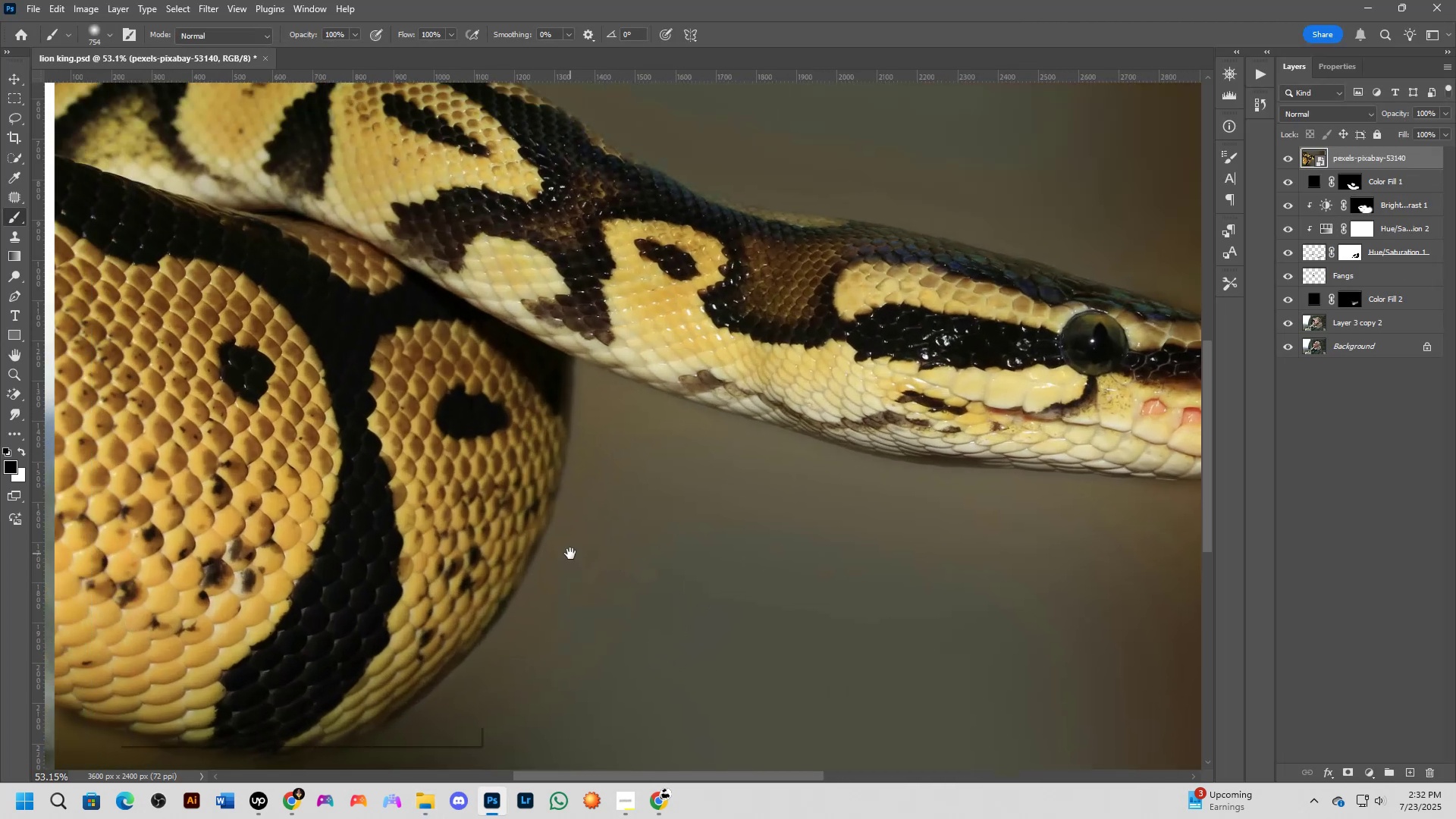 
left_click_drag(start_coordinate=[467, 542], to_coordinate=[728, 428])
 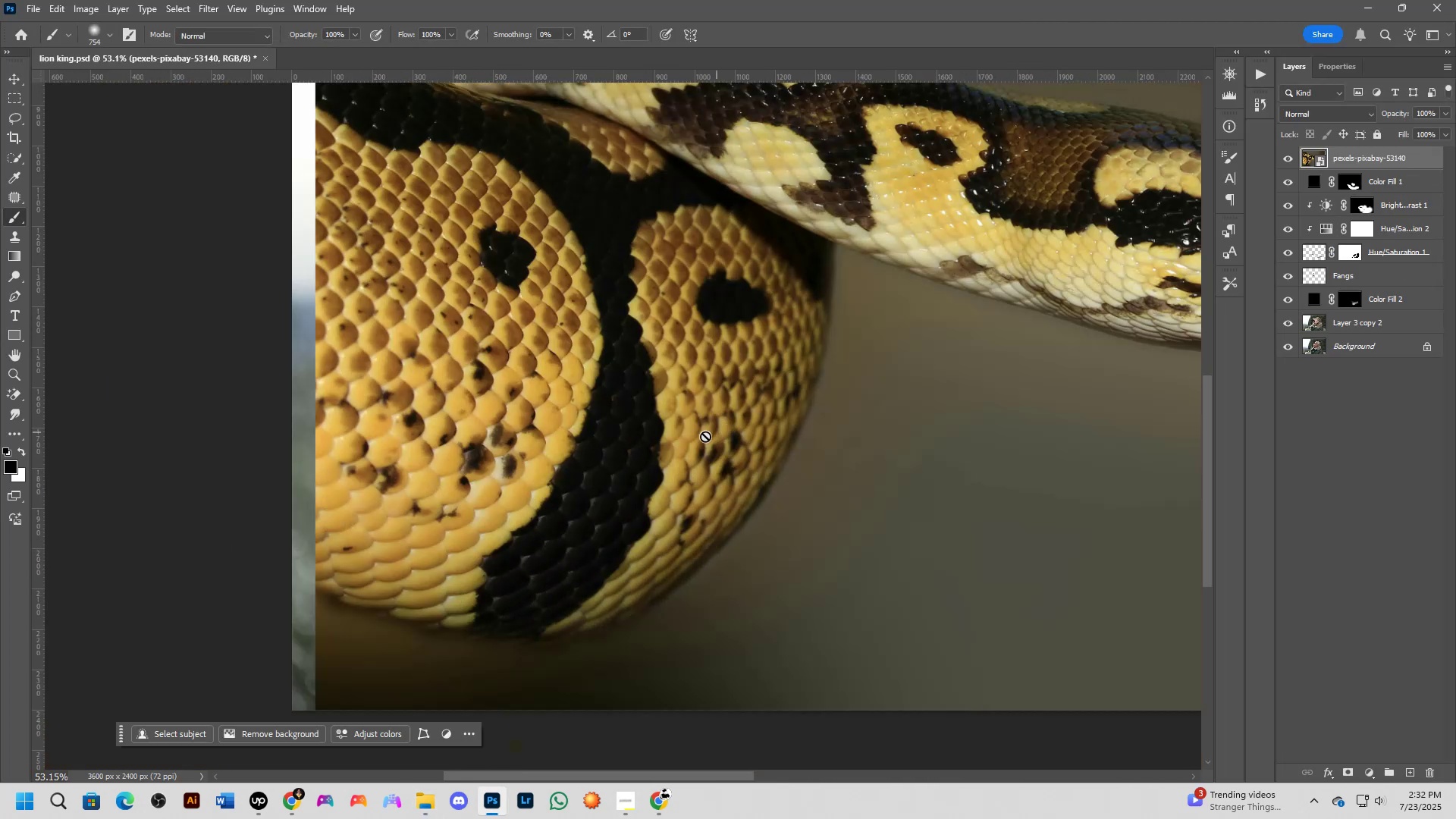 
key(P)
 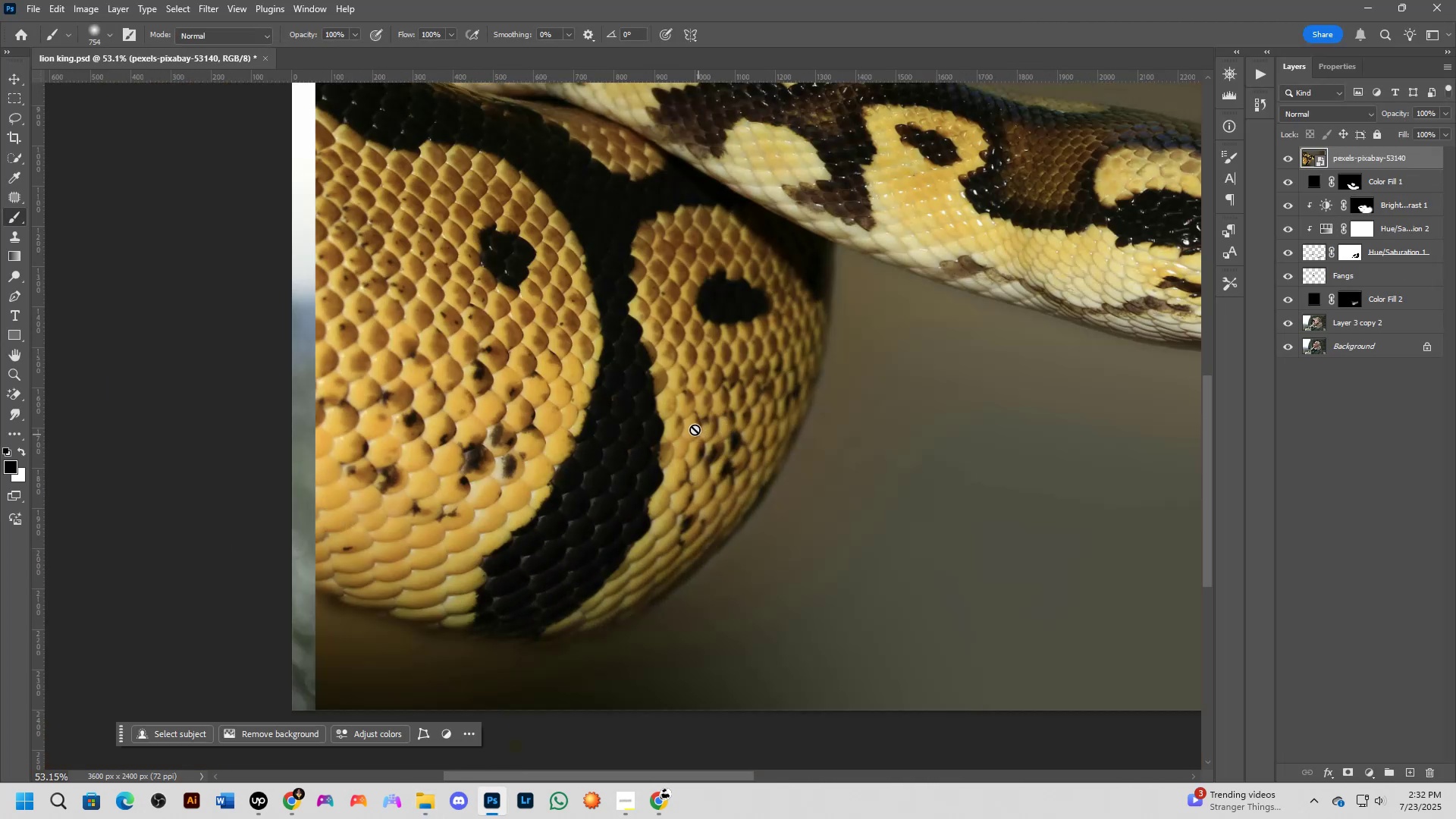 
scroll: coordinate [479, 559], scroll_direction: up, amount: 4.0
 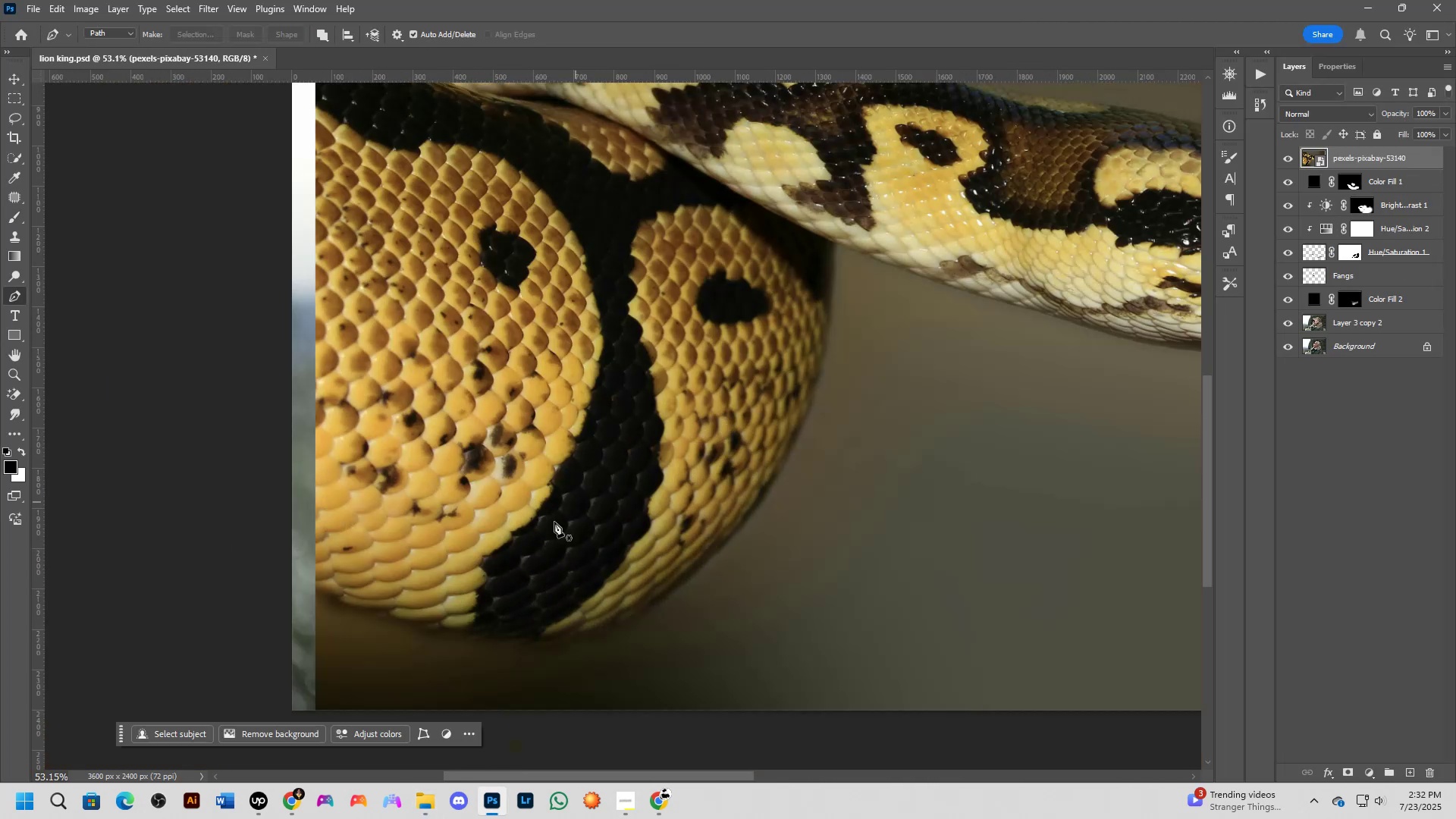 
hold_key(key=Space, duration=0.45)
 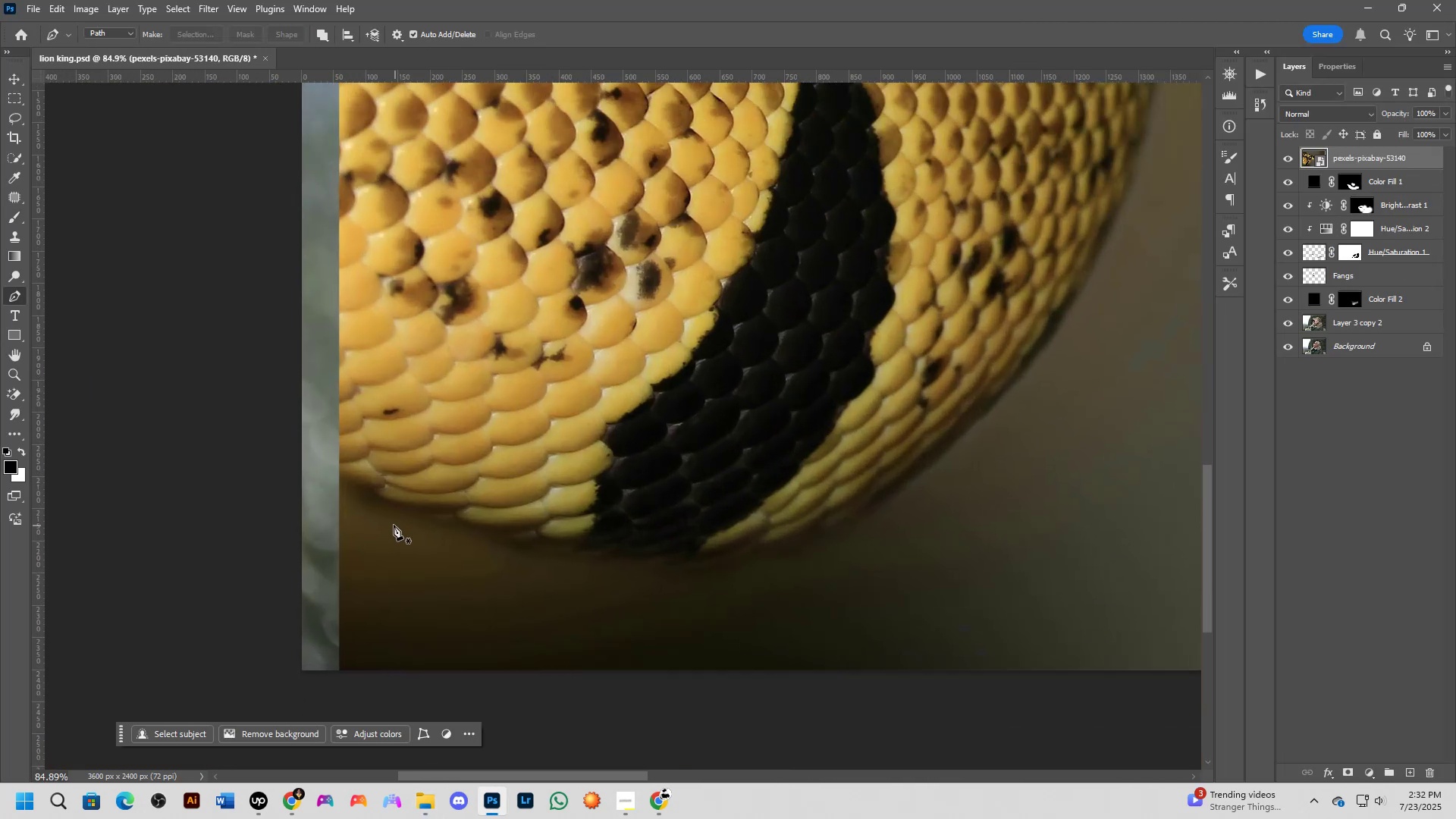 
left_click_drag(start_coordinate=[425, 582], to_coordinate=[542, 456])
 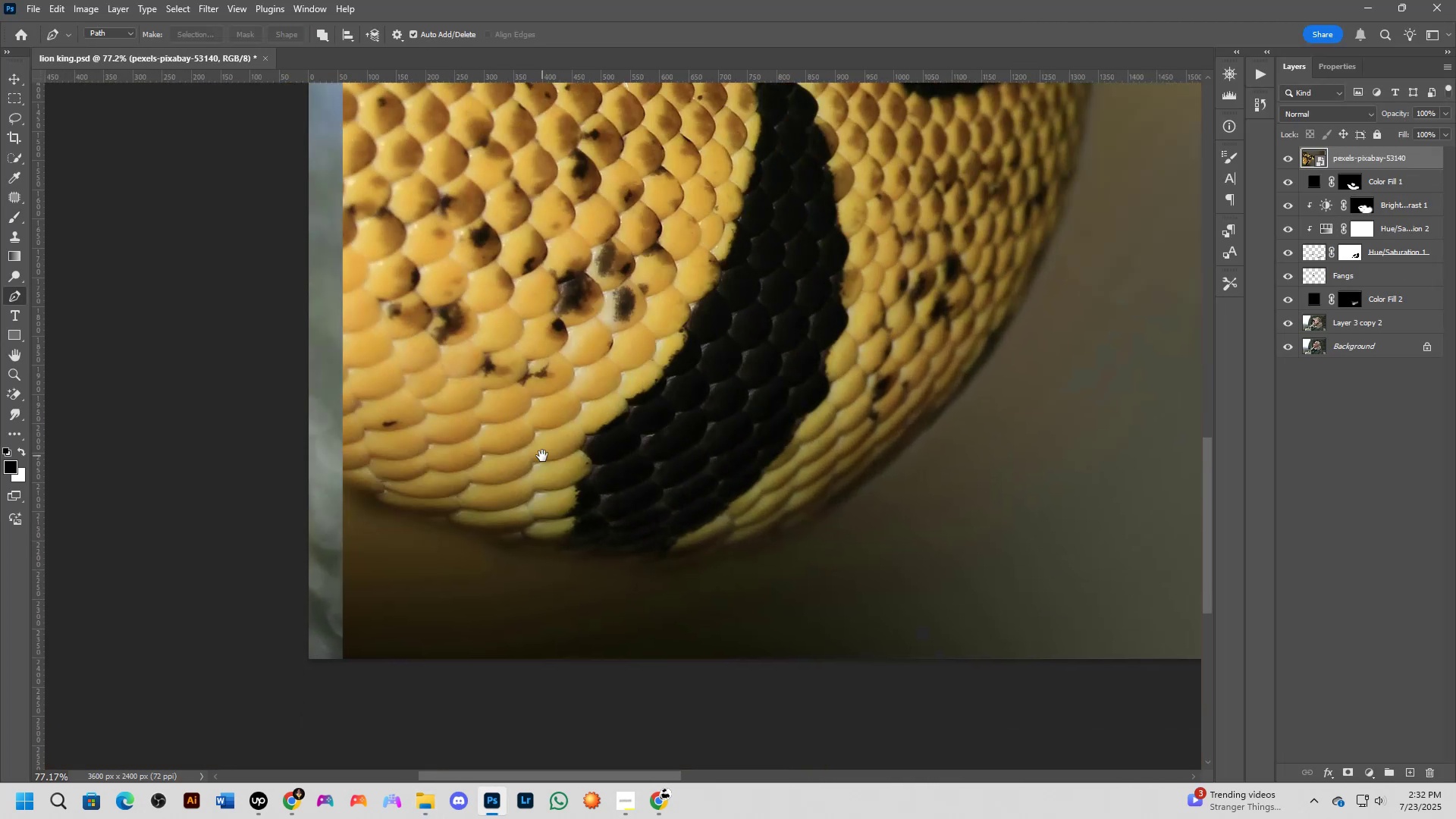 
scroll: coordinate [353, 492], scroll_direction: up, amount: 8.0
 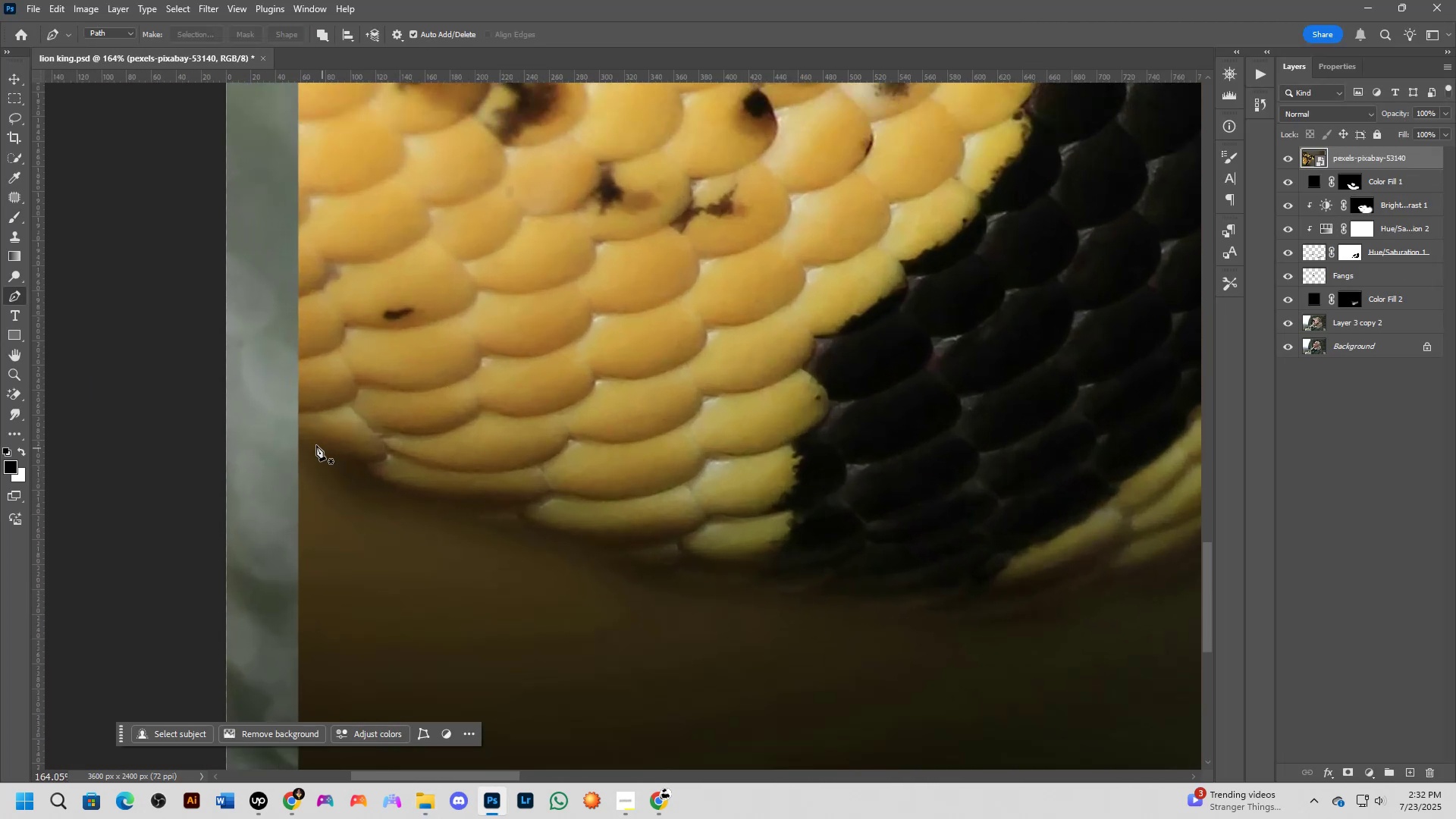 
left_click([300, 432])
 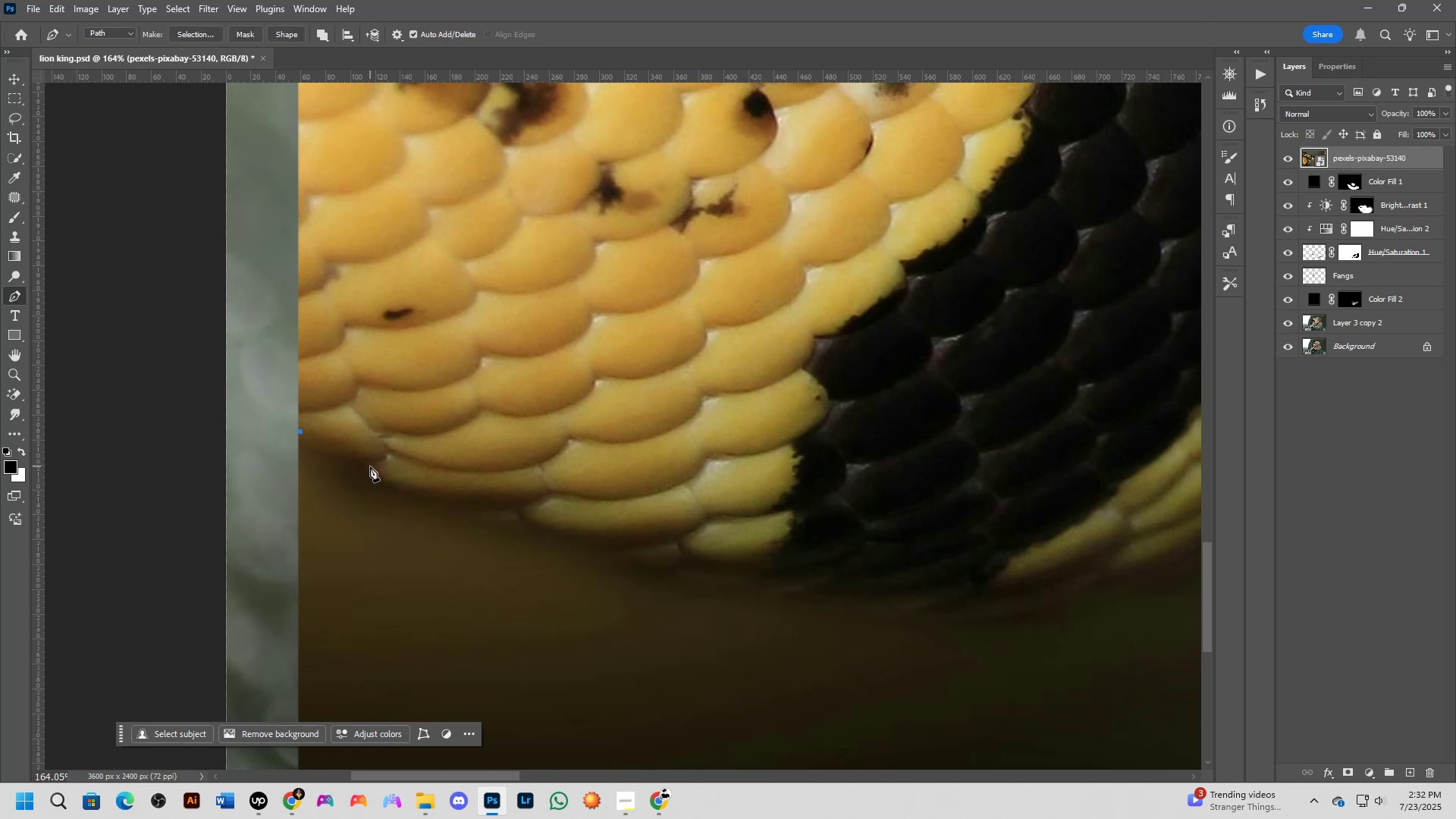 
left_click_drag(start_coordinate=[374, 463], to_coordinate=[429, 460])
 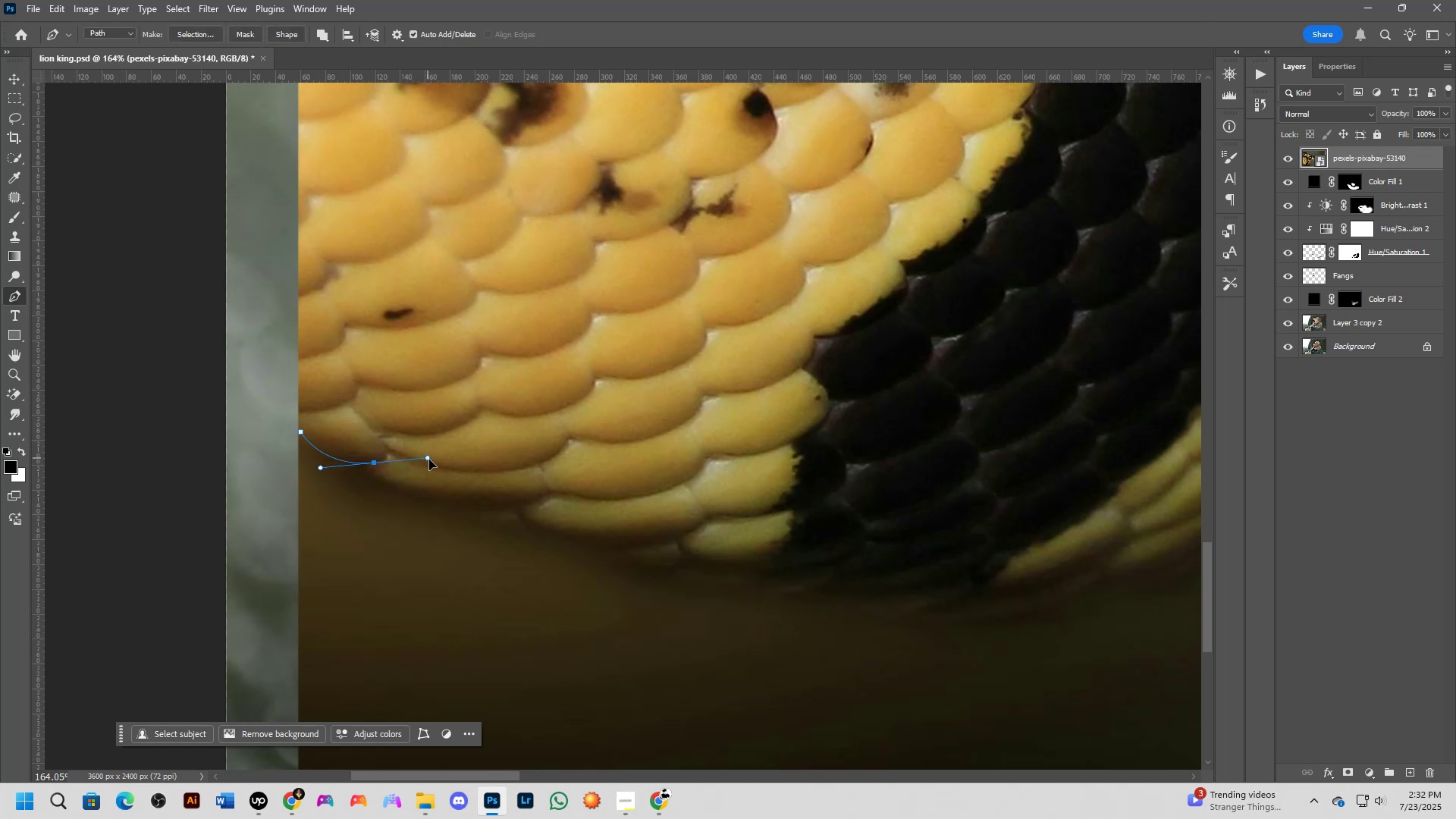 
hold_key(key=AltLeft, duration=0.61)
left_click([375, 462])
 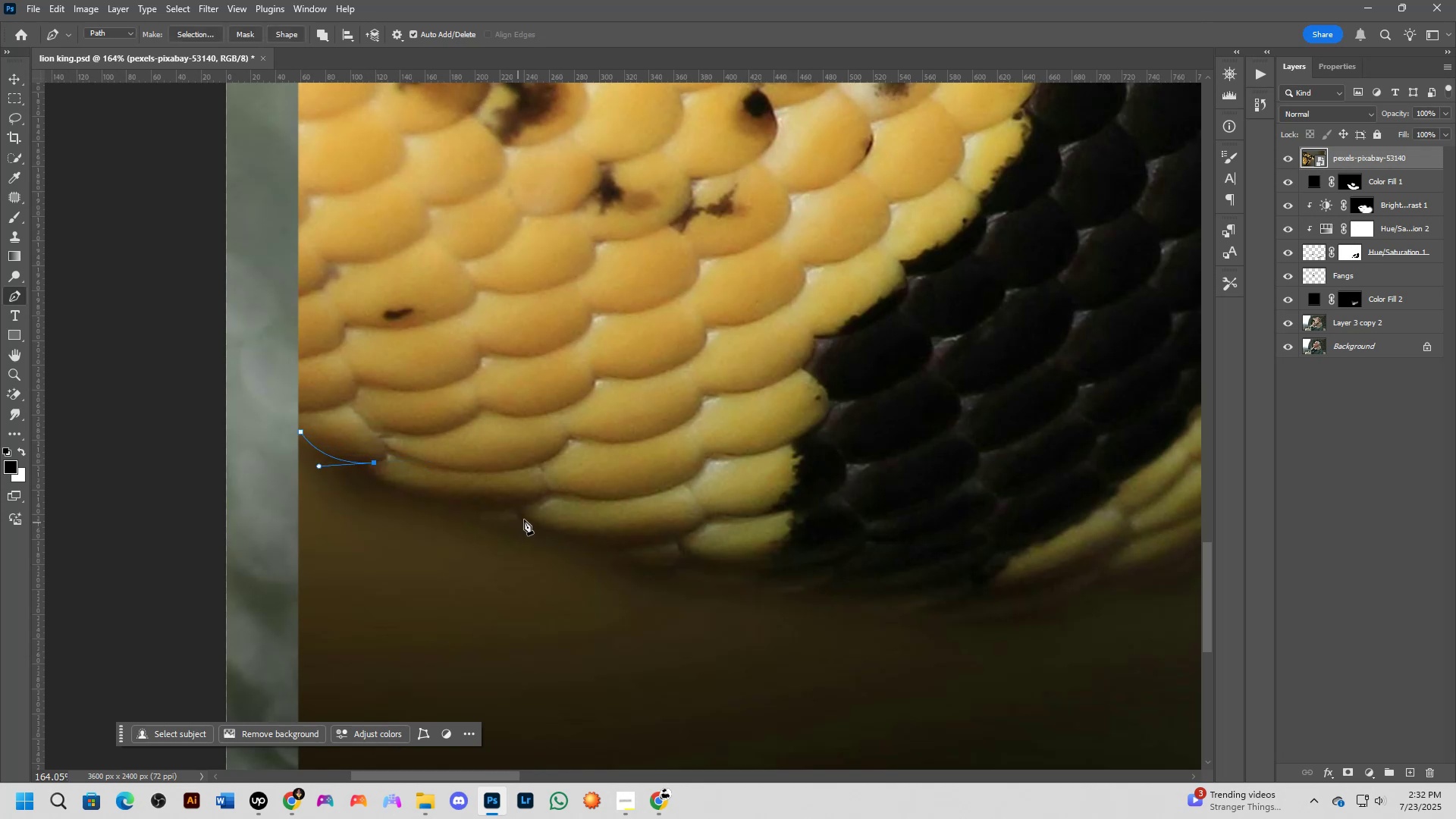 
left_click_drag(start_coordinate=[514, 506], to_coordinate=[657, 505])
 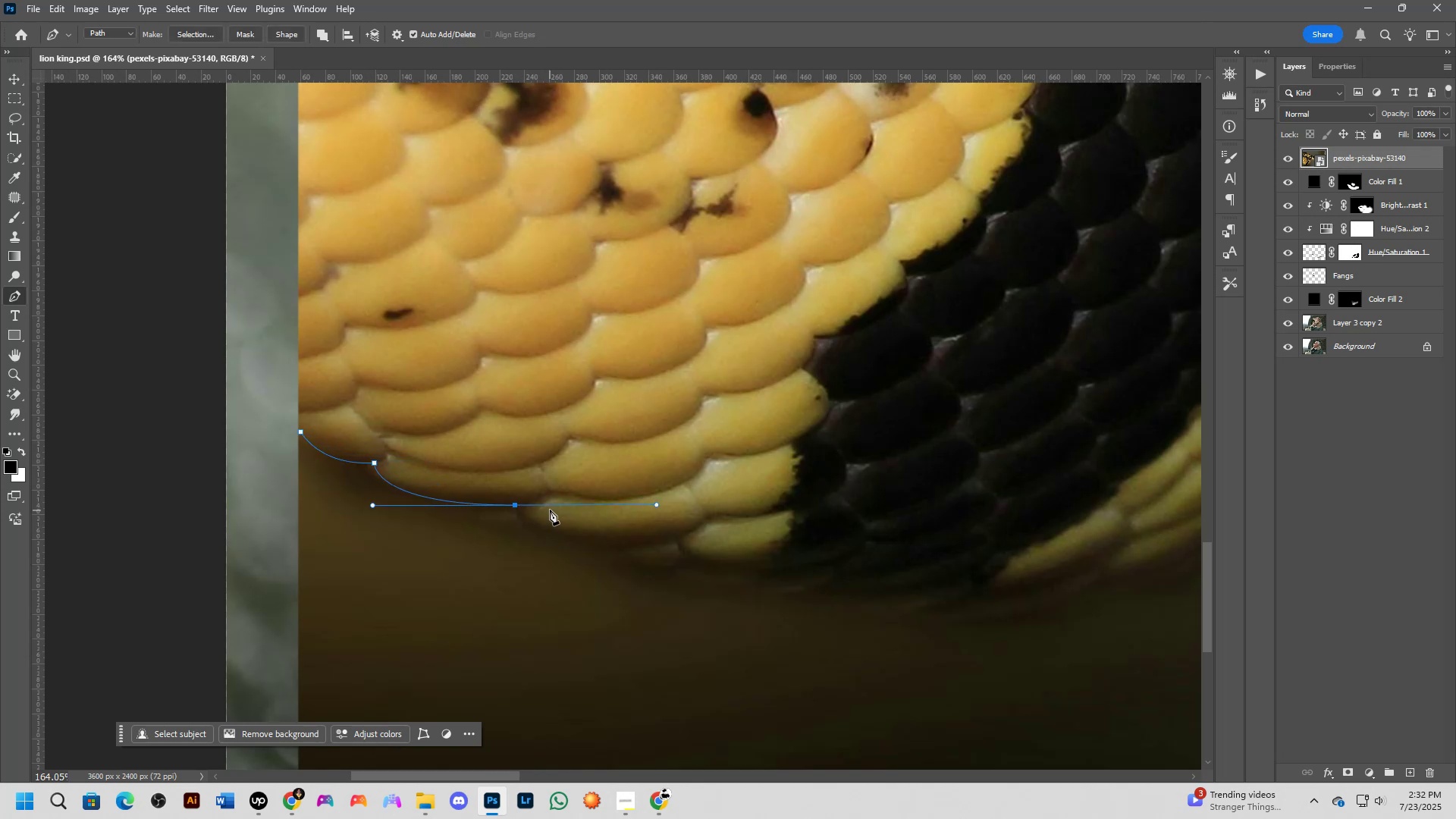 
hold_key(key=AltLeft, duration=0.39)
left_click([516, 507])
 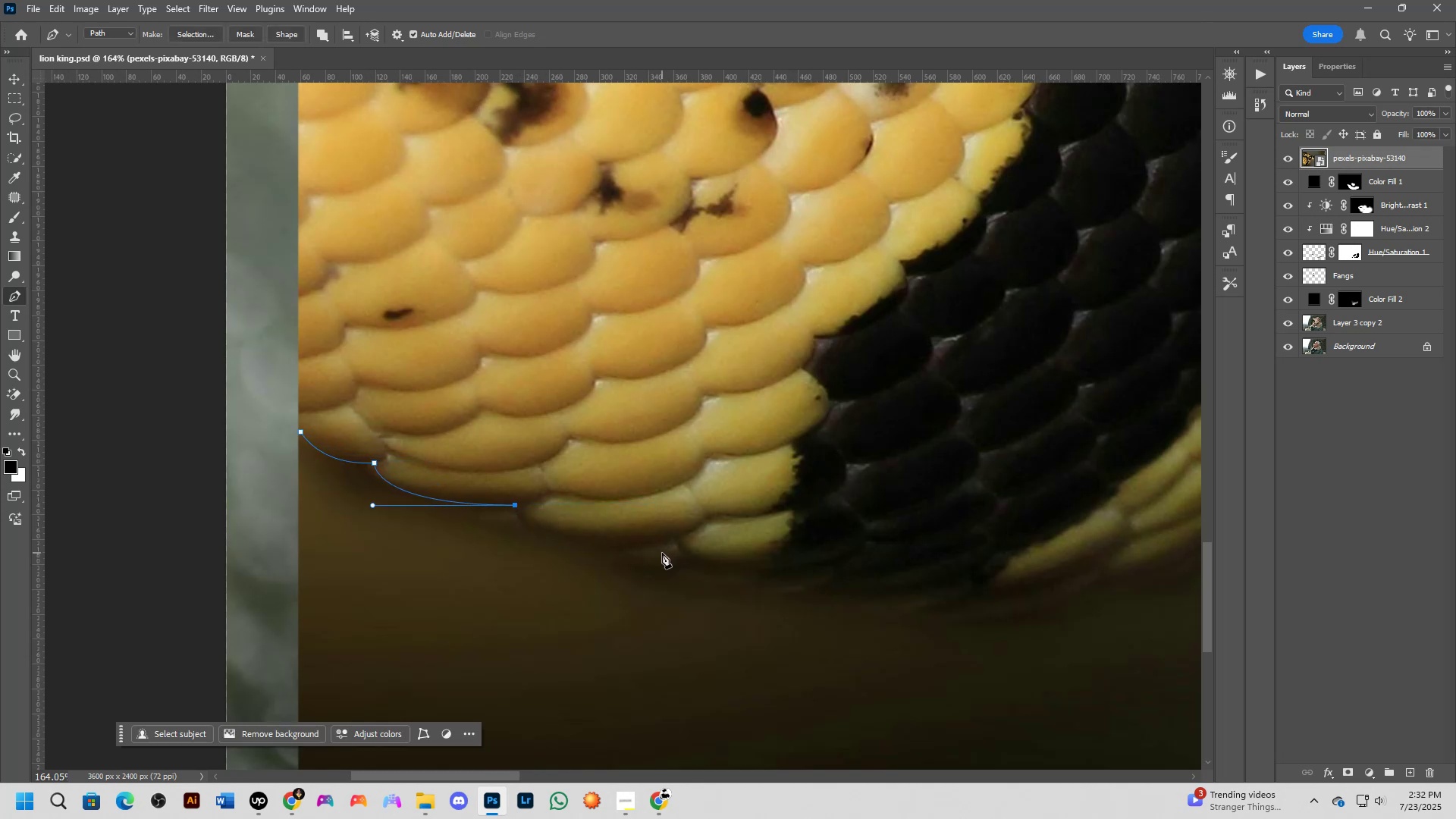 
left_click_drag(start_coordinate=[618, 550], to_coordinate=[723, 558])
 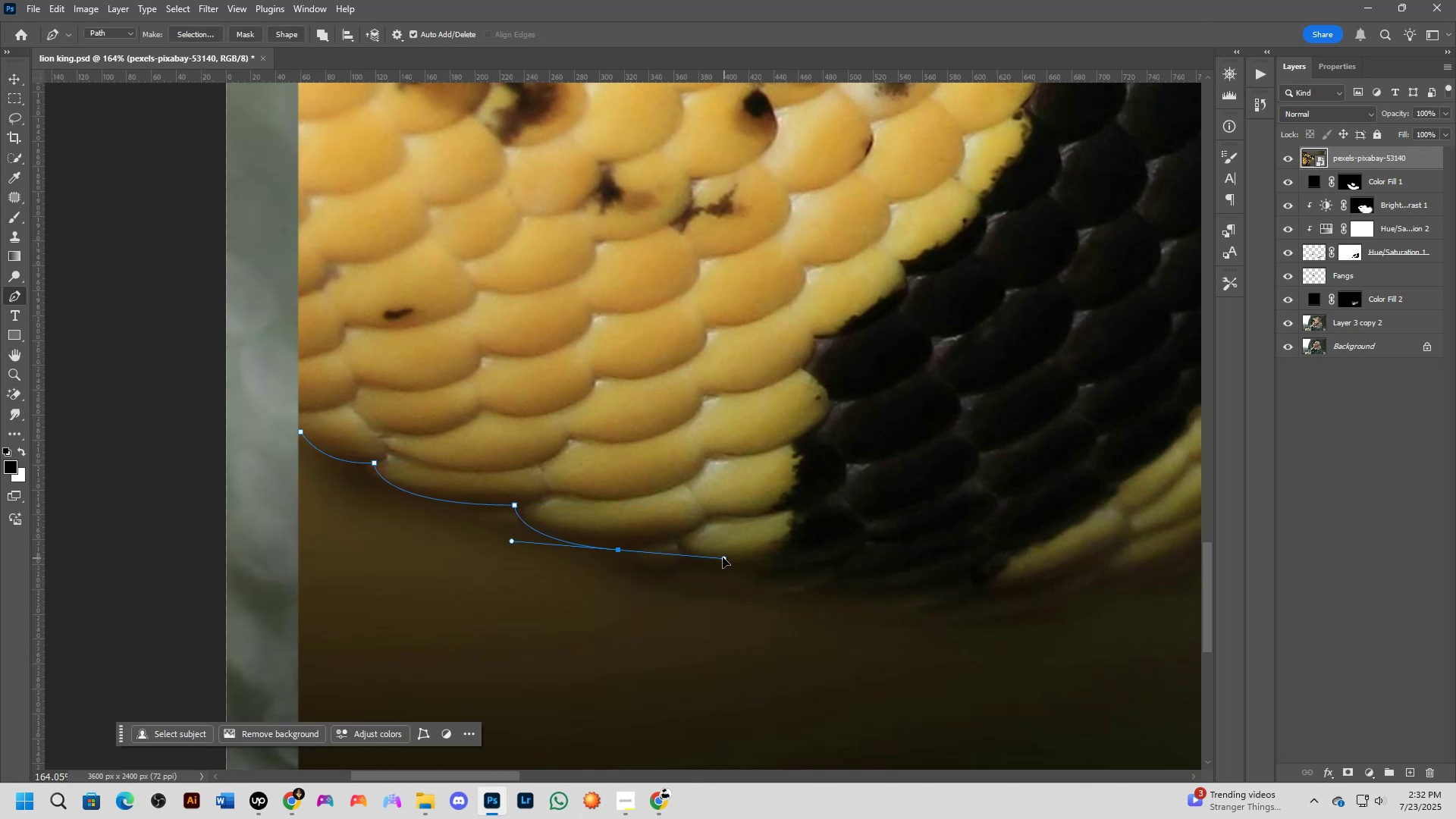 
hold_key(key=AltLeft, duration=0.73)
left_click([621, 551])
 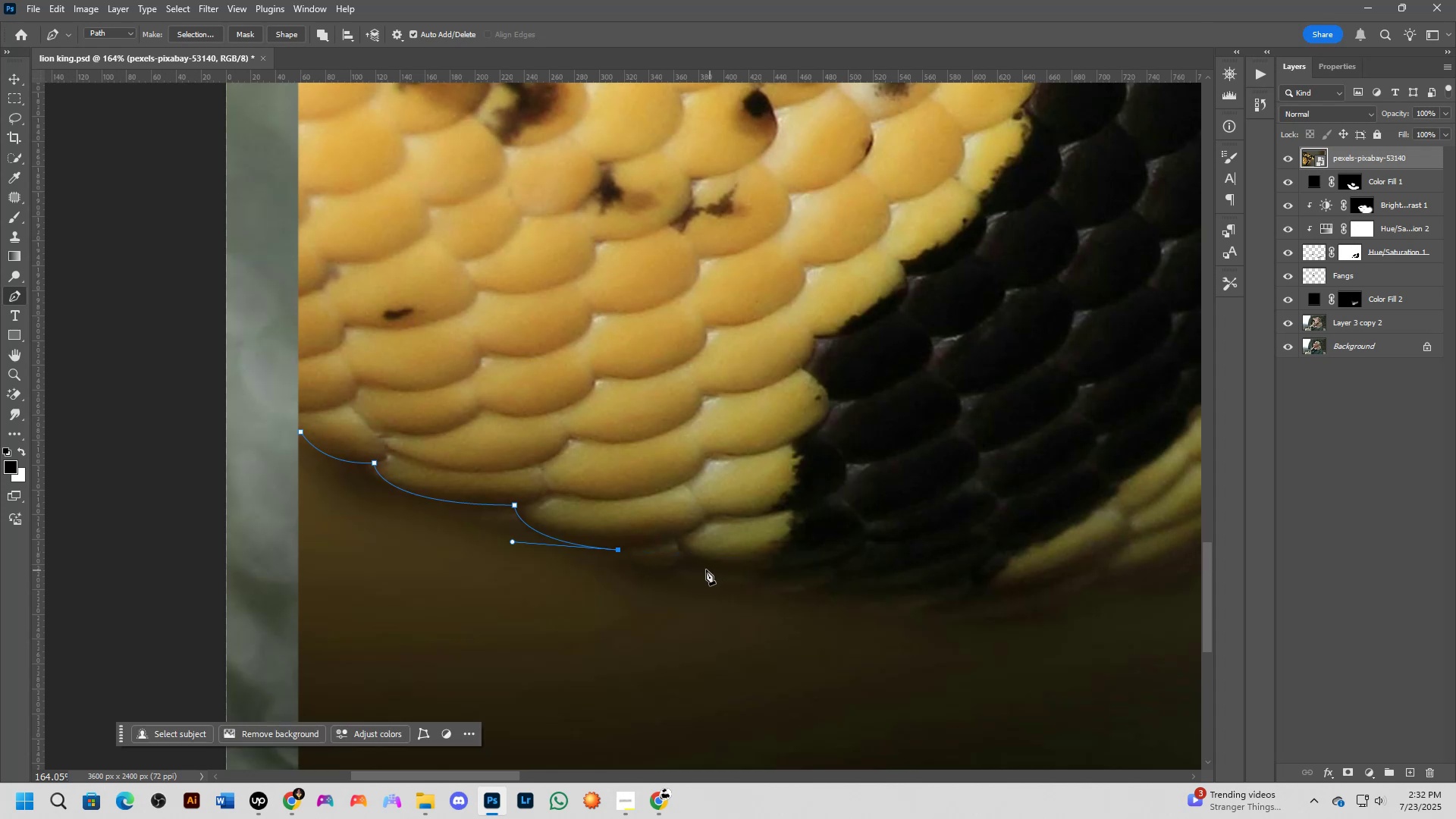 
left_click_drag(start_coordinate=[684, 563], to_coordinate=[719, 557])
 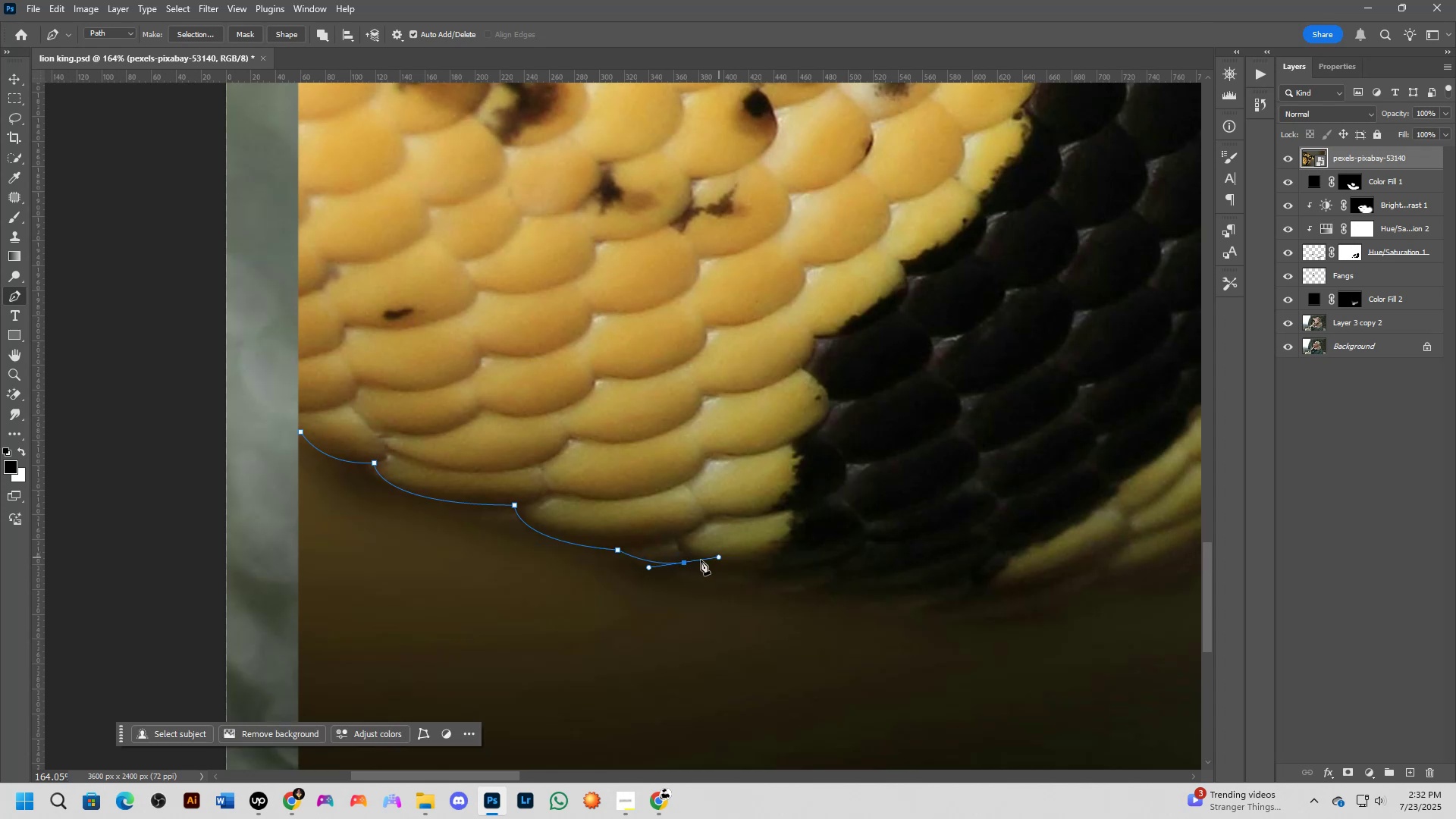 
hold_key(key=AltLeft, duration=0.5)
left_click([686, 564])
 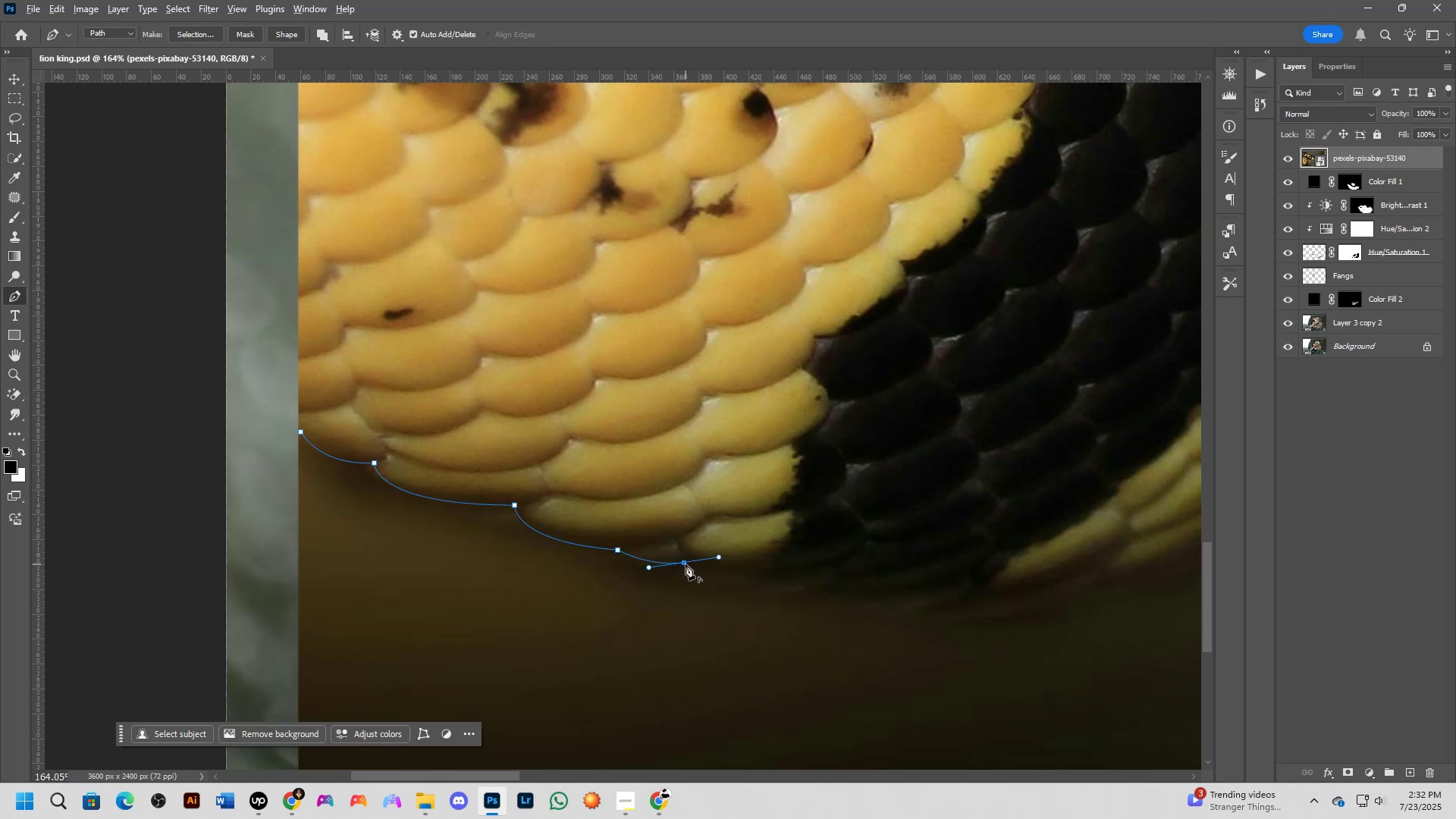 
hold_key(key=Space, duration=0.52)
 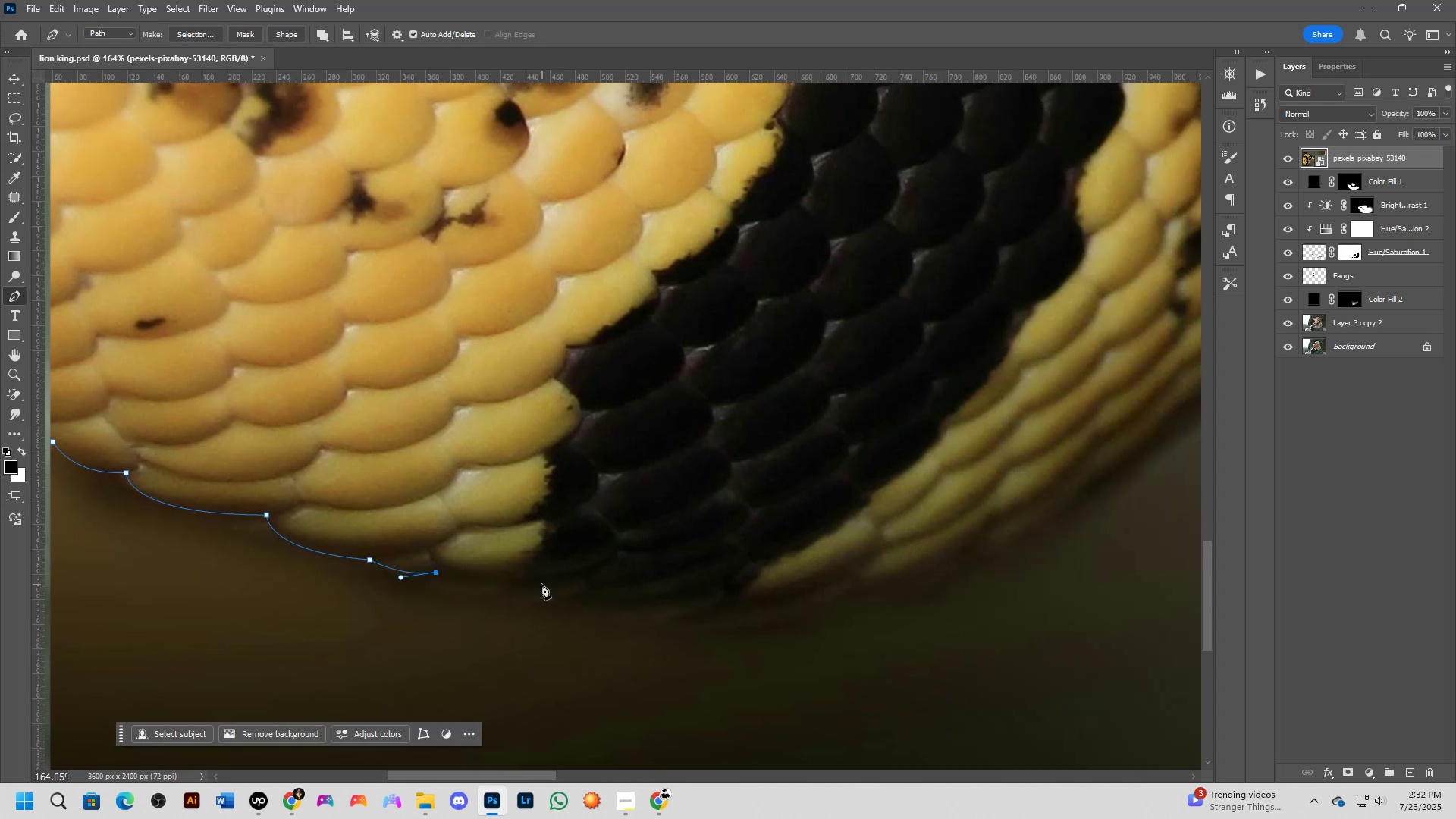 
left_click_drag(start_coordinate=[849, 567], to_coordinate=[601, 577])
 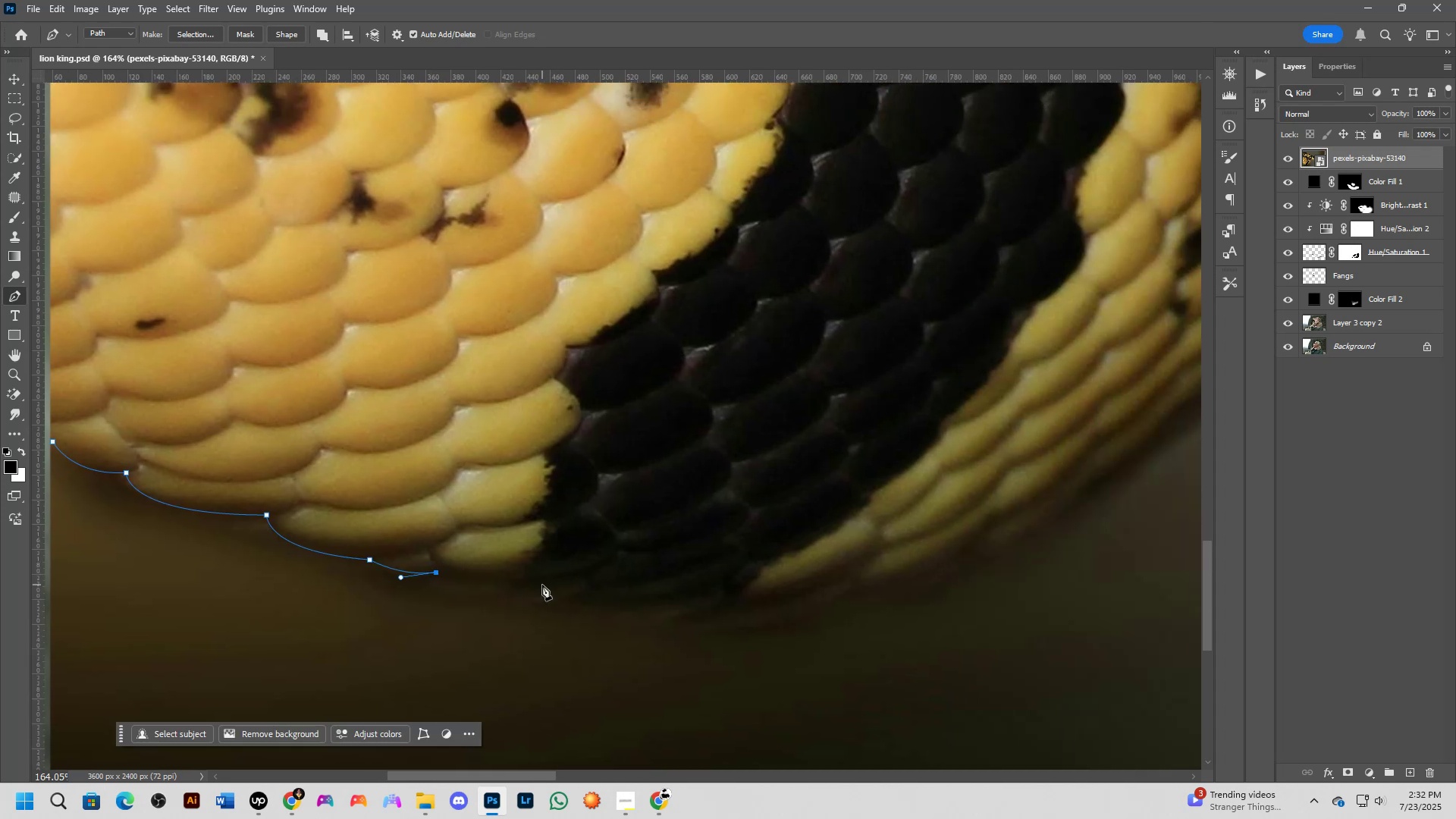 
left_click_drag(start_coordinate=[527, 577], to_coordinate=[571, 568])
 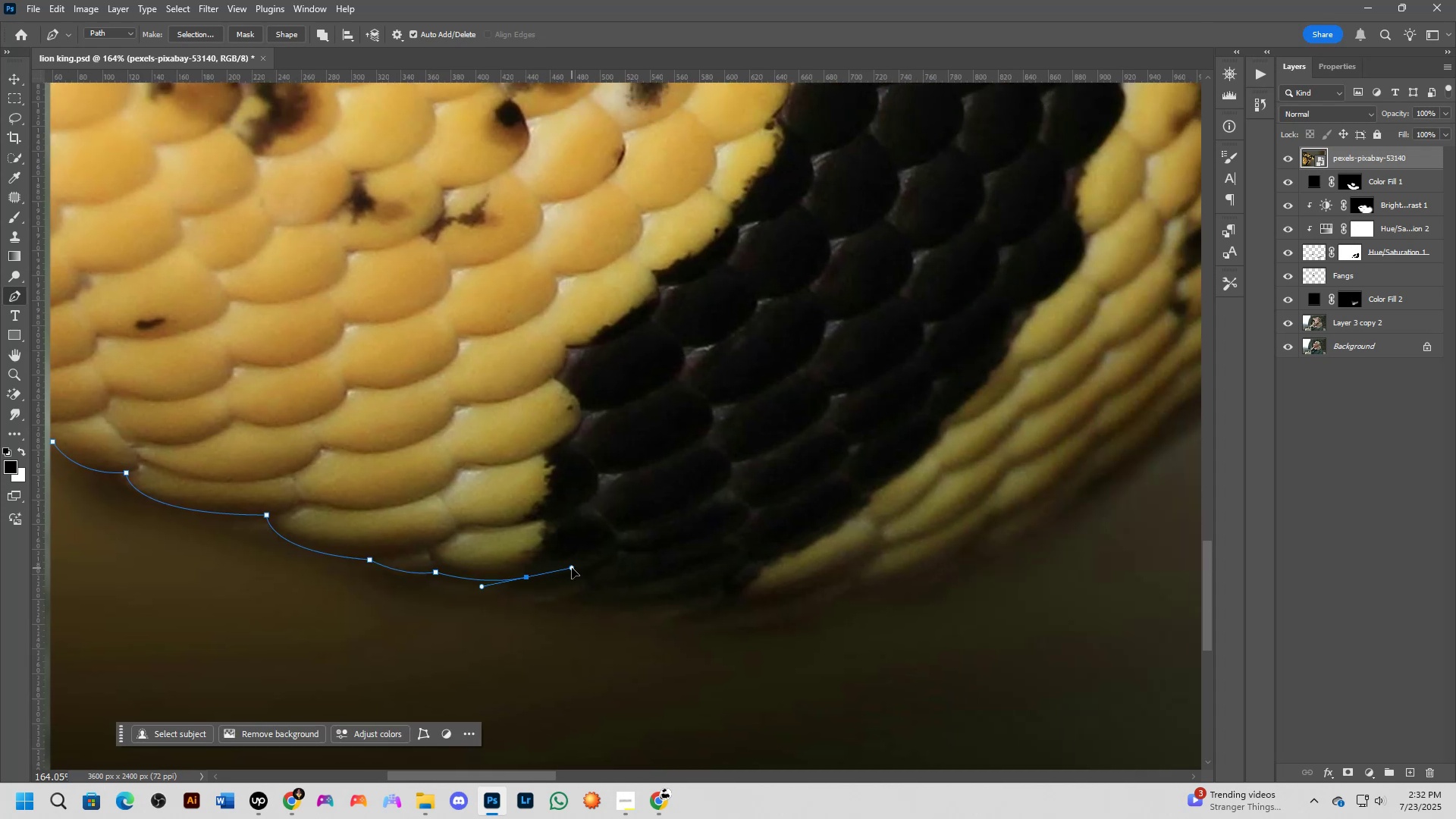 
hold_key(key=AltLeft, duration=0.53)
left_click([526, 579])
 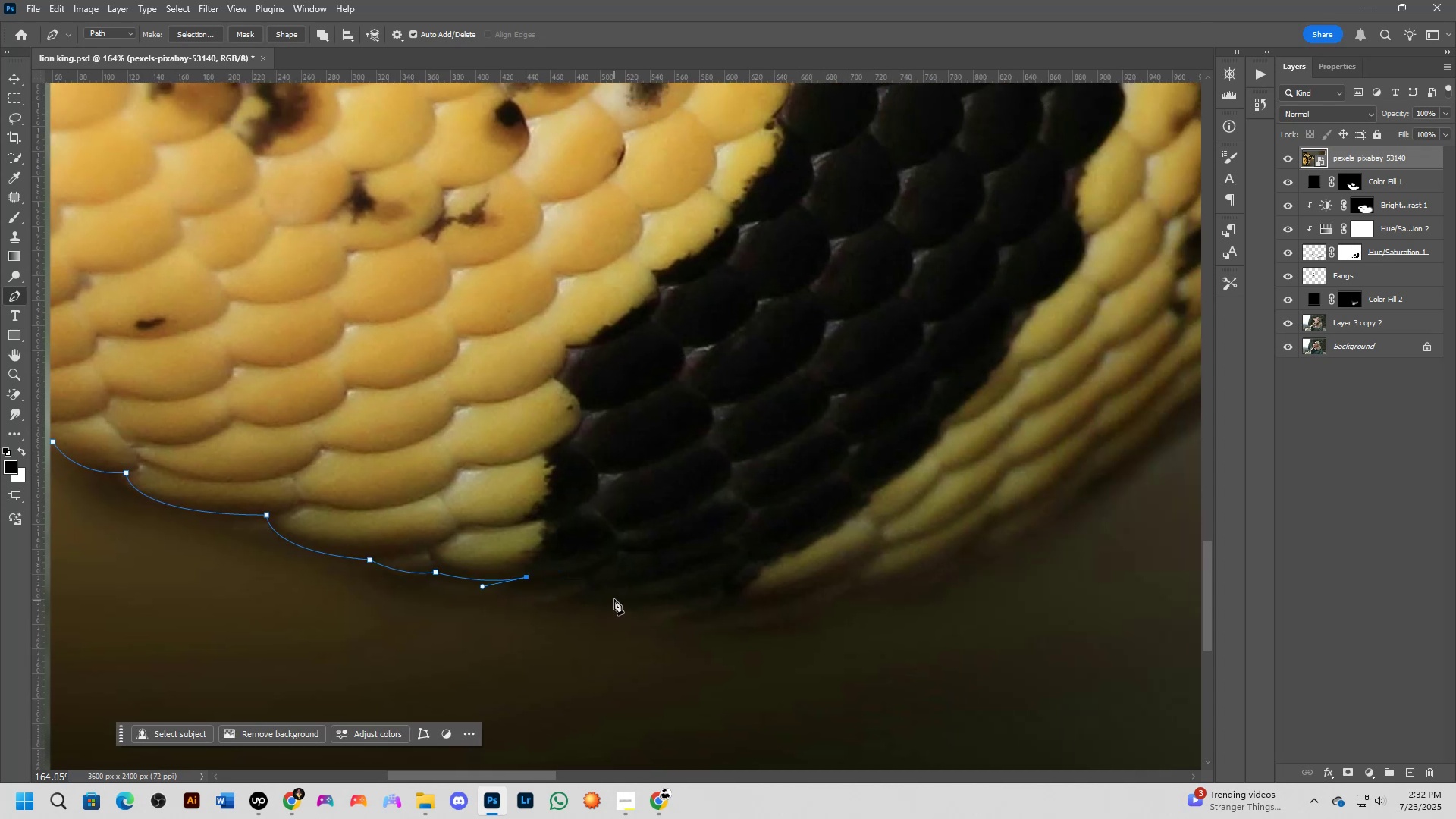 
left_click_drag(start_coordinate=[616, 590], to_coordinate=[667, 582])
 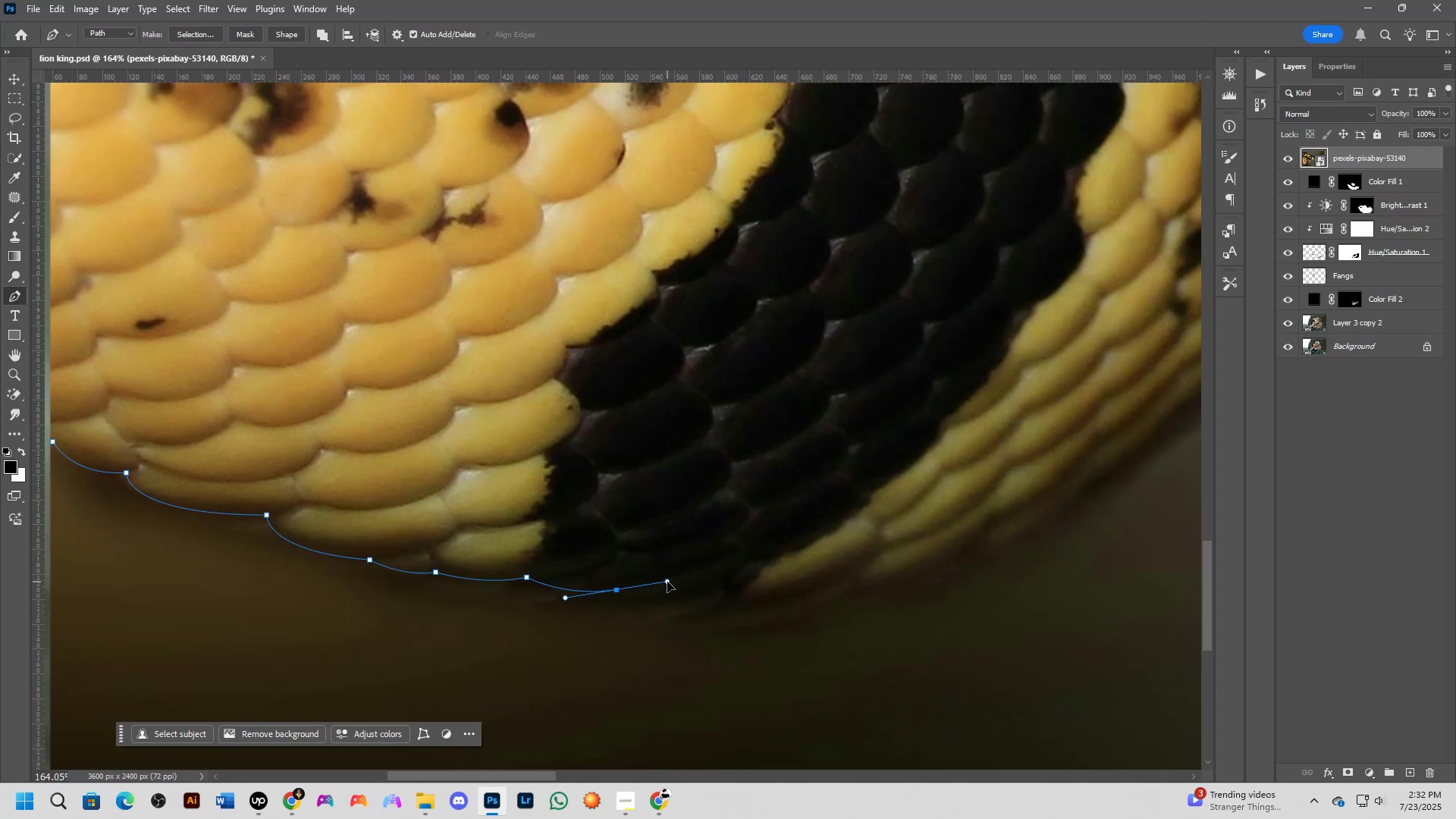 
hold_key(key=AltLeft, duration=0.54)
left_click([617, 589])
 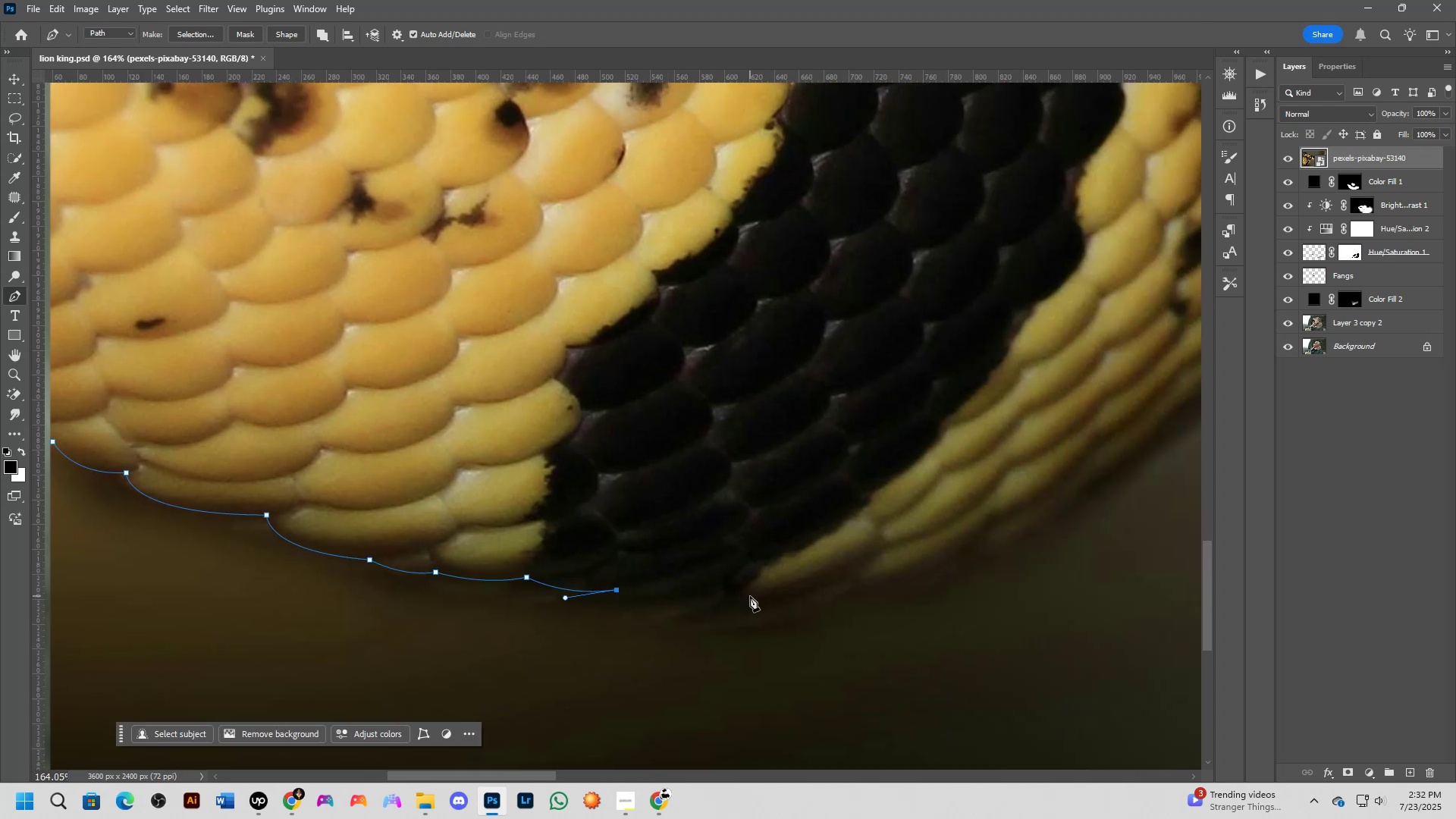 
left_click_drag(start_coordinate=[751, 595], to_coordinate=[811, 570])
 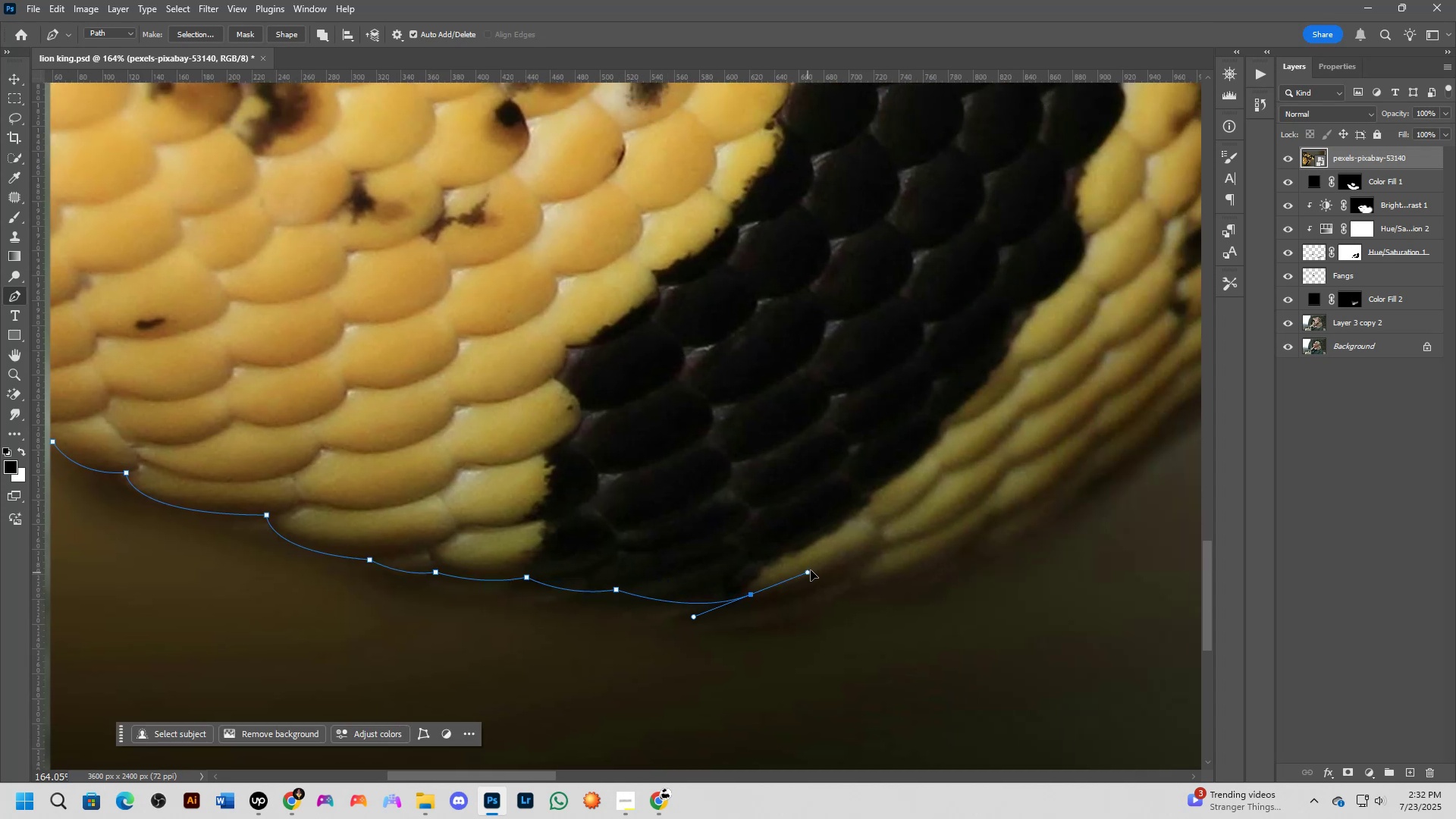 
hold_key(key=AltLeft, duration=0.39)
left_click([754, 596])
 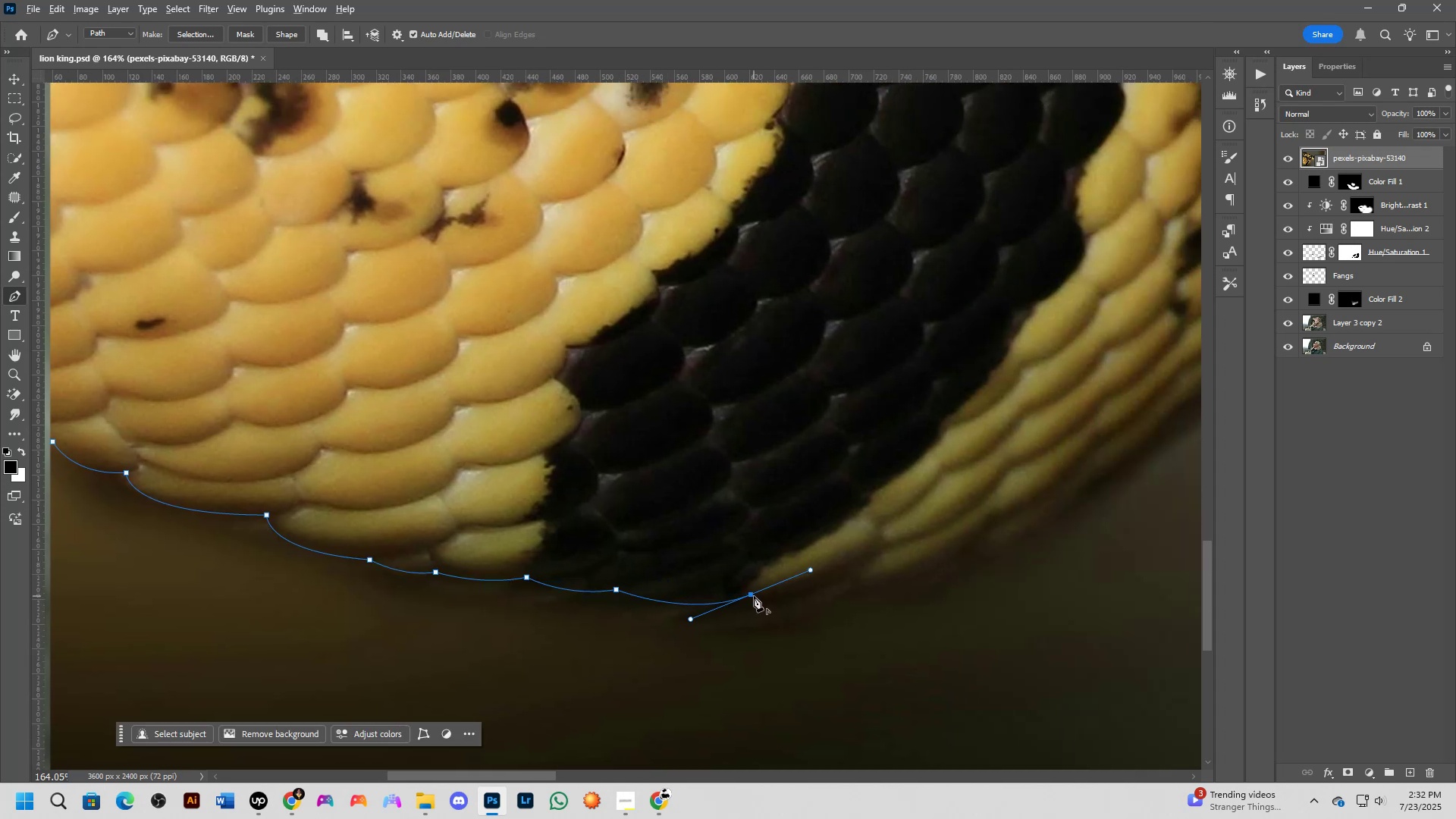 
hold_key(key=Space, duration=0.5)
 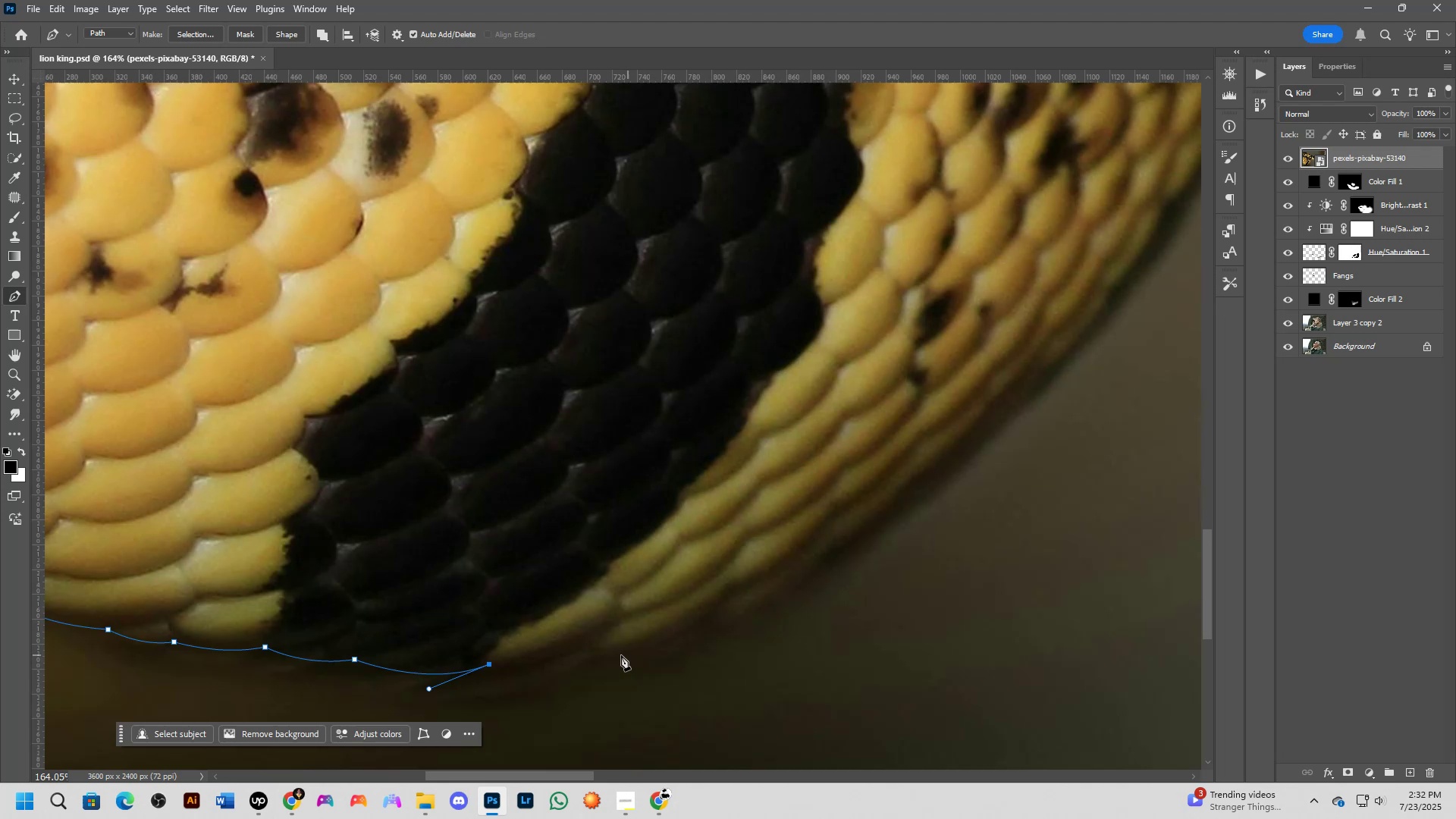 
left_click_drag(start_coordinate=[888, 593], to_coordinate=[626, 663])
 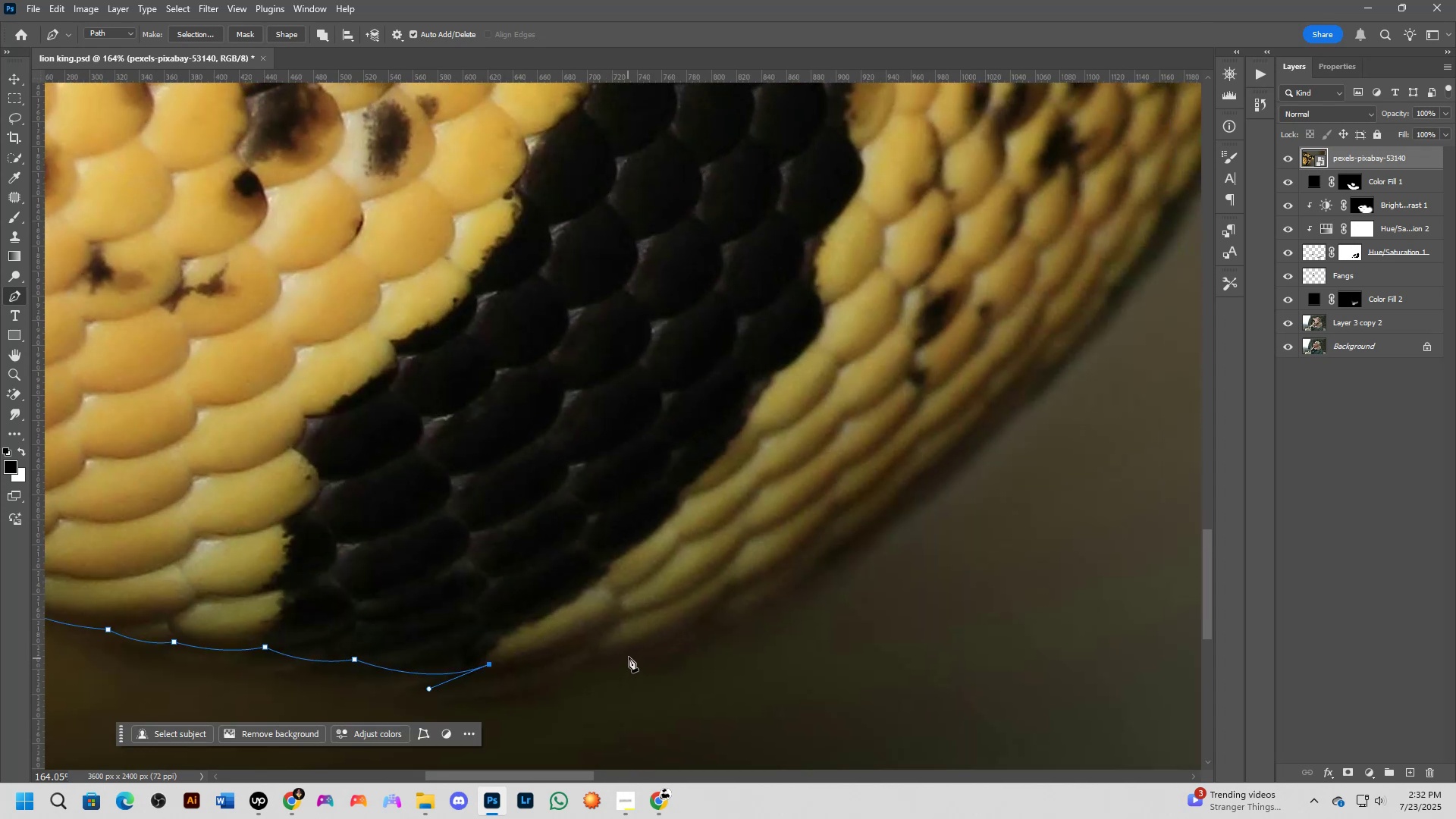 
left_click_drag(start_coordinate=[601, 656], to_coordinate=[661, 635])
 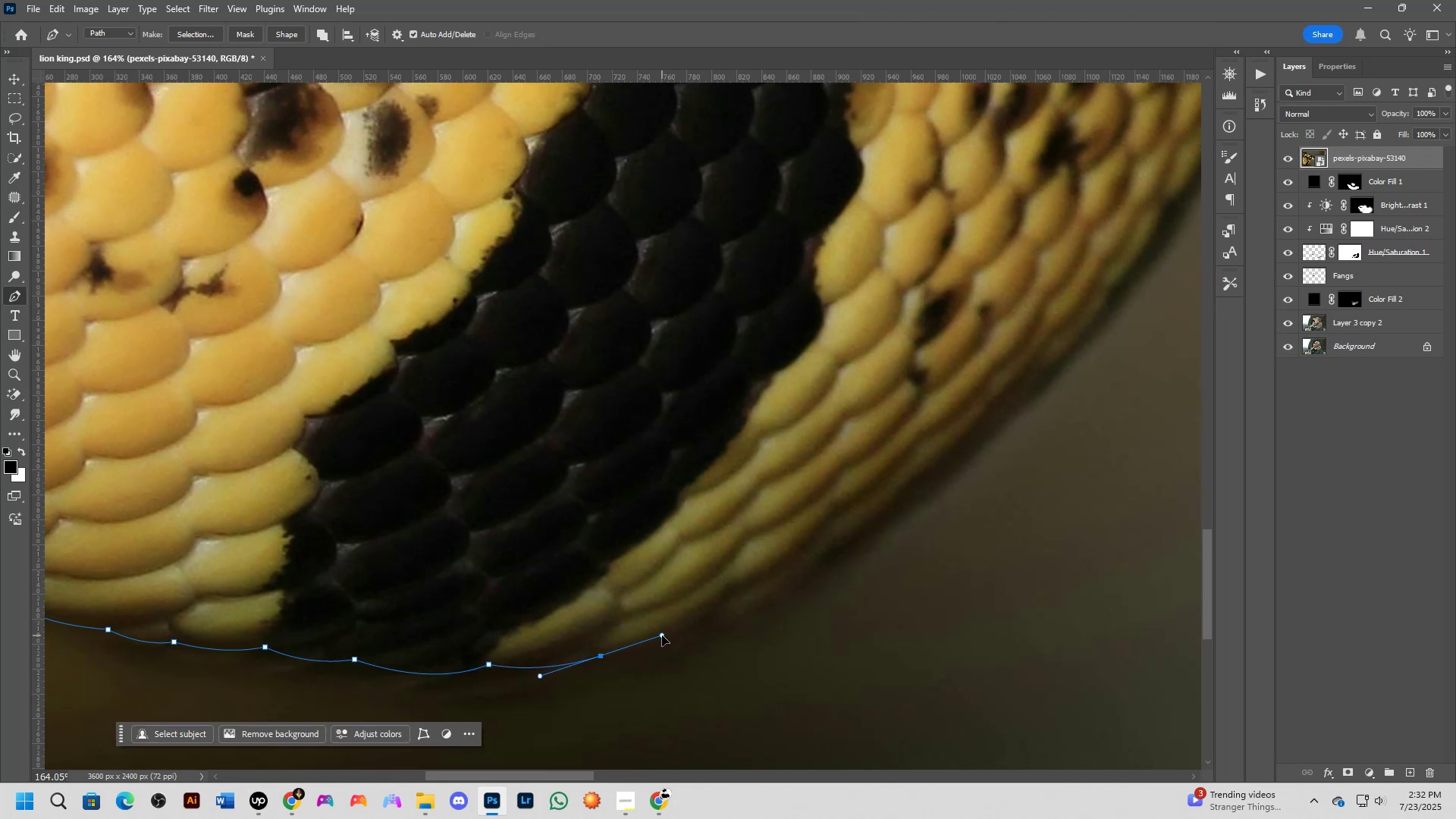 
hold_key(key=AltLeft, duration=0.69)
left_click([602, 656])
 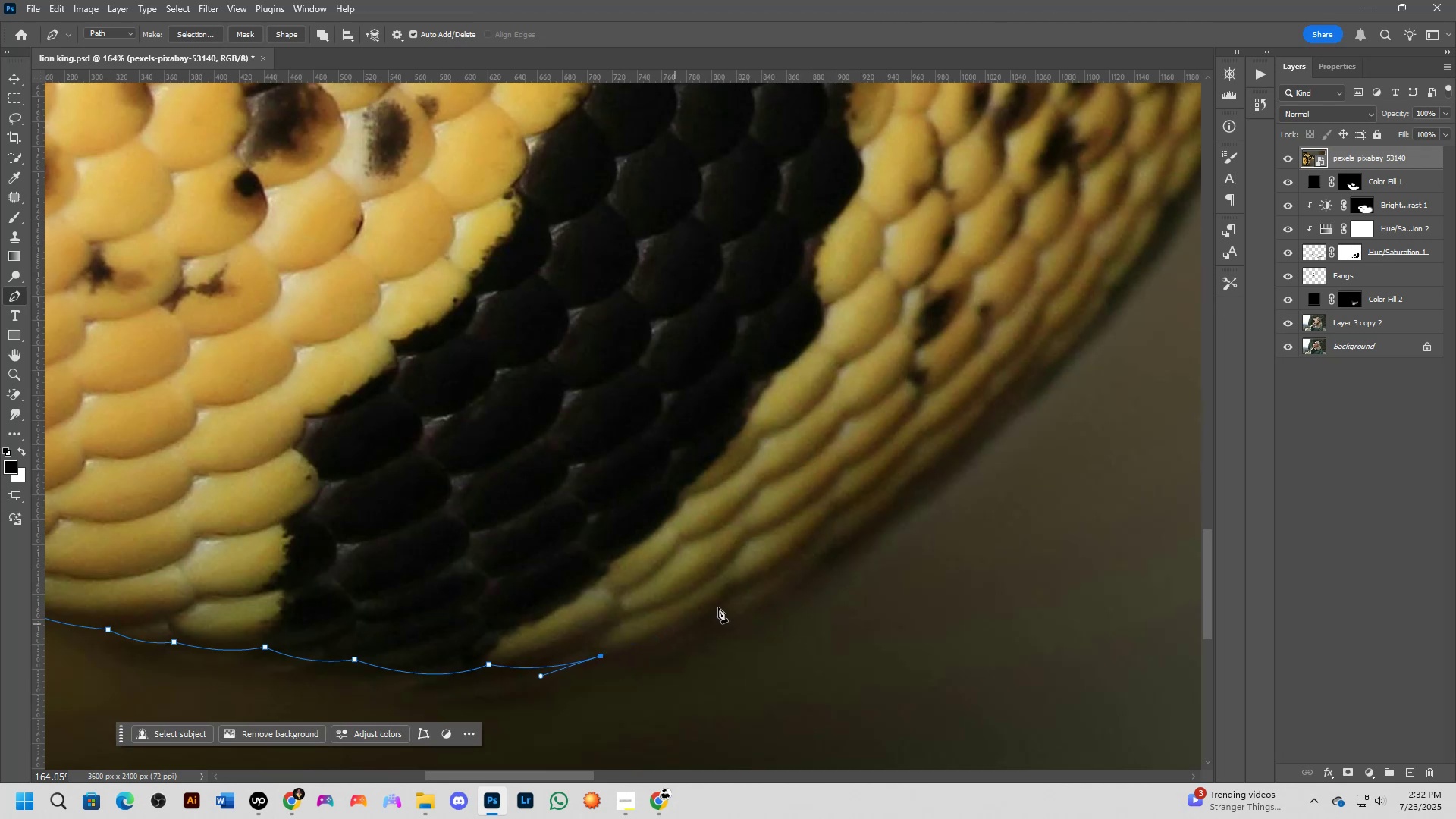 
left_click_drag(start_coordinate=[725, 595], to_coordinate=[756, 553])
 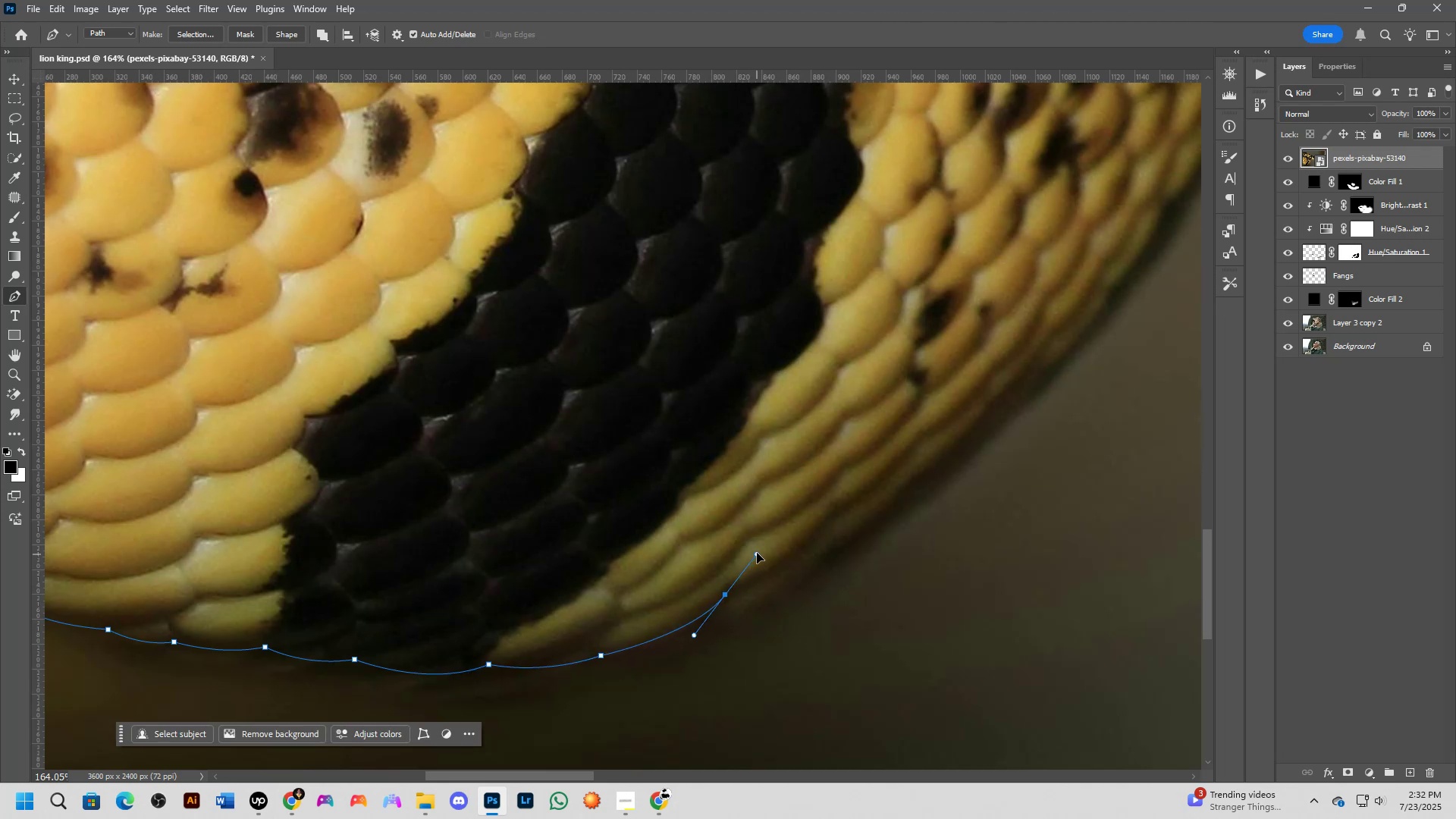 
hold_key(key=AltLeft, duration=0.52)
left_click([727, 597])
 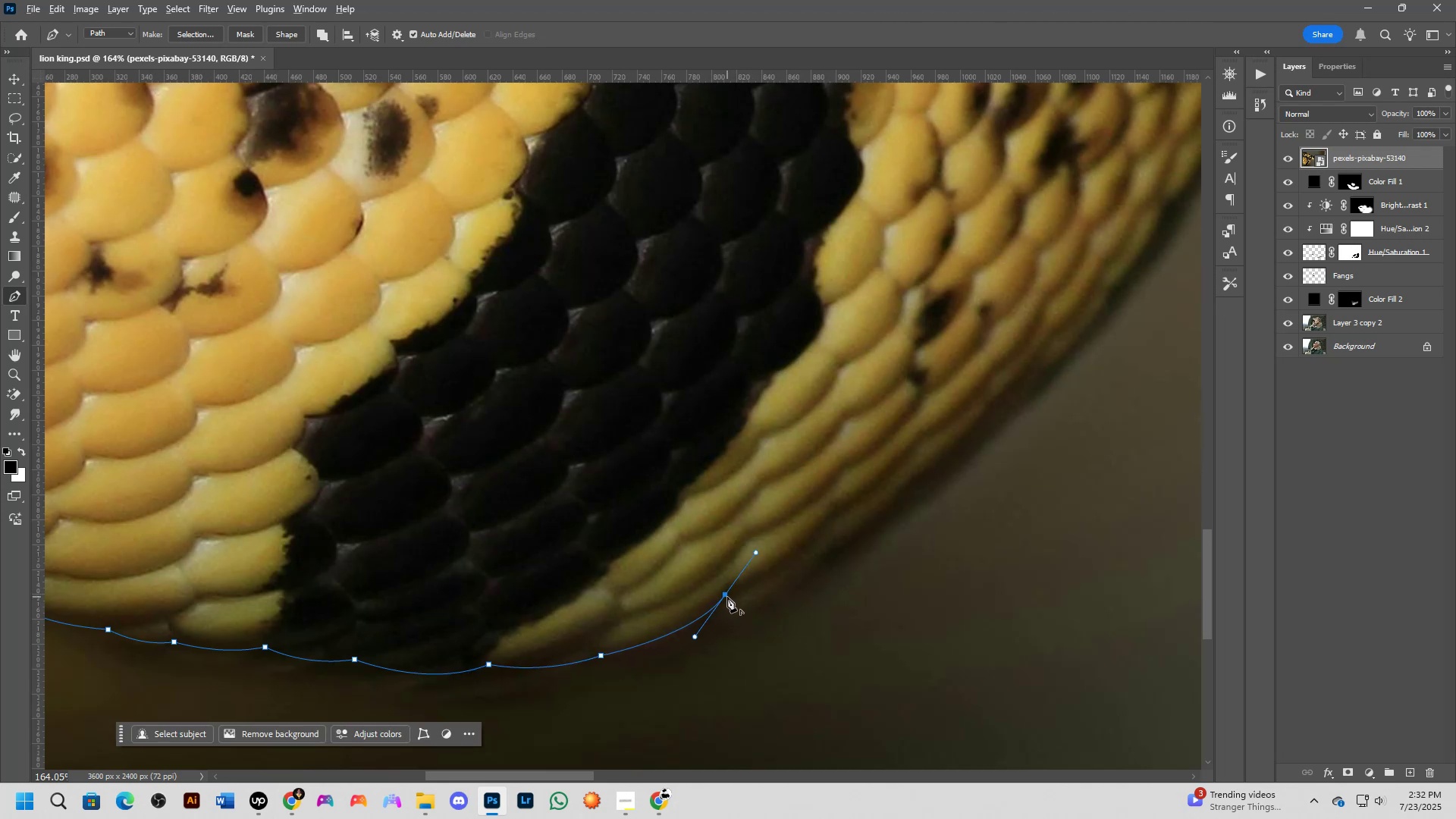 
hold_key(key=Space, duration=0.51)
 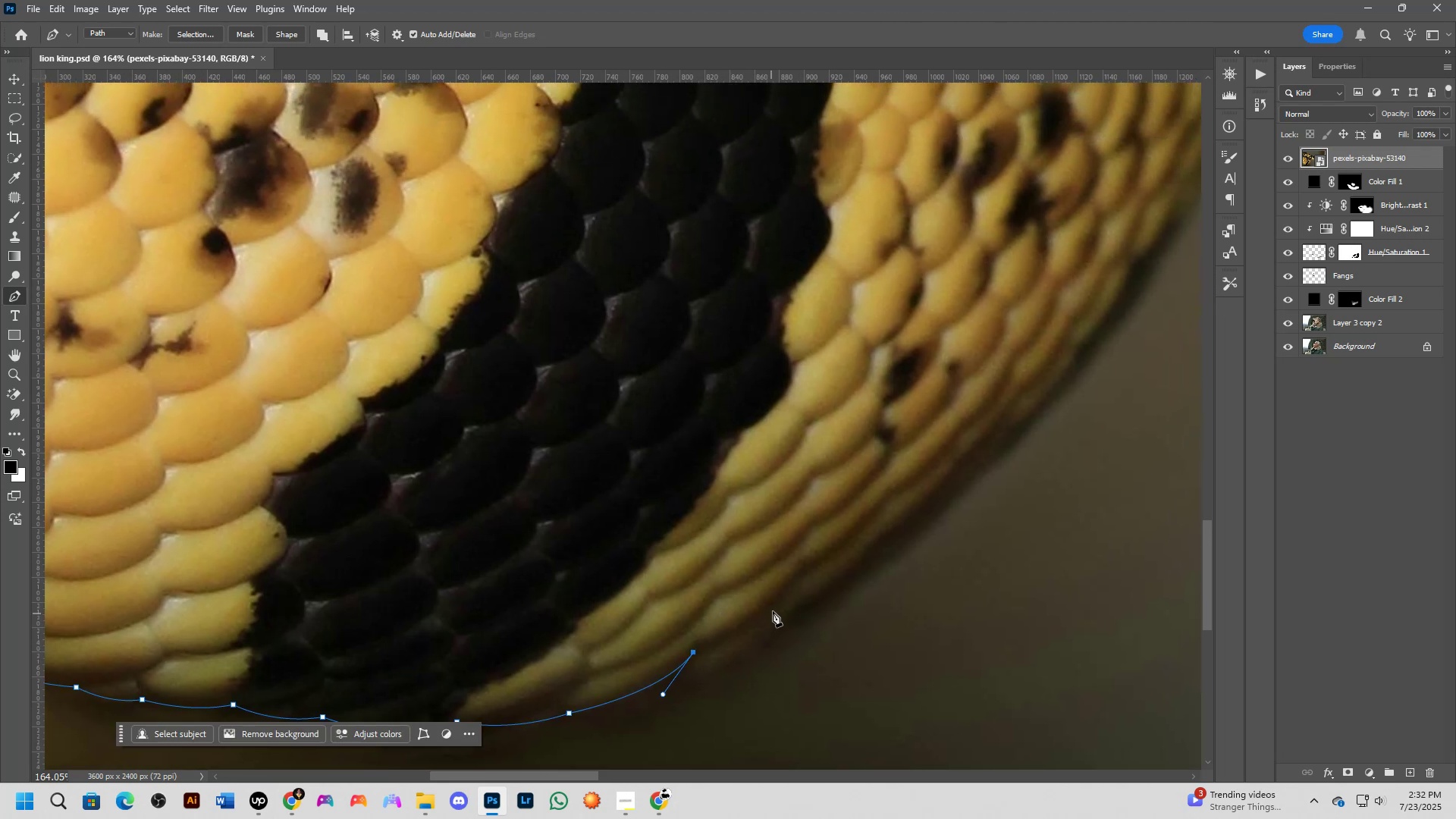 
left_click_drag(start_coordinate=[837, 551], to_coordinate=[805, 608])
 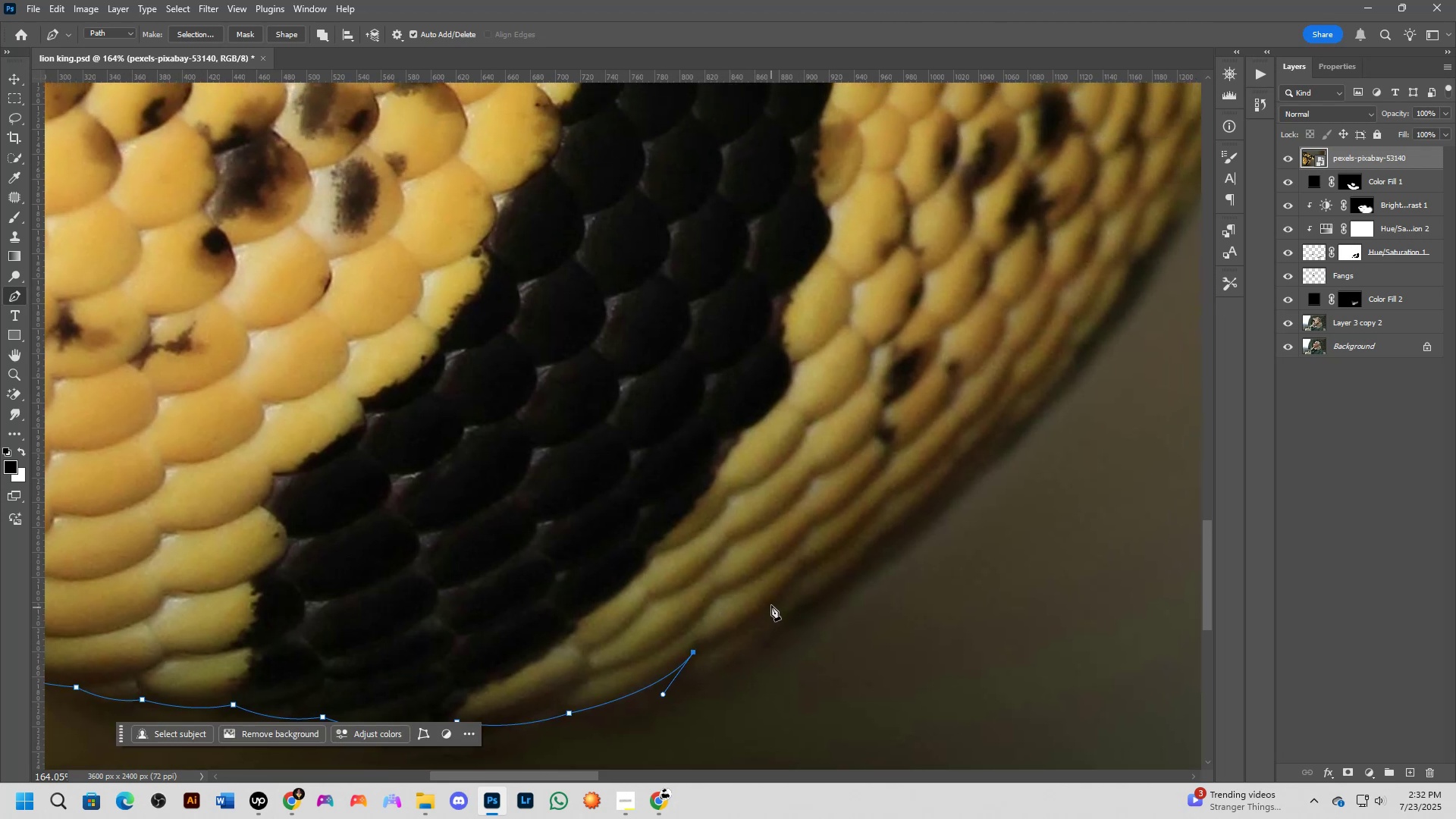 
left_click_drag(start_coordinate=[803, 566], to_coordinate=[805, 524])
 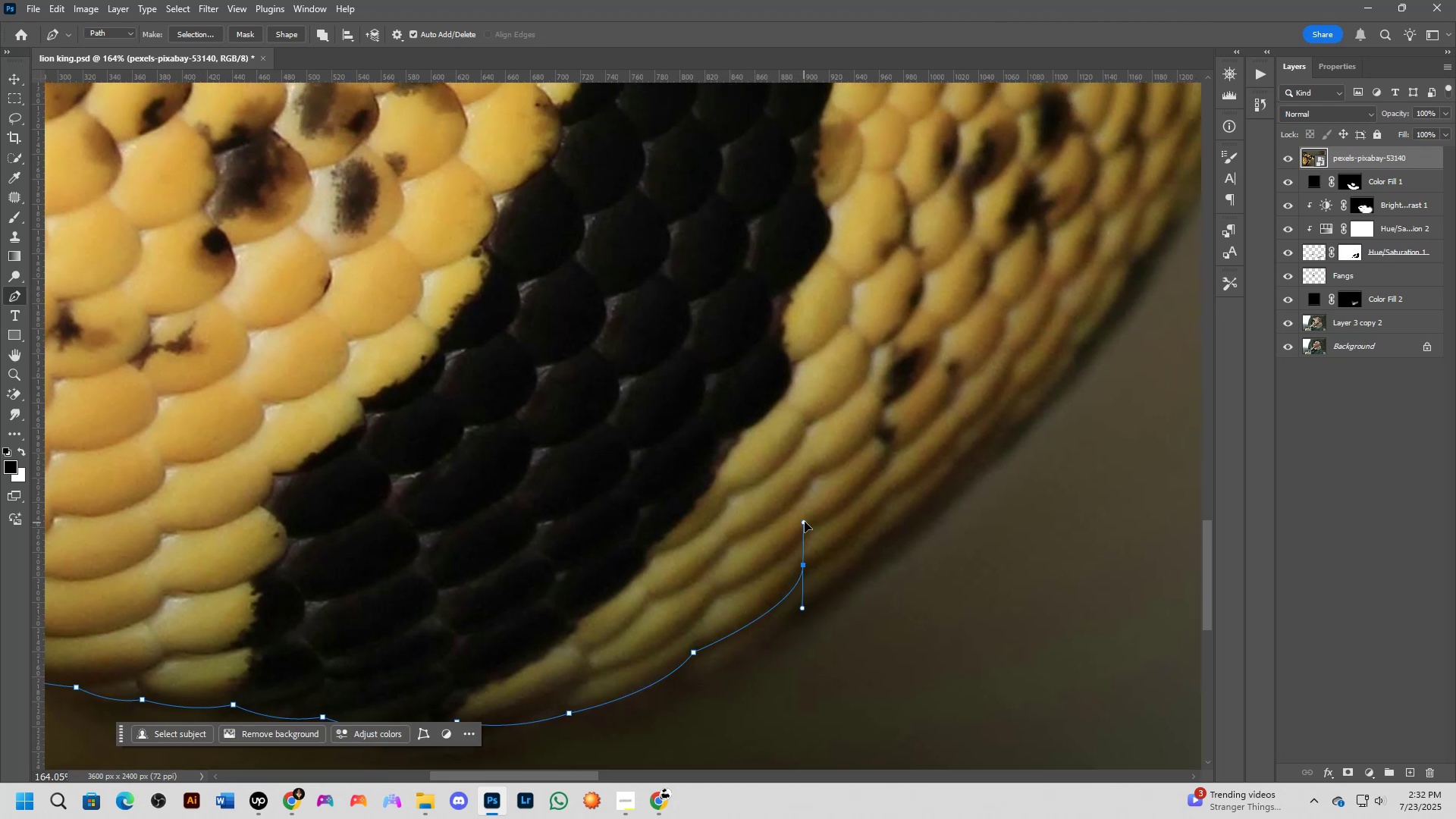 
hold_key(key=AltLeft, duration=0.55)
left_click([806, 564])
 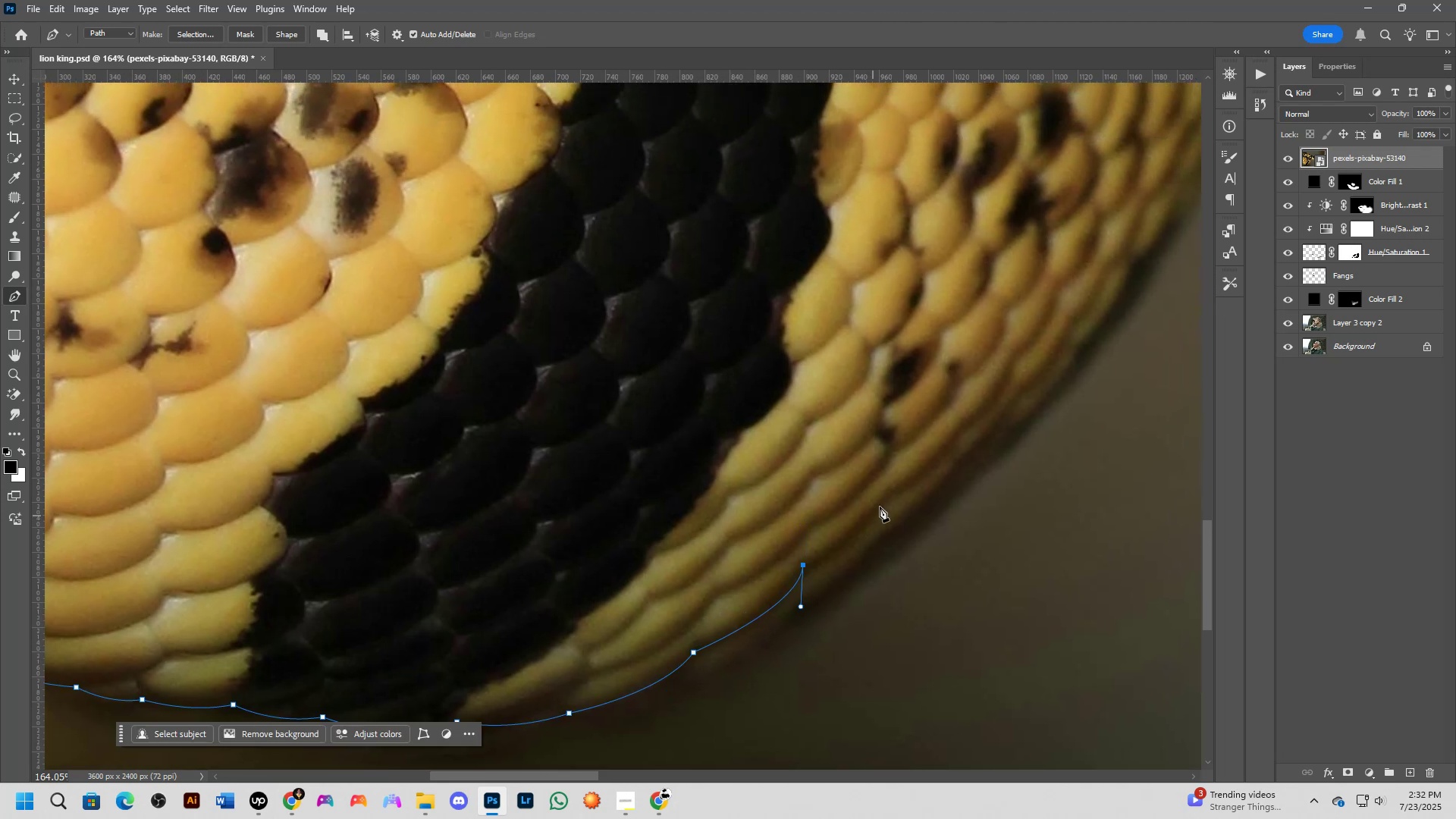 
left_click_drag(start_coordinate=[889, 488], to_coordinate=[908, 422])
 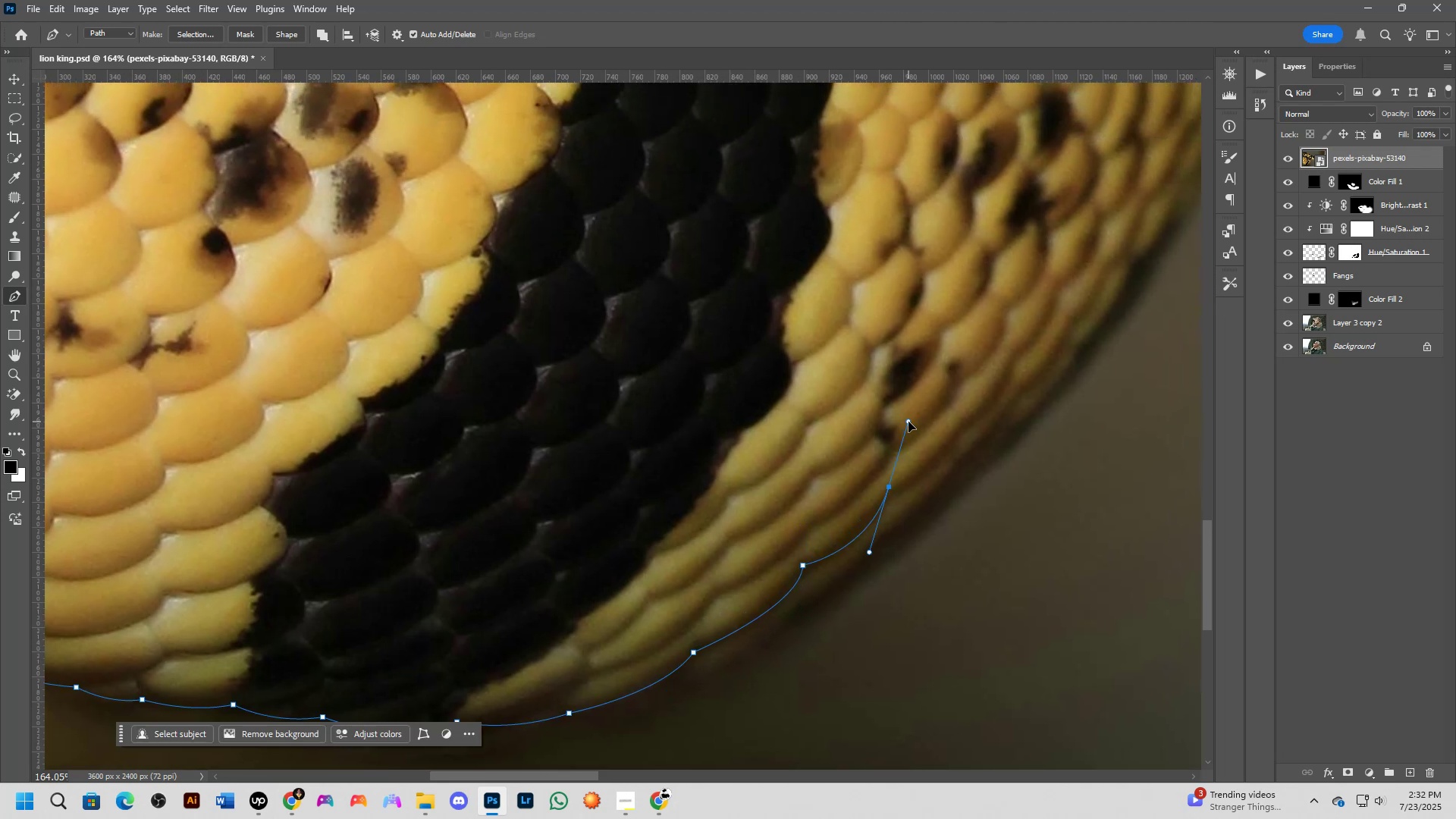 
hold_key(key=AltLeft, duration=0.47)
left_click([893, 487])
 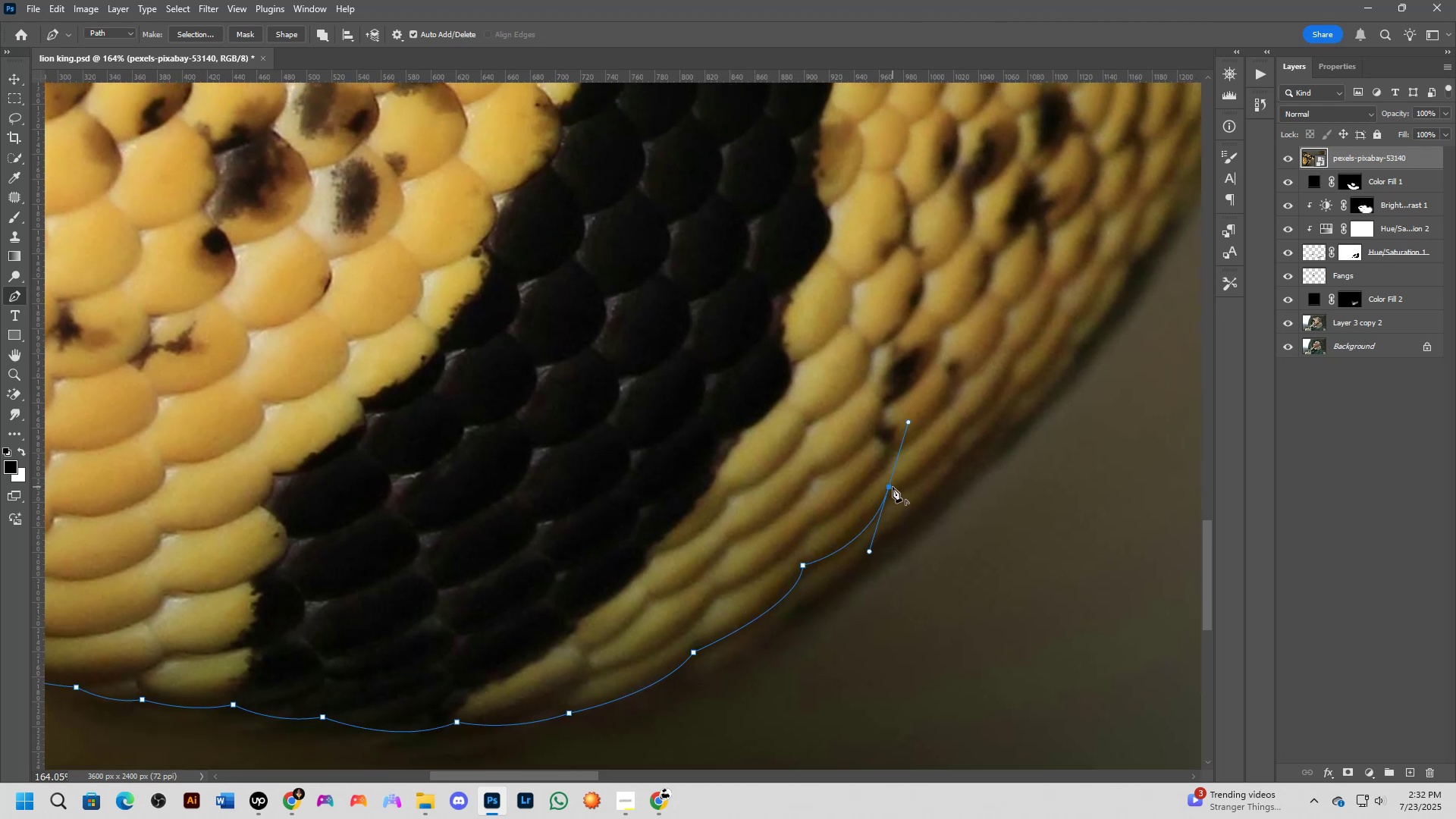 
hold_key(key=Space, duration=0.62)
 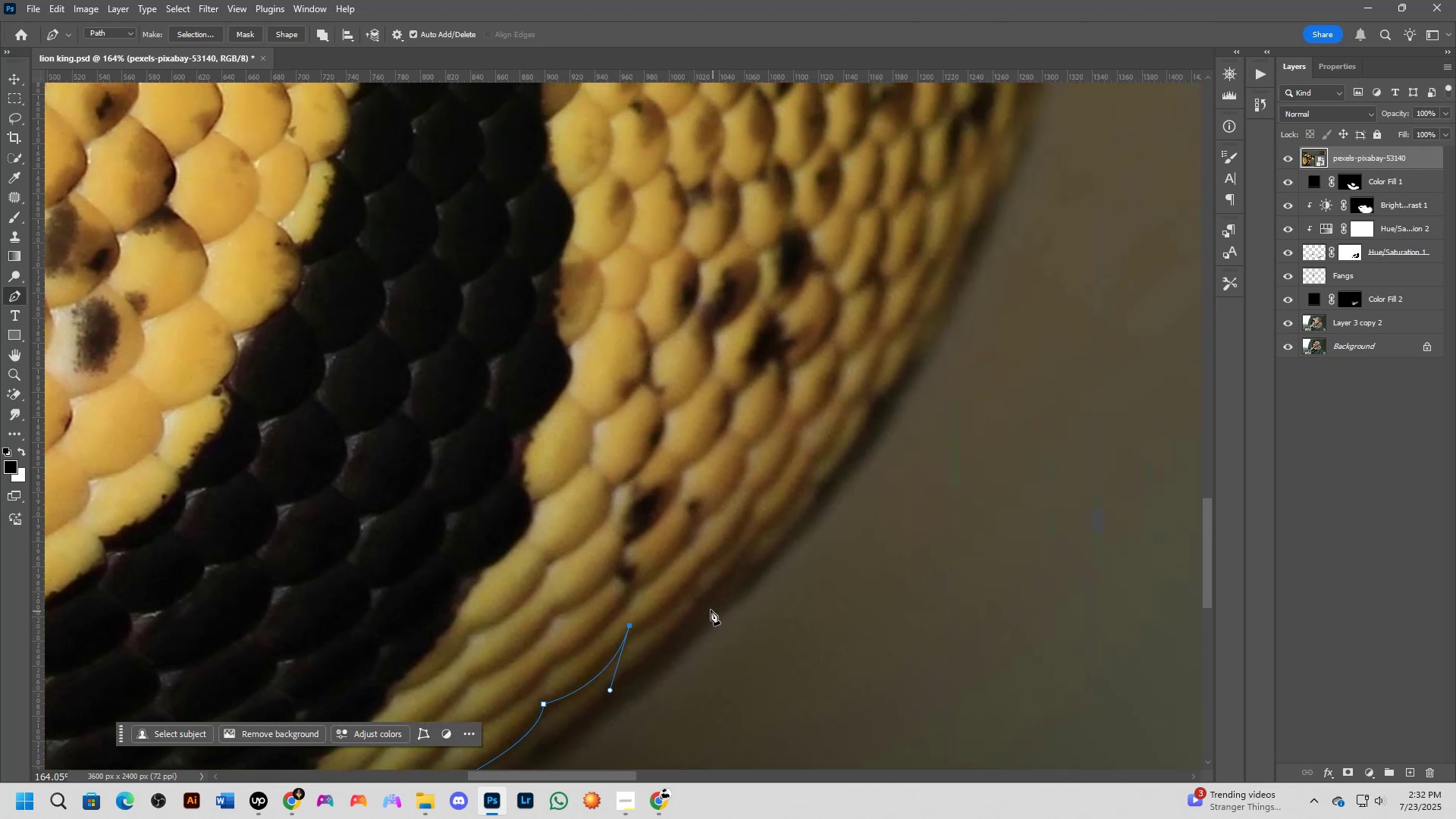 
left_click_drag(start_coordinate=[1002, 472], to_coordinate=[742, 610])
 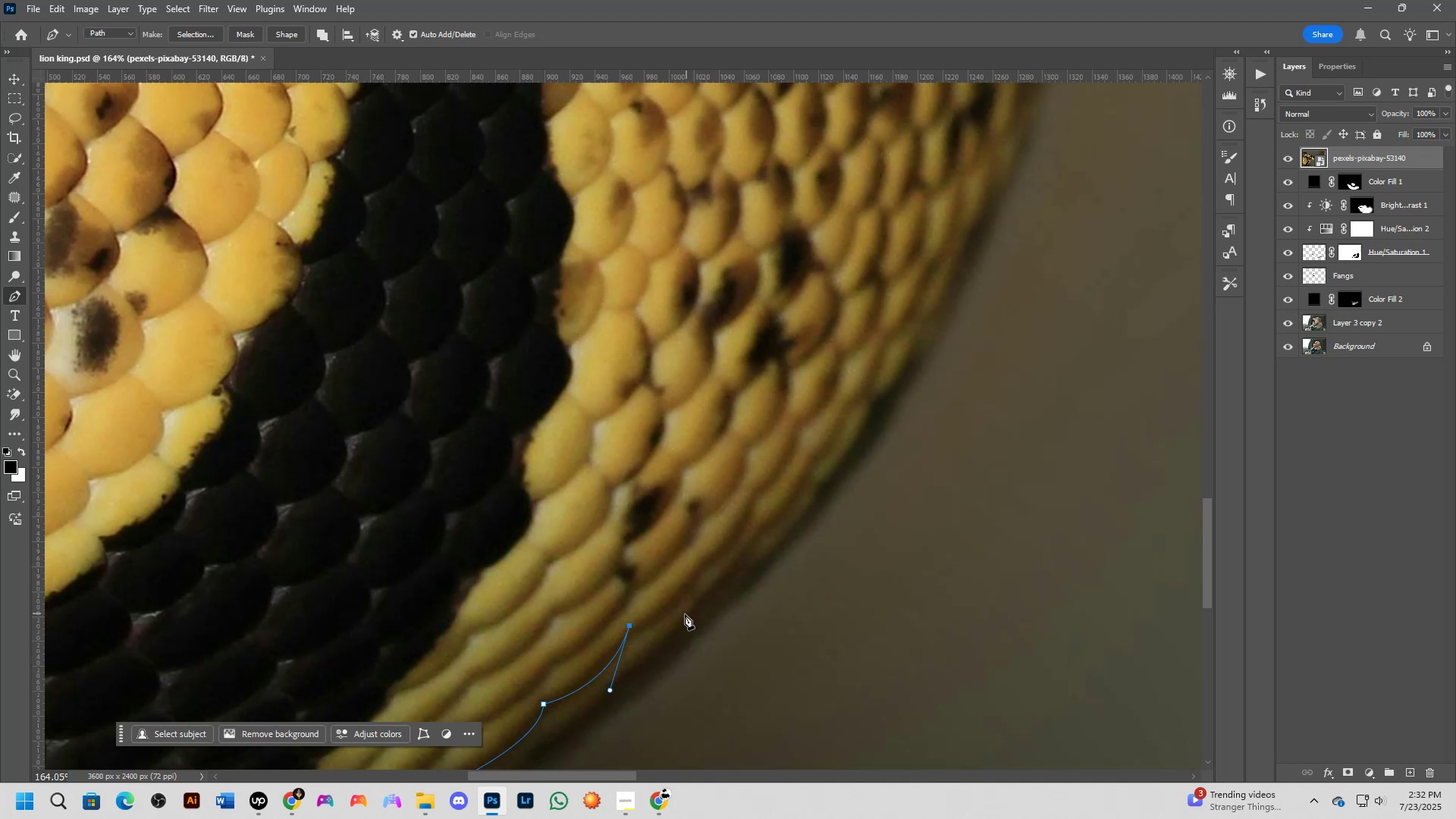 
left_click_drag(start_coordinate=[688, 573], to_coordinate=[695, 524])
 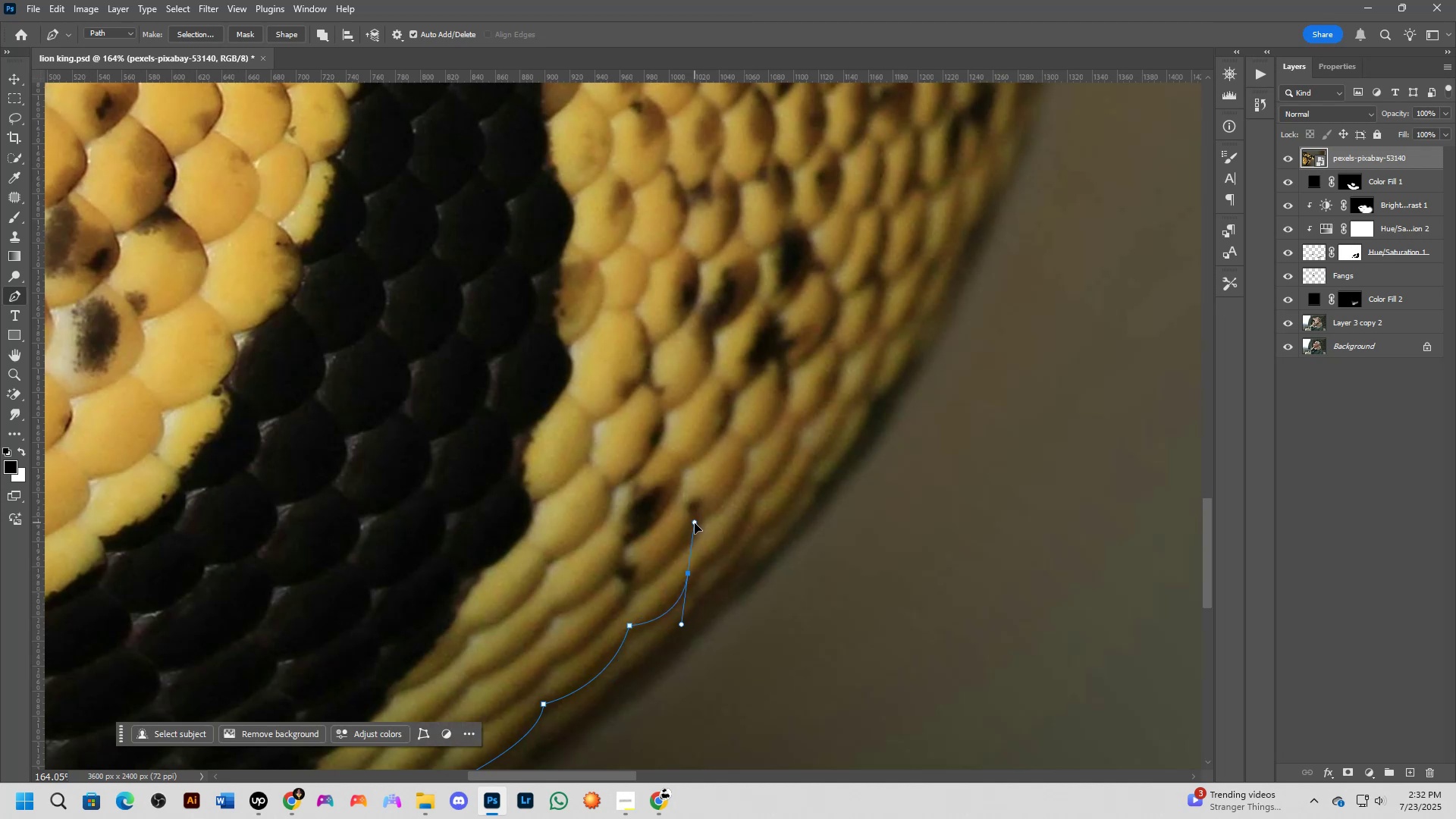 
hold_key(key=ControlLeft, duration=0.67)
left_click_drag(start_coordinate=[690, 572], to_coordinate=[704, 564])
 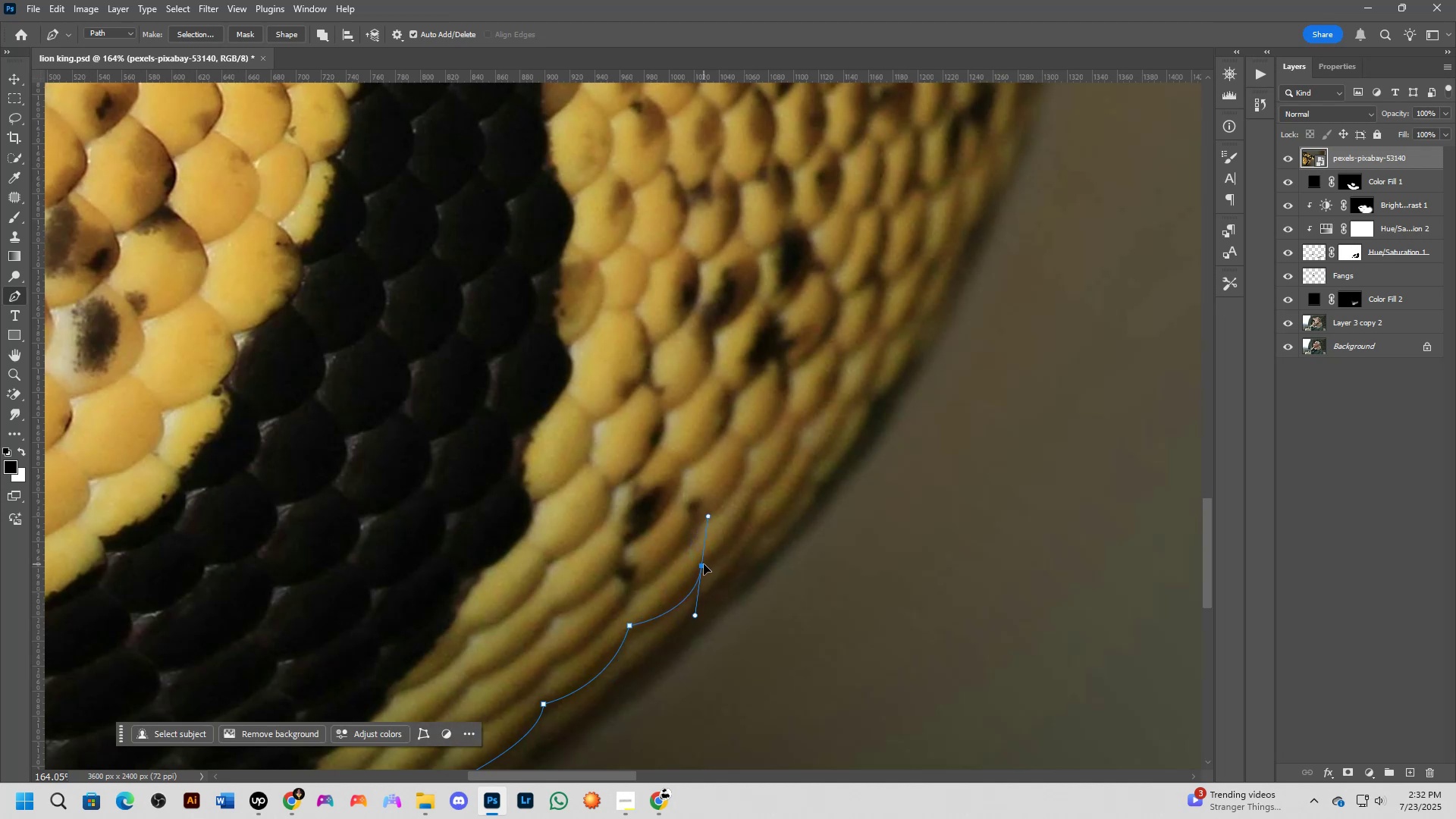 
key(Alt+AltLeft)
 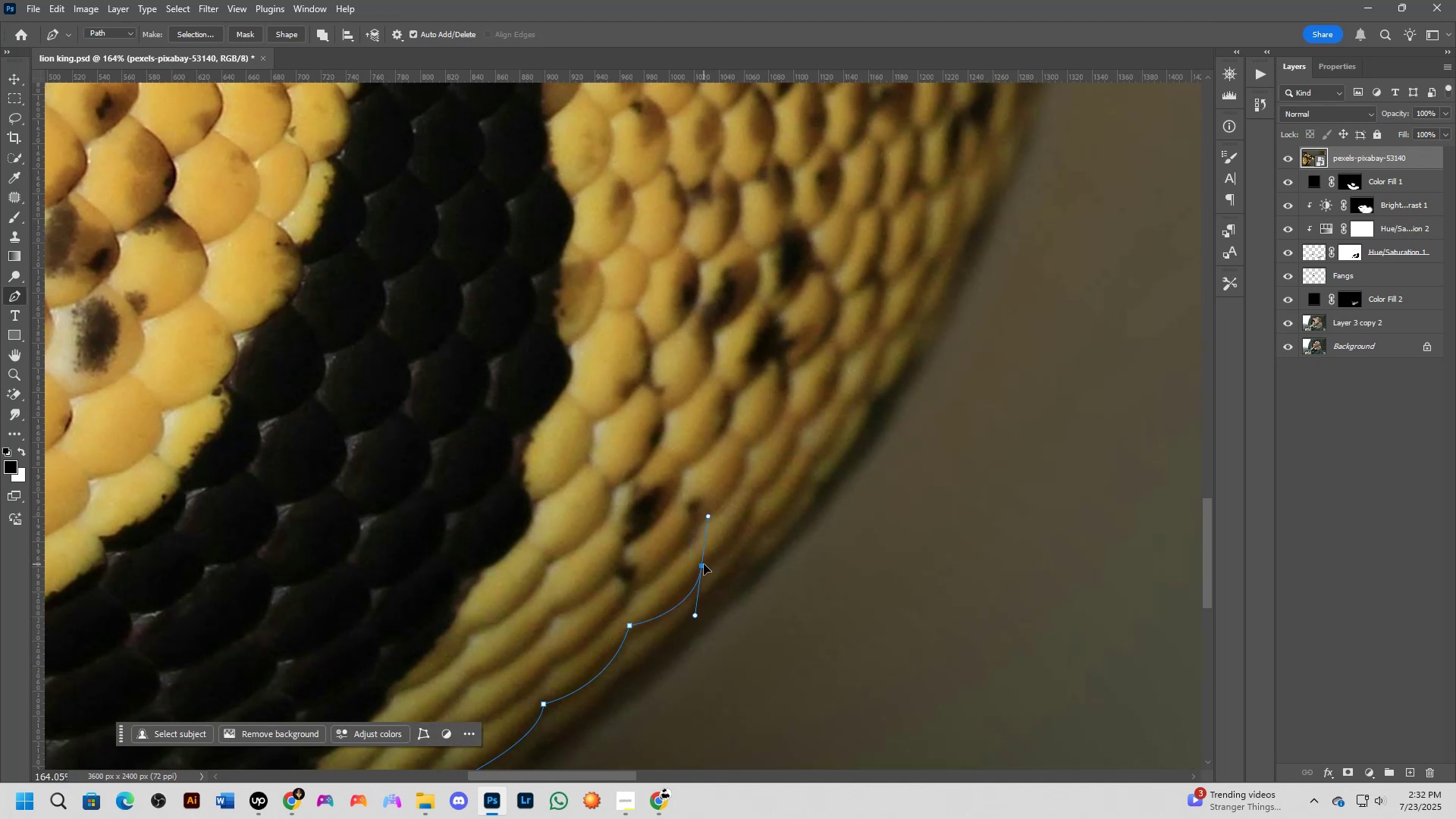 
left_click([704, 564])
 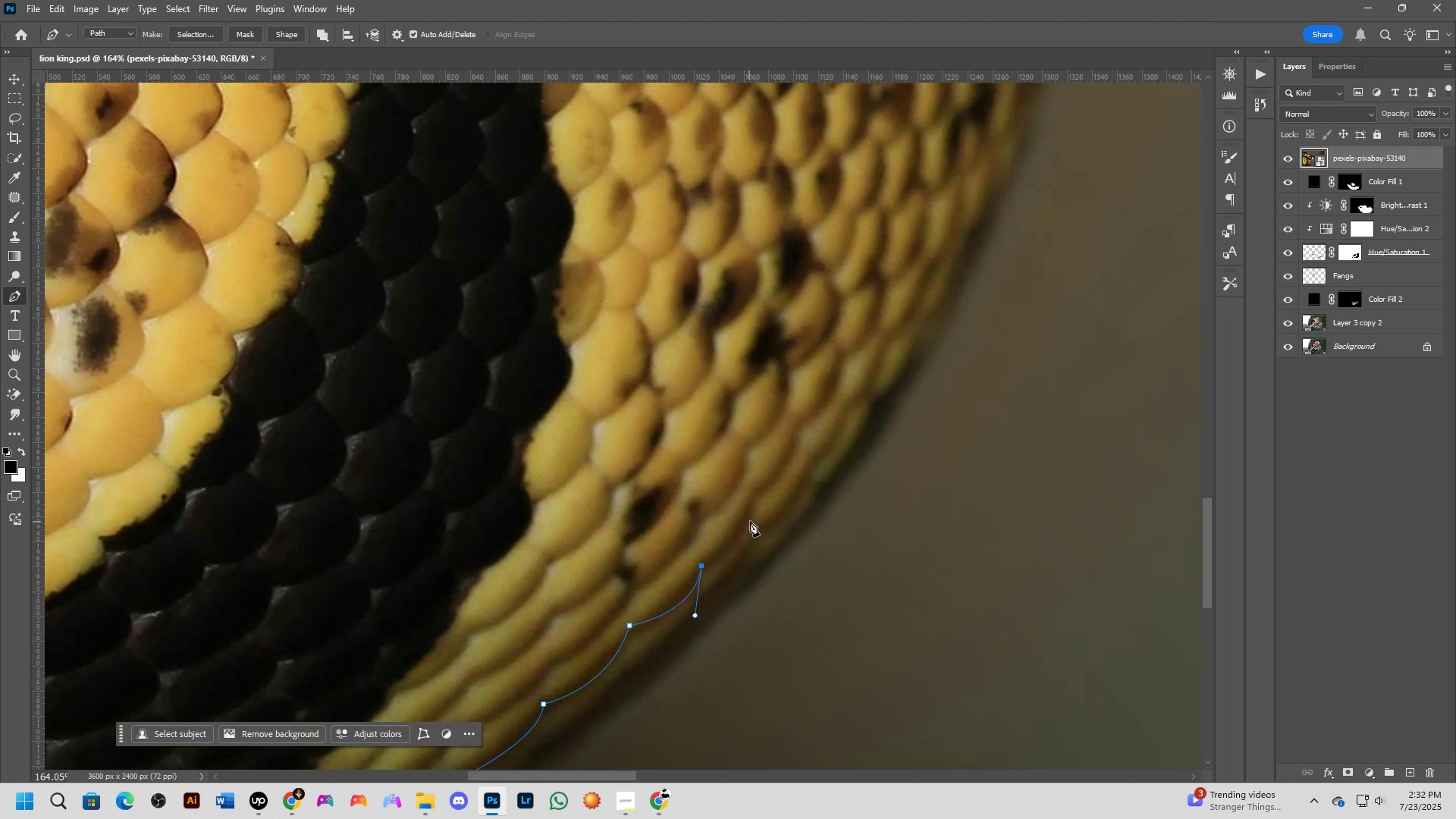 
left_click_drag(start_coordinate=[757, 490], to_coordinate=[765, 433])
 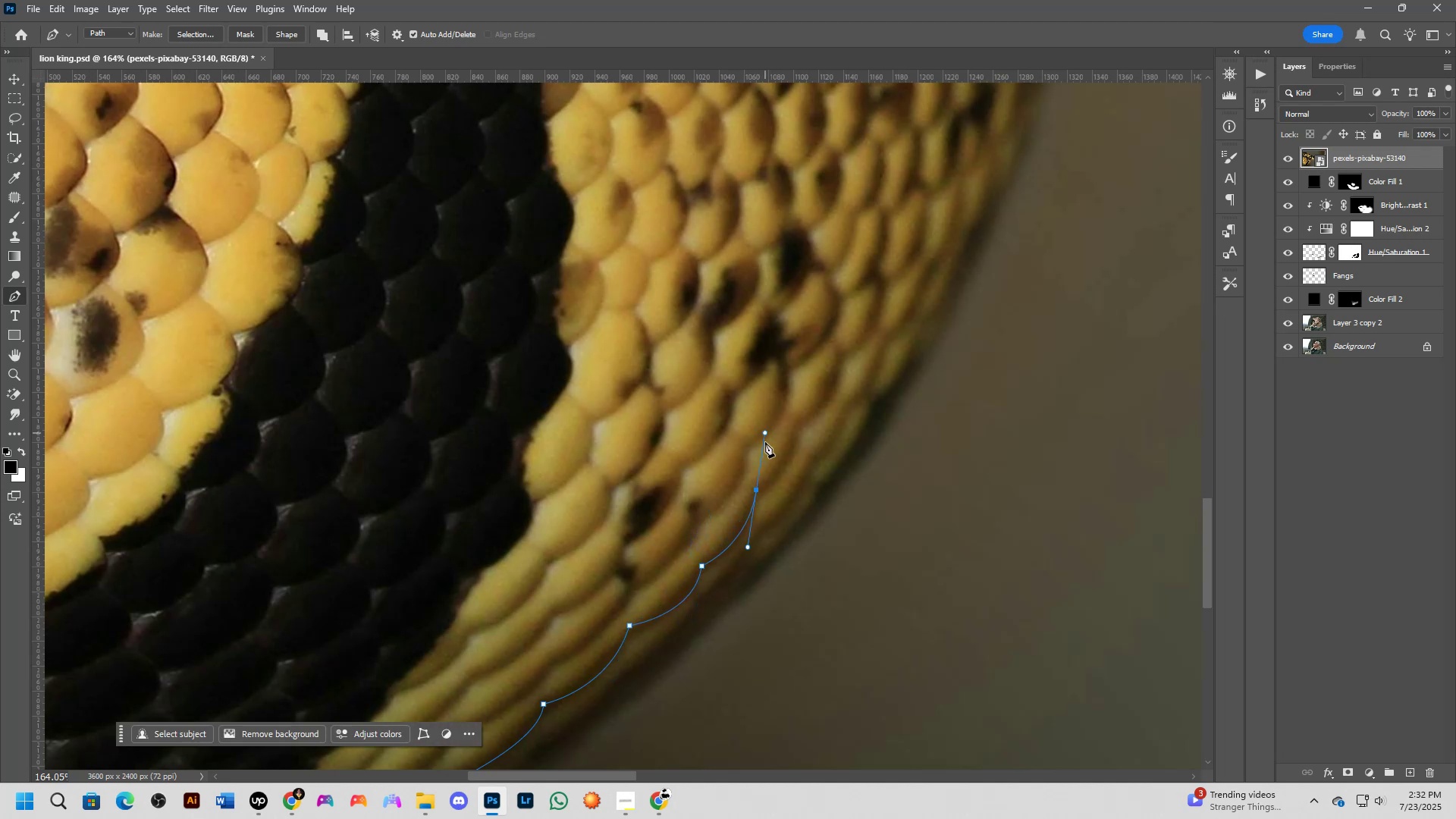 
hold_key(key=AltLeft, duration=0.41)
left_click([758, 490])
 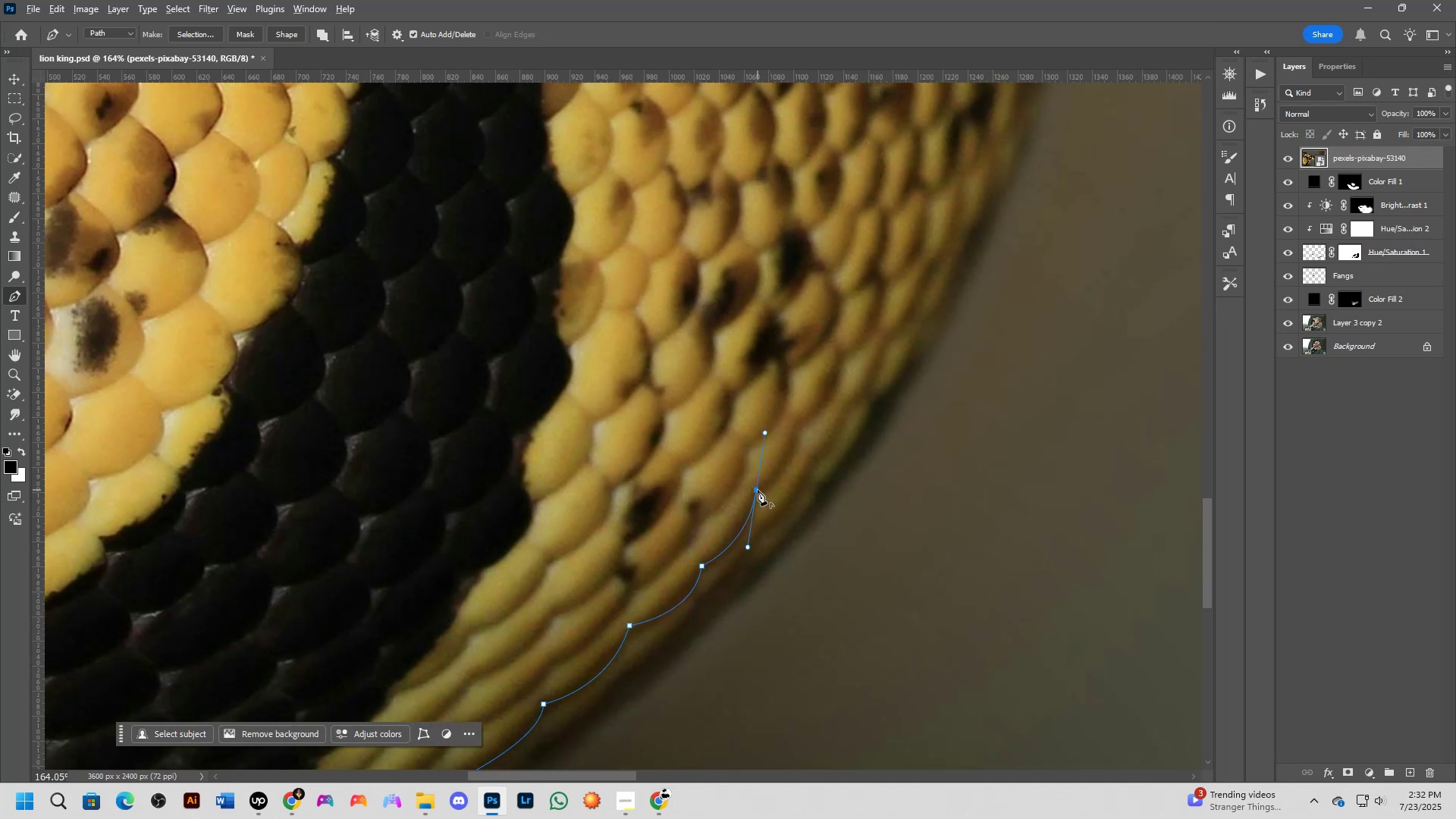 
hold_key(key=Space, duration=0.53)
 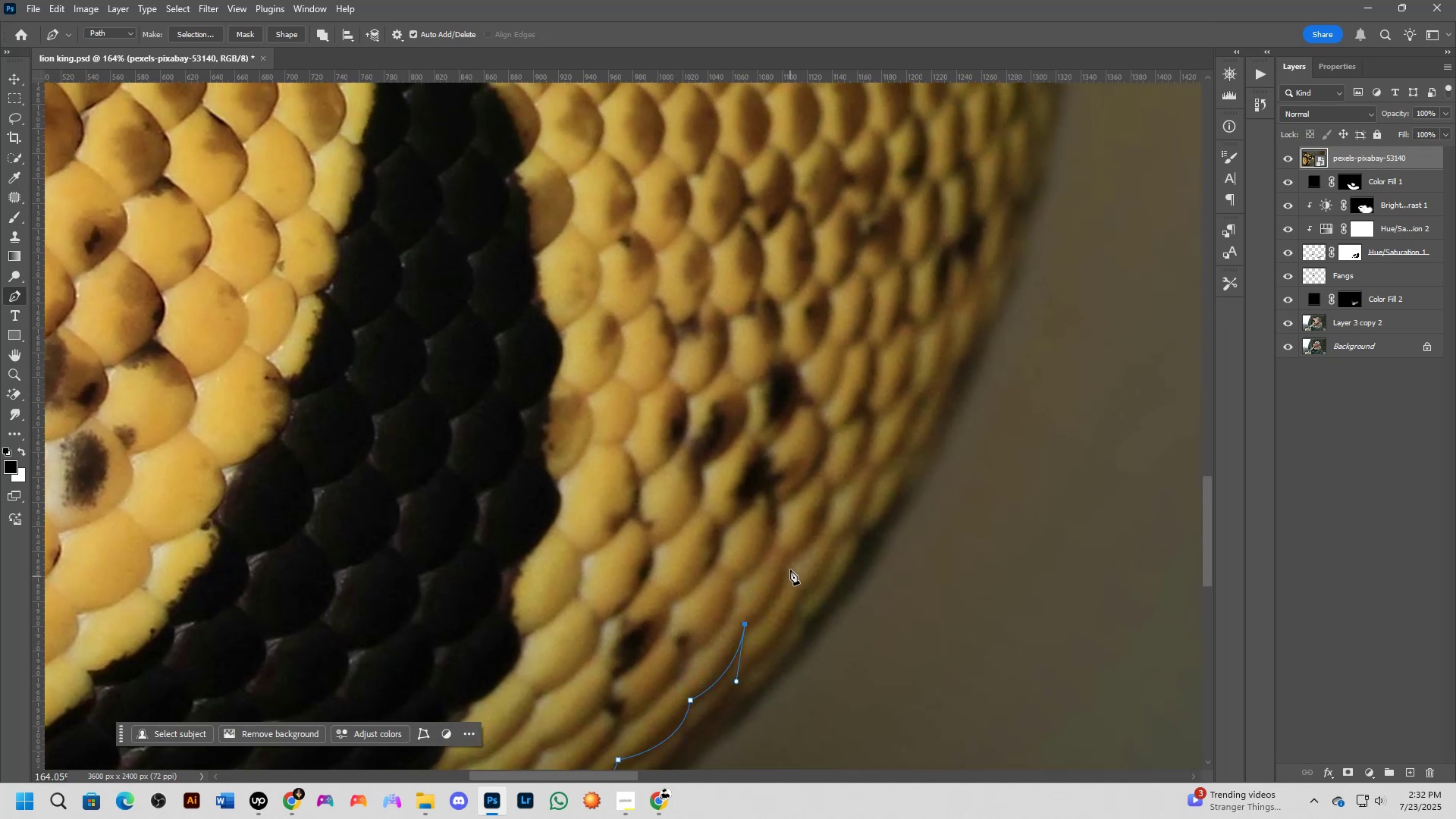 
left_click_drag(start_coordinate=[814, 482], to_coordinate=[802, 616])
 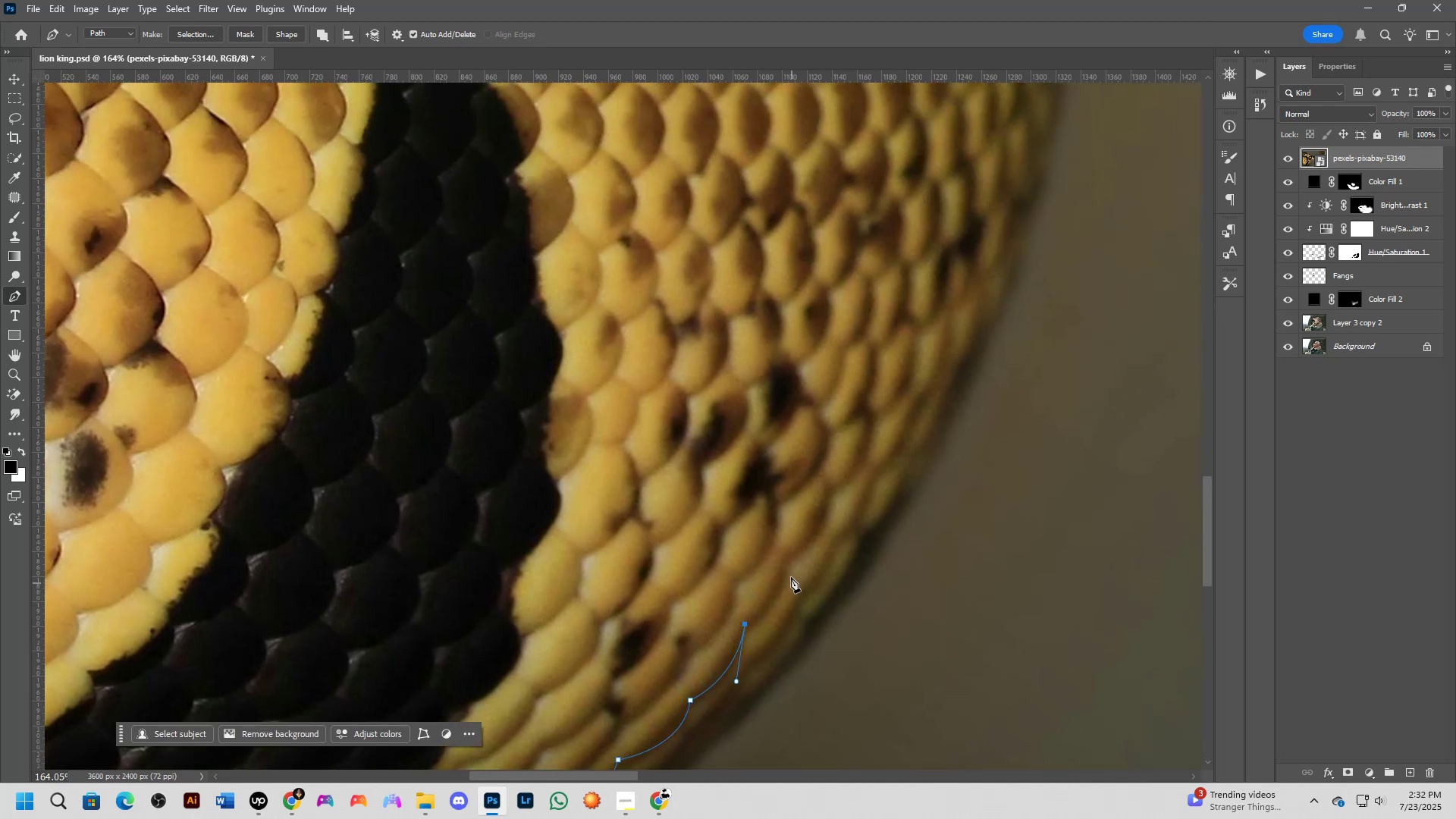 
left_click_drag(start_coordinate=[787, 556], to_coordinate=[790, 505])
 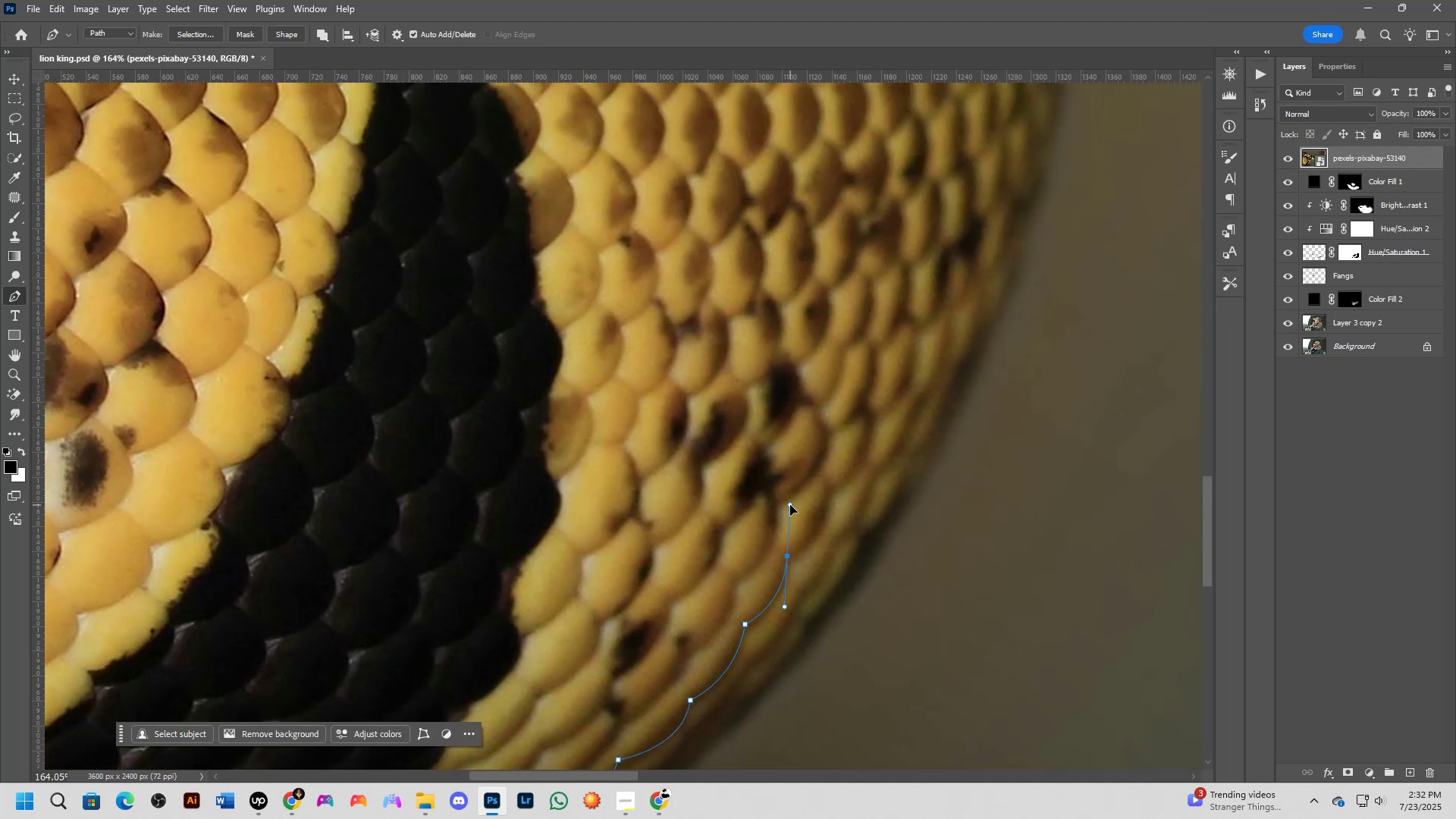 
hold_key(key=AltLeft, duration=0.33)
left_click([788, 557])
 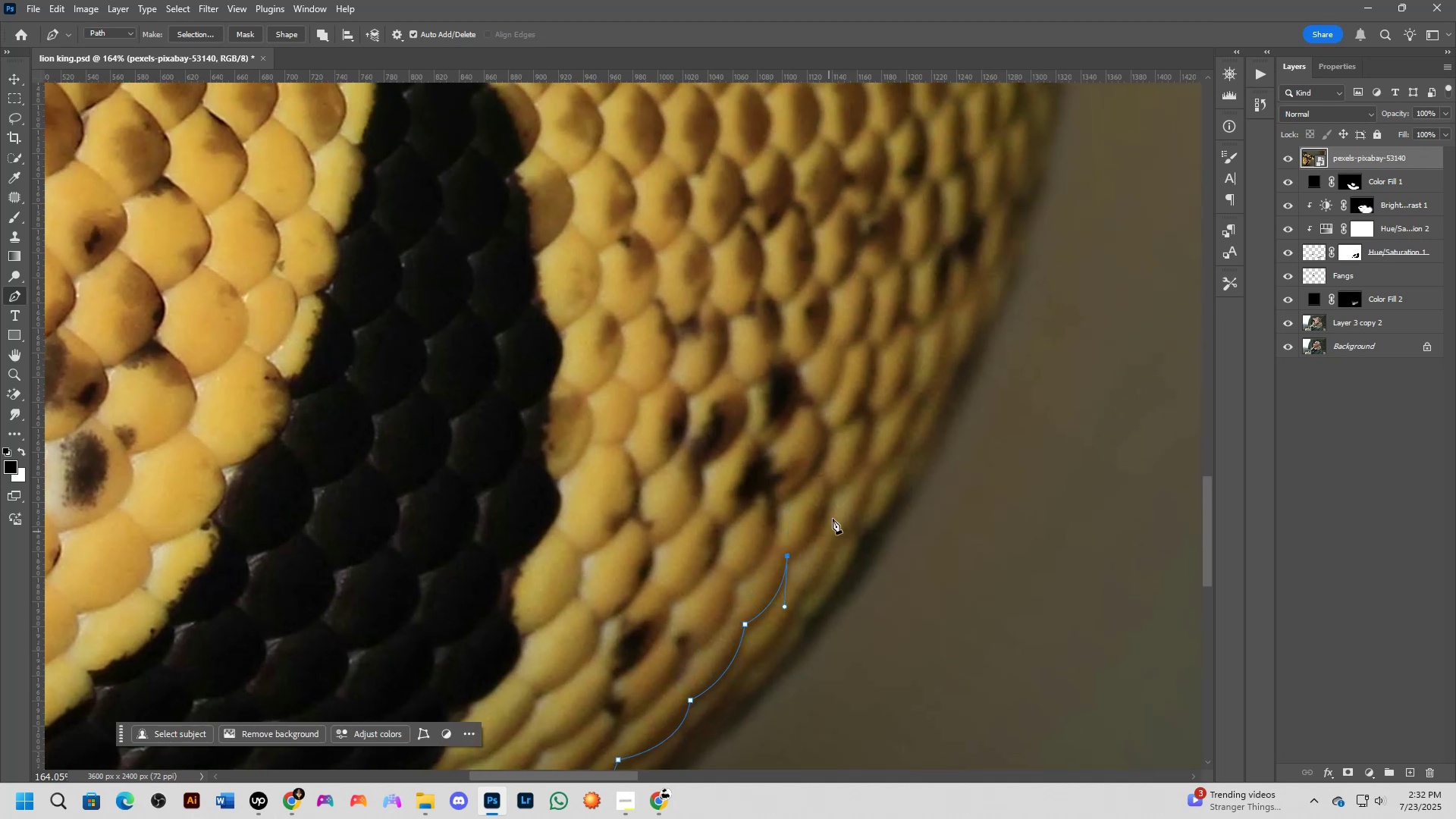 
left_click_drag(start_coordinate=[829, 492], to_coordinate=[831, 441])
 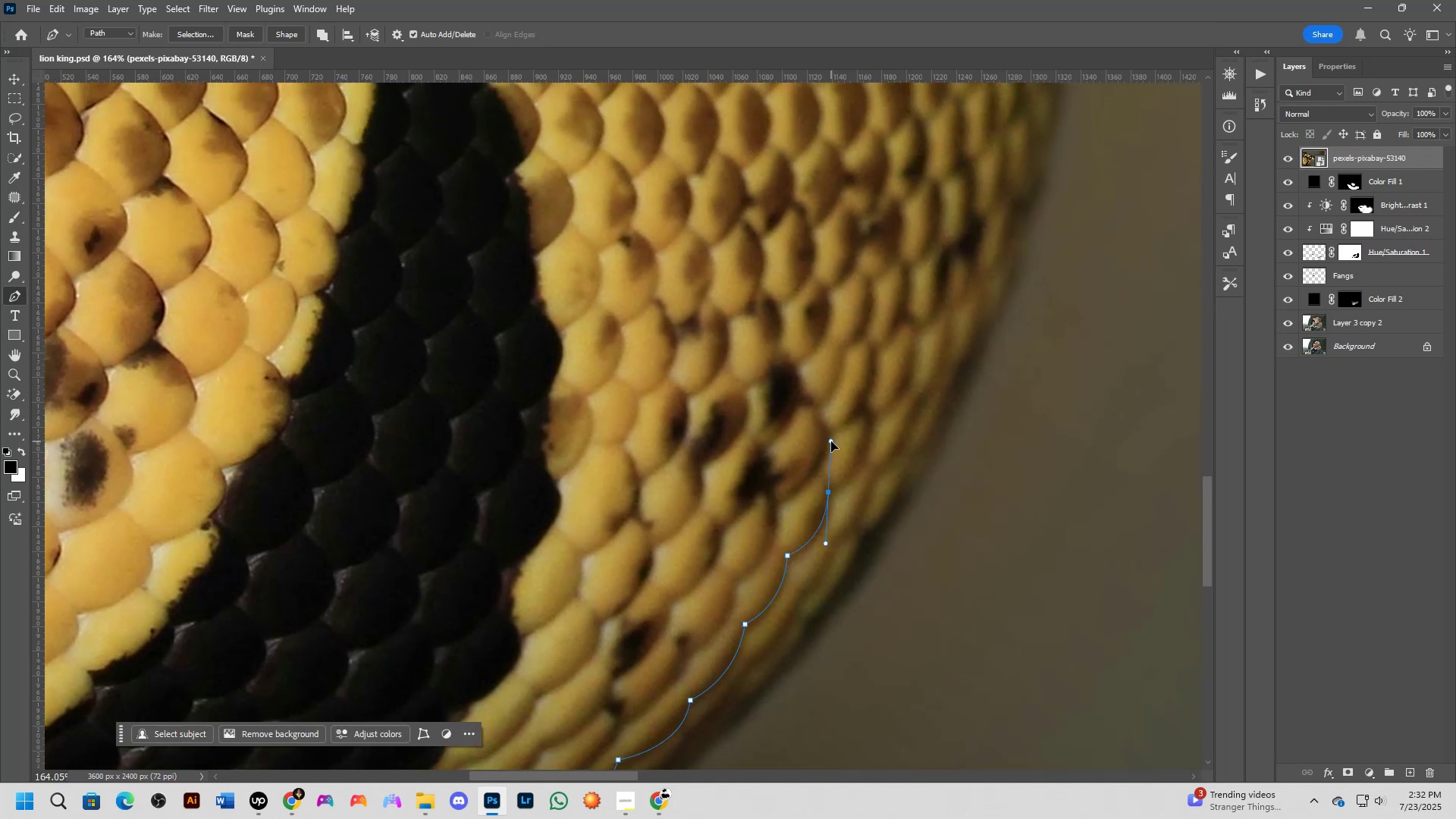 
hold_key(key=AltLeft, duration=0.52)
left_click([830, 493])
 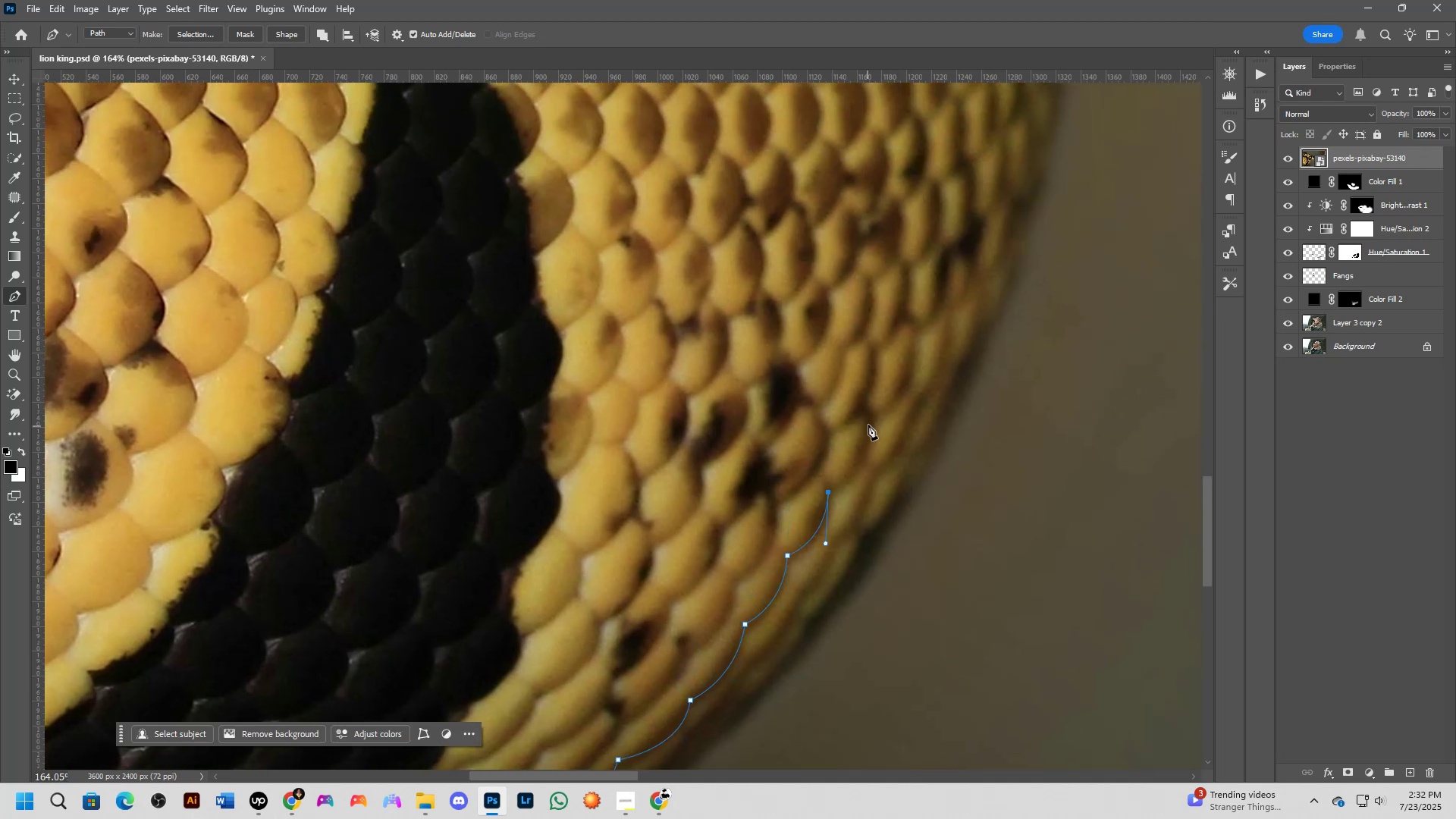 
scroll: coordinate [902, 488], scroll_direction: down, amount: 4.0
 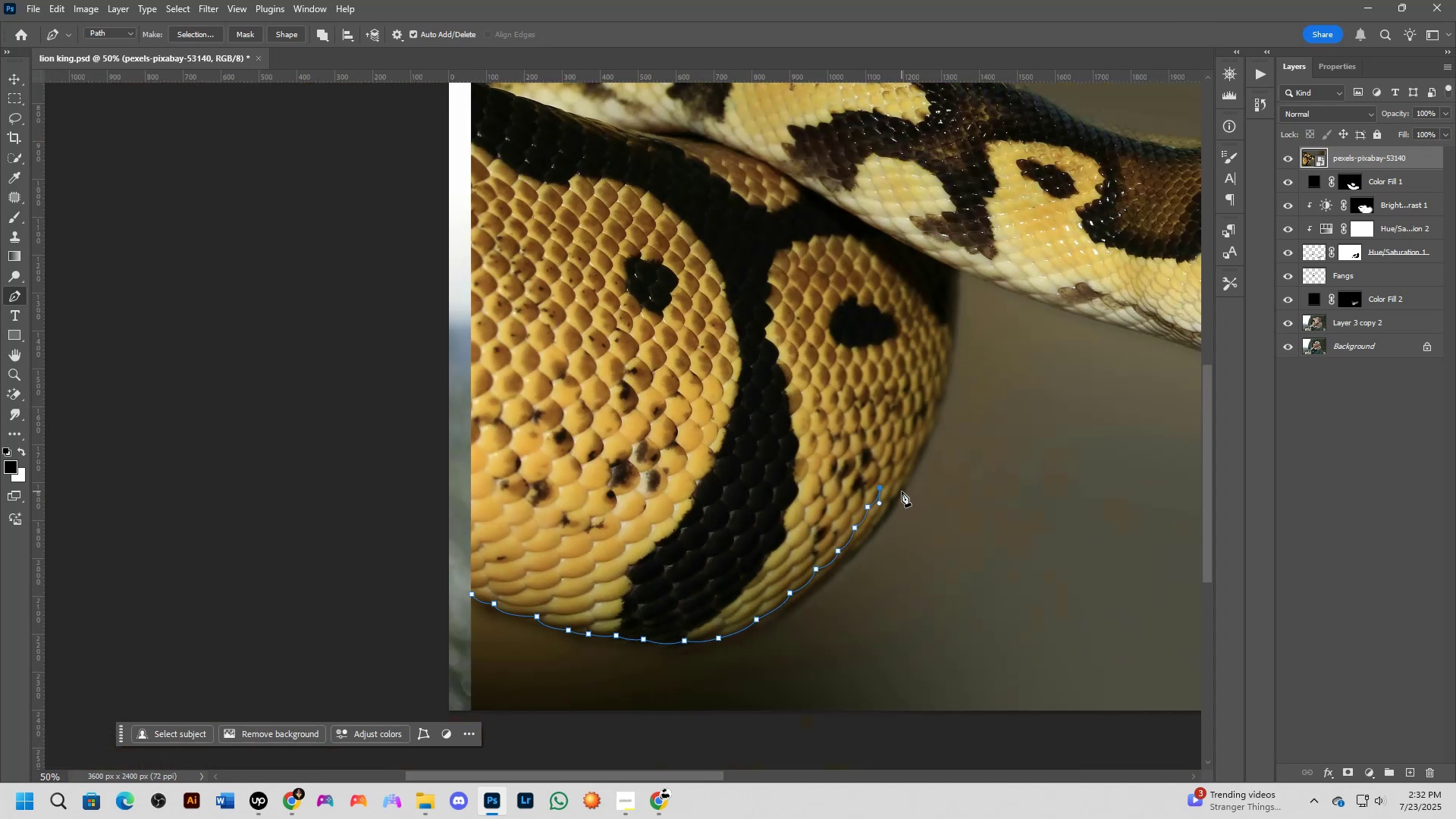 
key(Shift+ShiftLeft)
 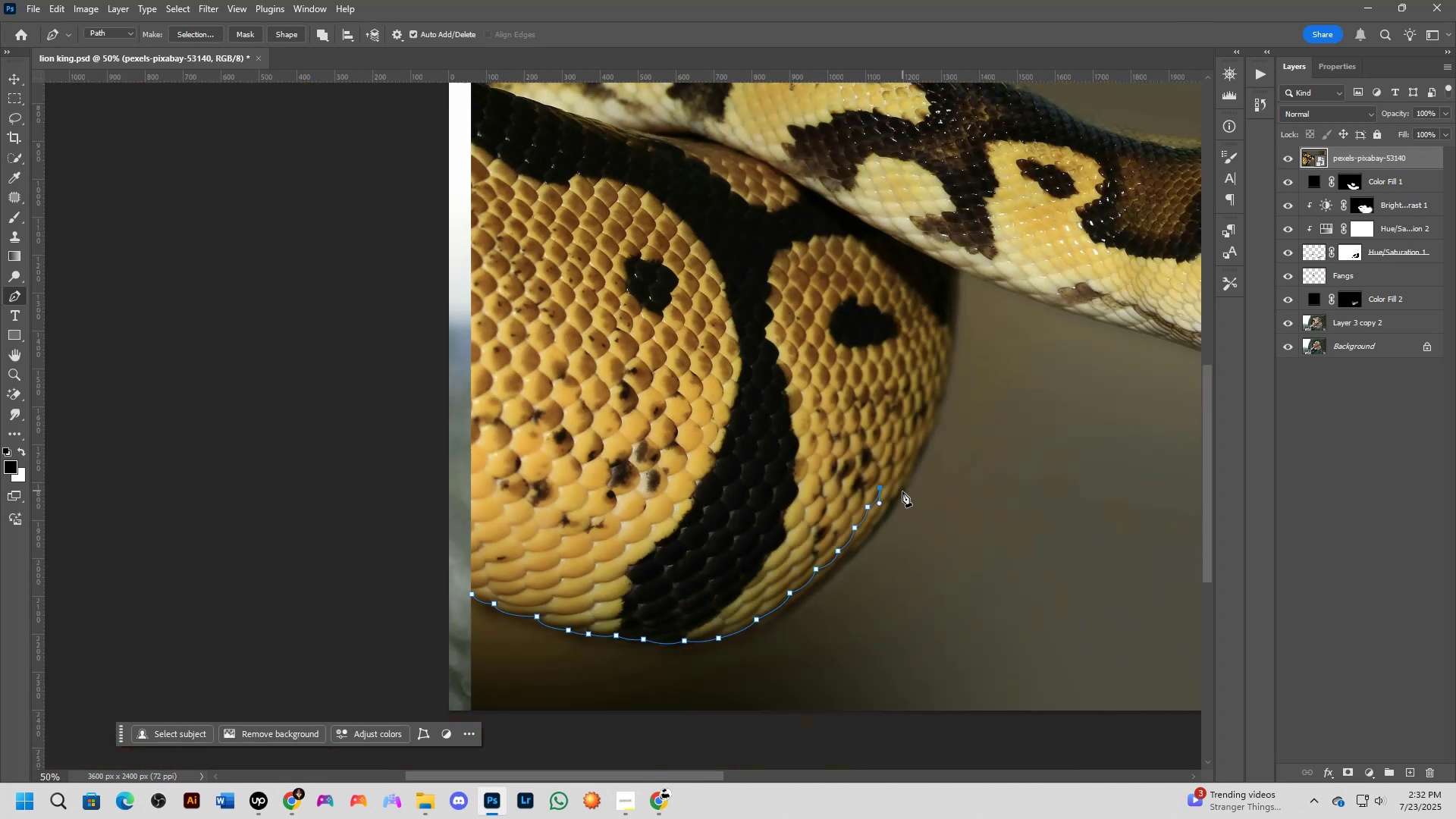 
key(Shift+ShiftLeft)
 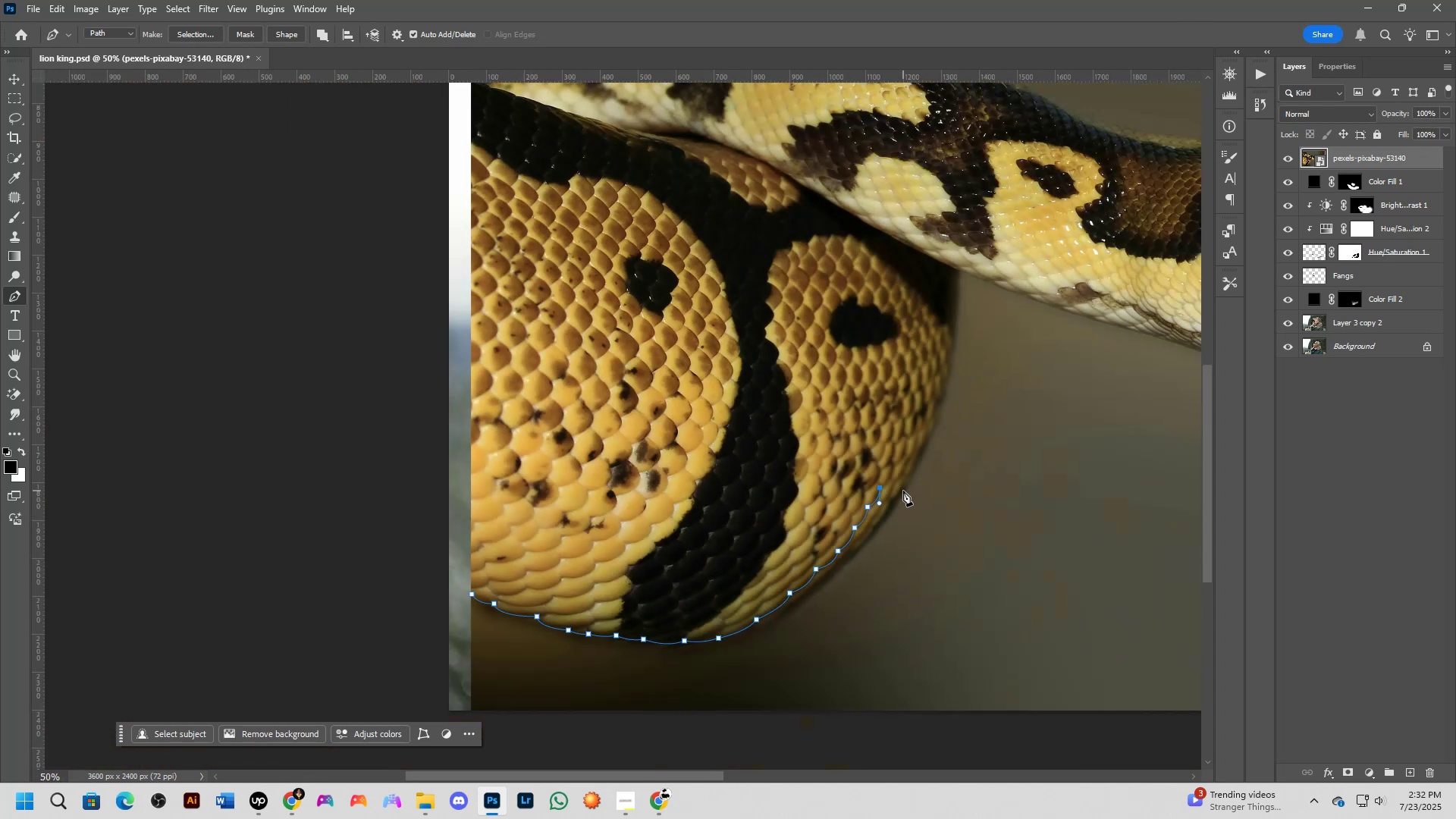 
scroll: coordinate [903, 465], scroll_direction: up, amount: 4.0
 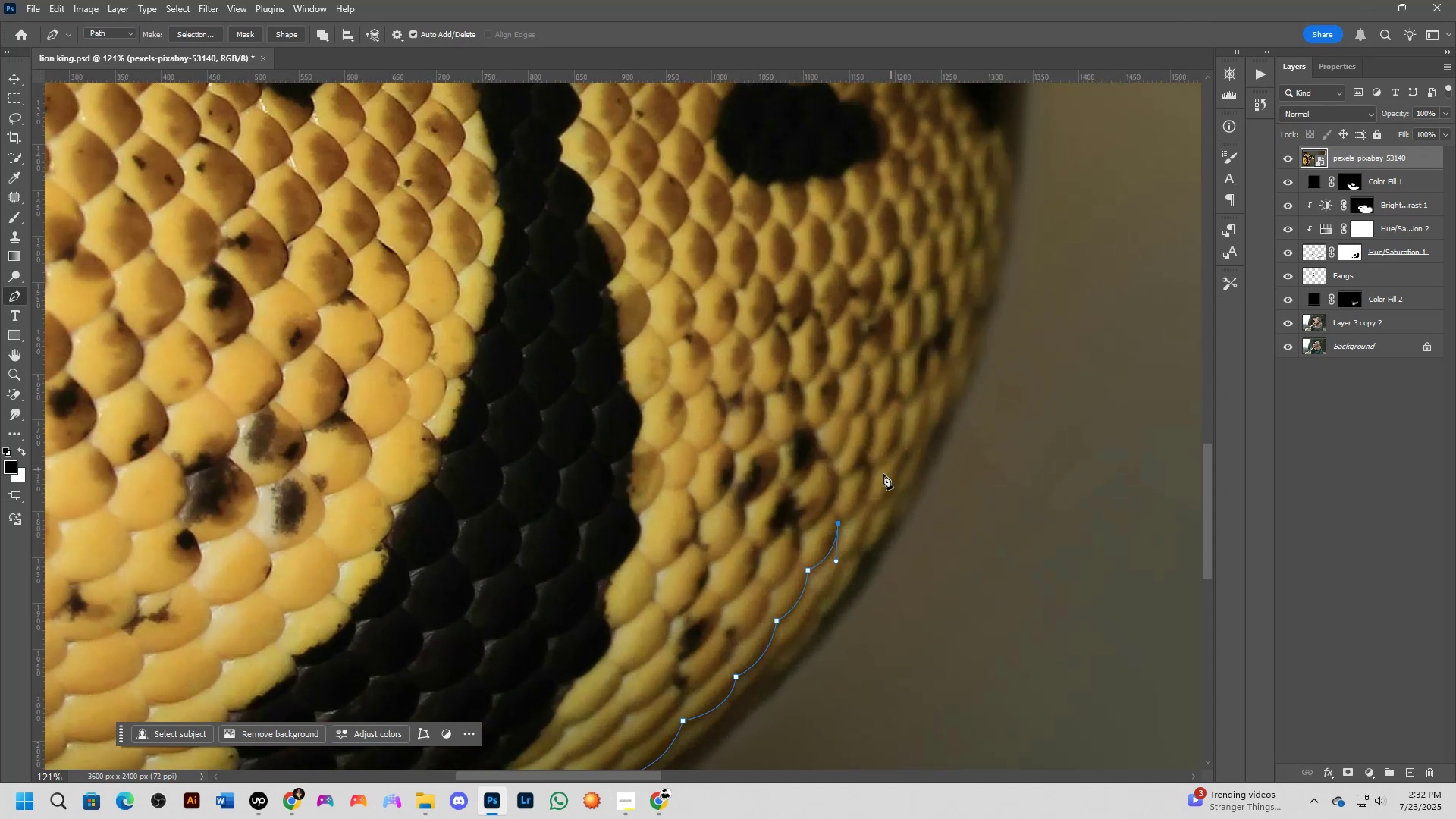 
left_click_drag(start_coordinate=[876, 470], to_coordinate=[875, 432])
 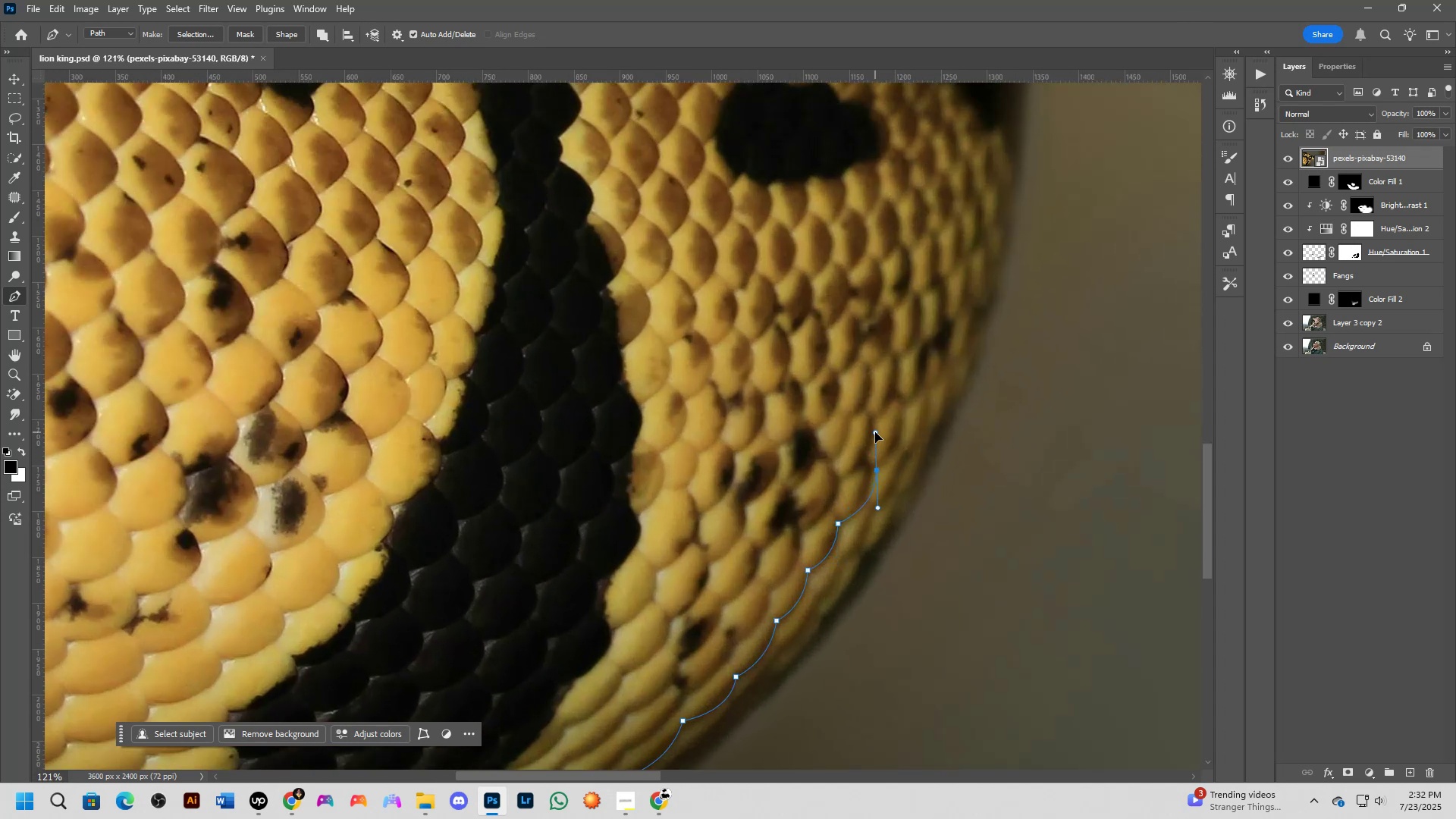 
hold_key(key=AltLeft, duration=0.36)
left_click([879, 470])
 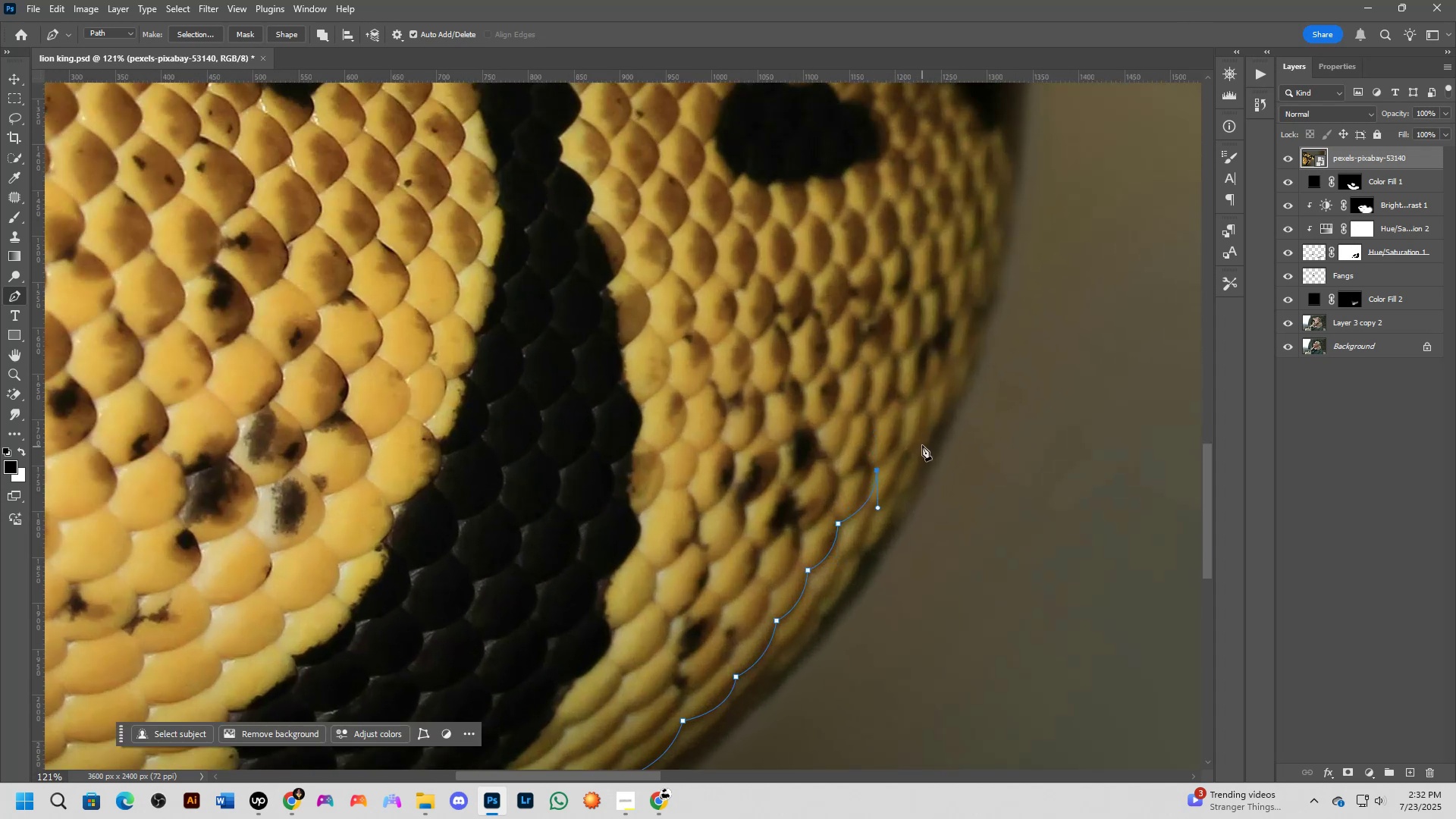 
left_click_drag(start_coordinate=[917, 421], to_coordinate=[918, 388])
 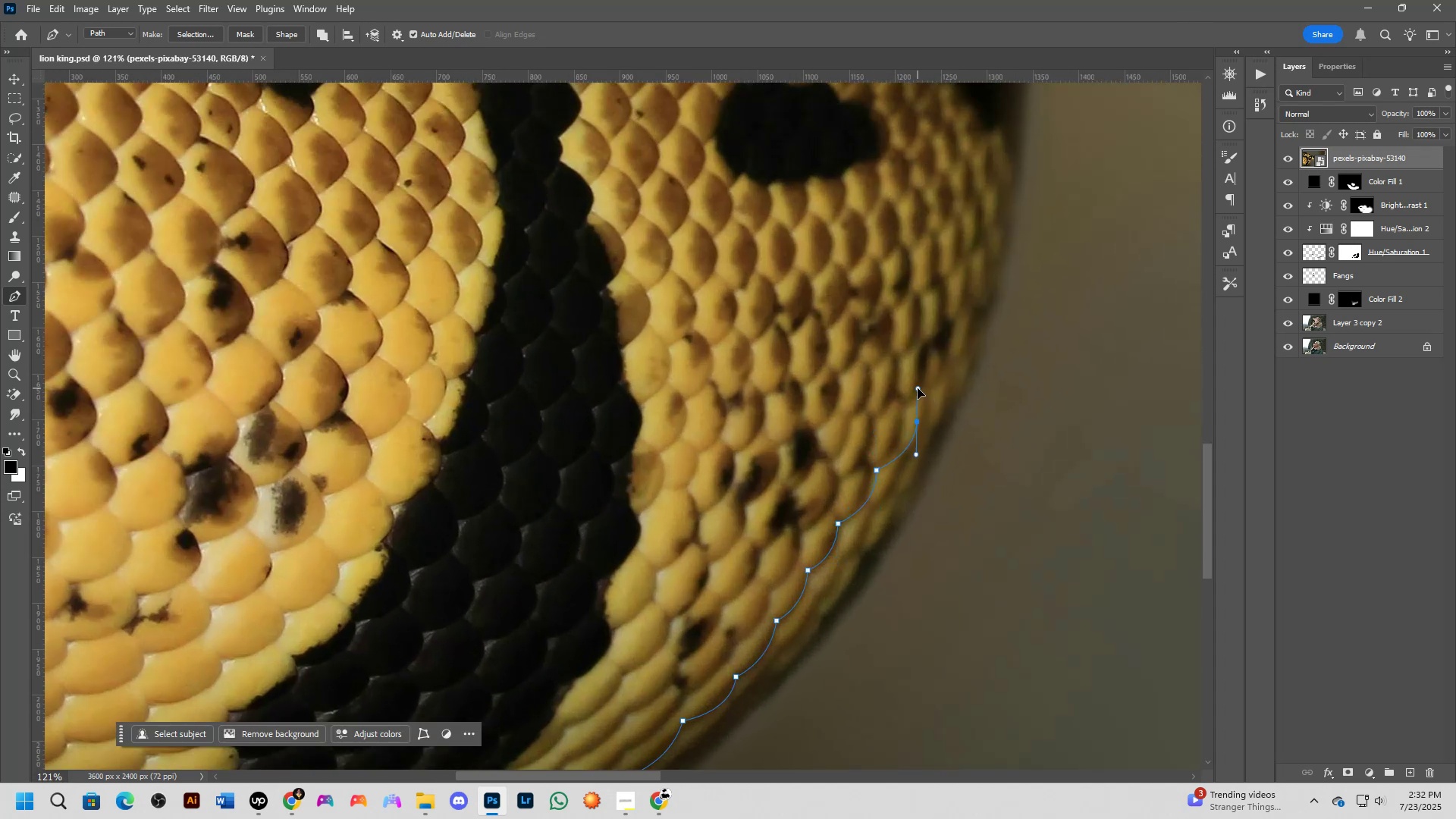 
hold_key(key=AltLeft, duration=0.39)
left_click([918, 421])
 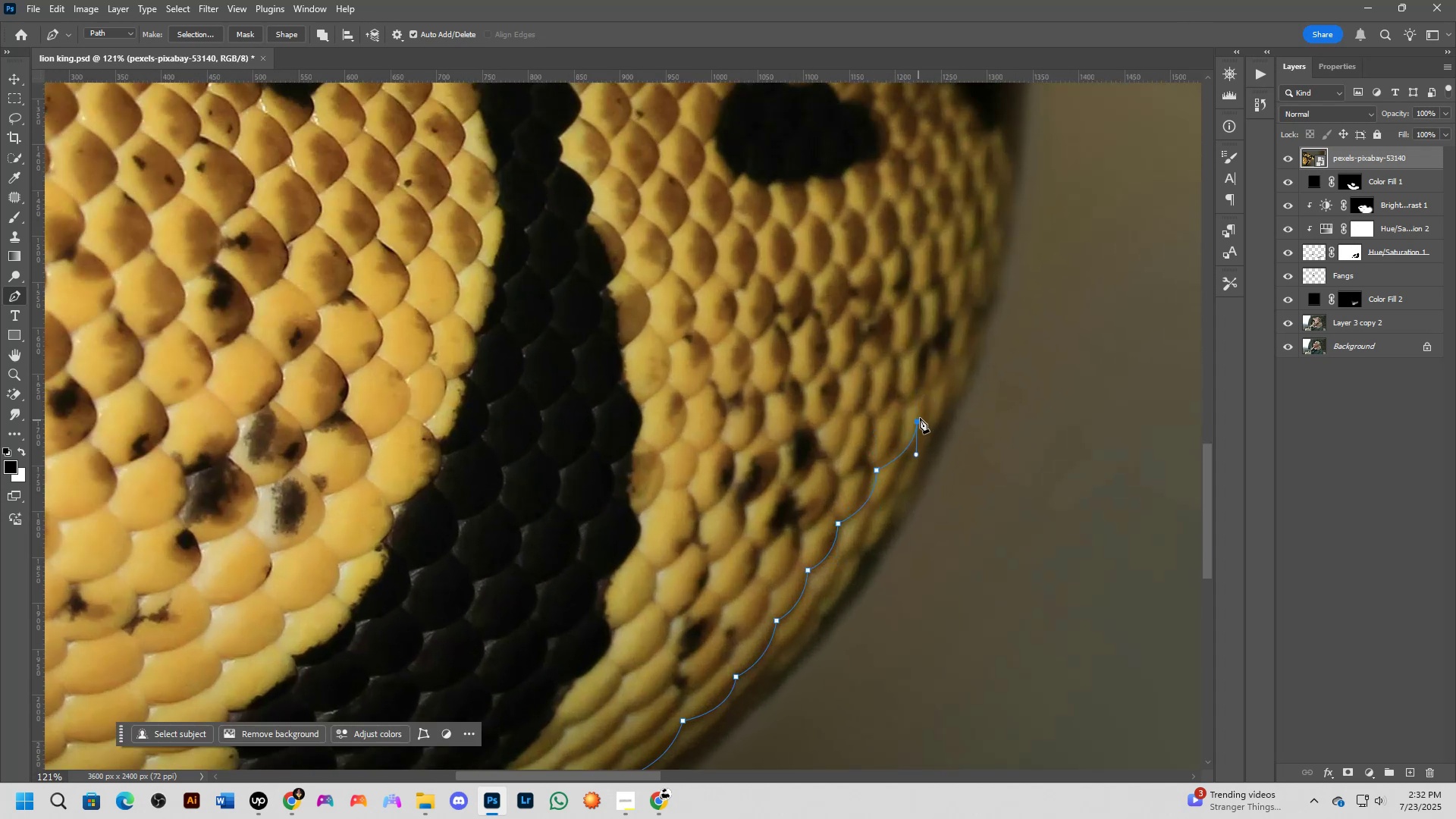 
left_click_drag(start_coordinate=[952, 369], to_coordinate=[955, 342])
 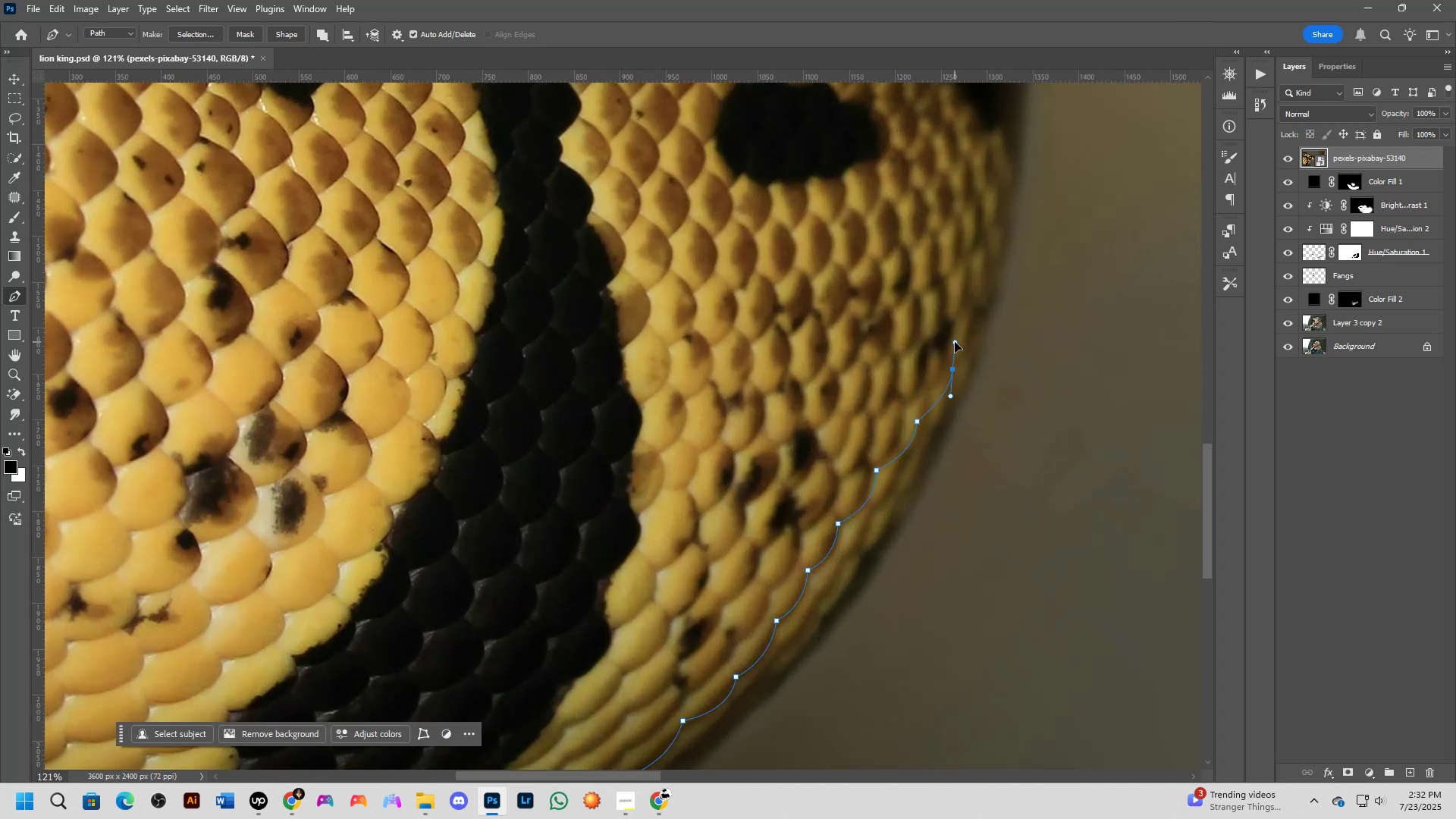 
key(Alt+AltLeft)
 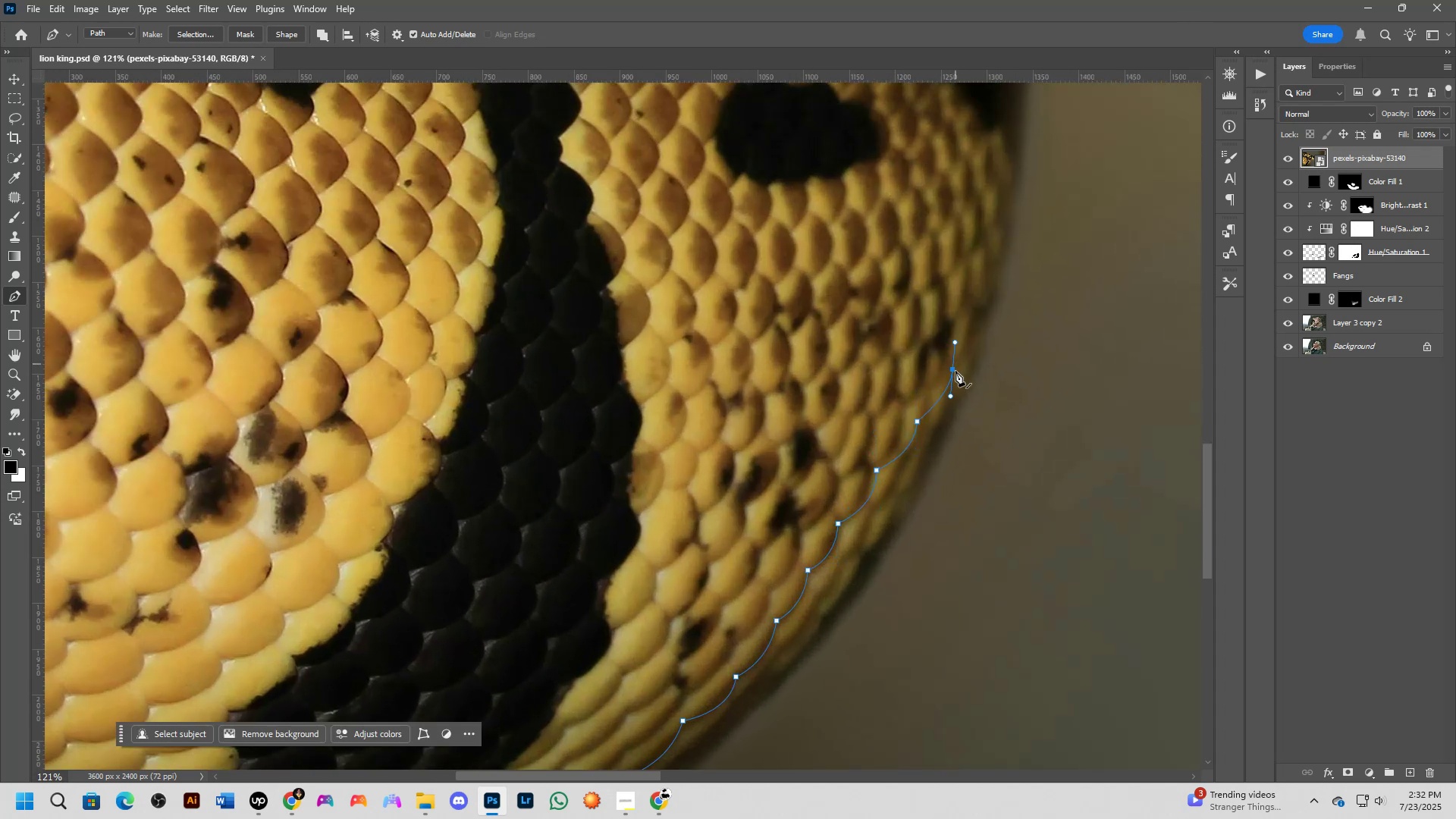 
left_click([956, 372])
 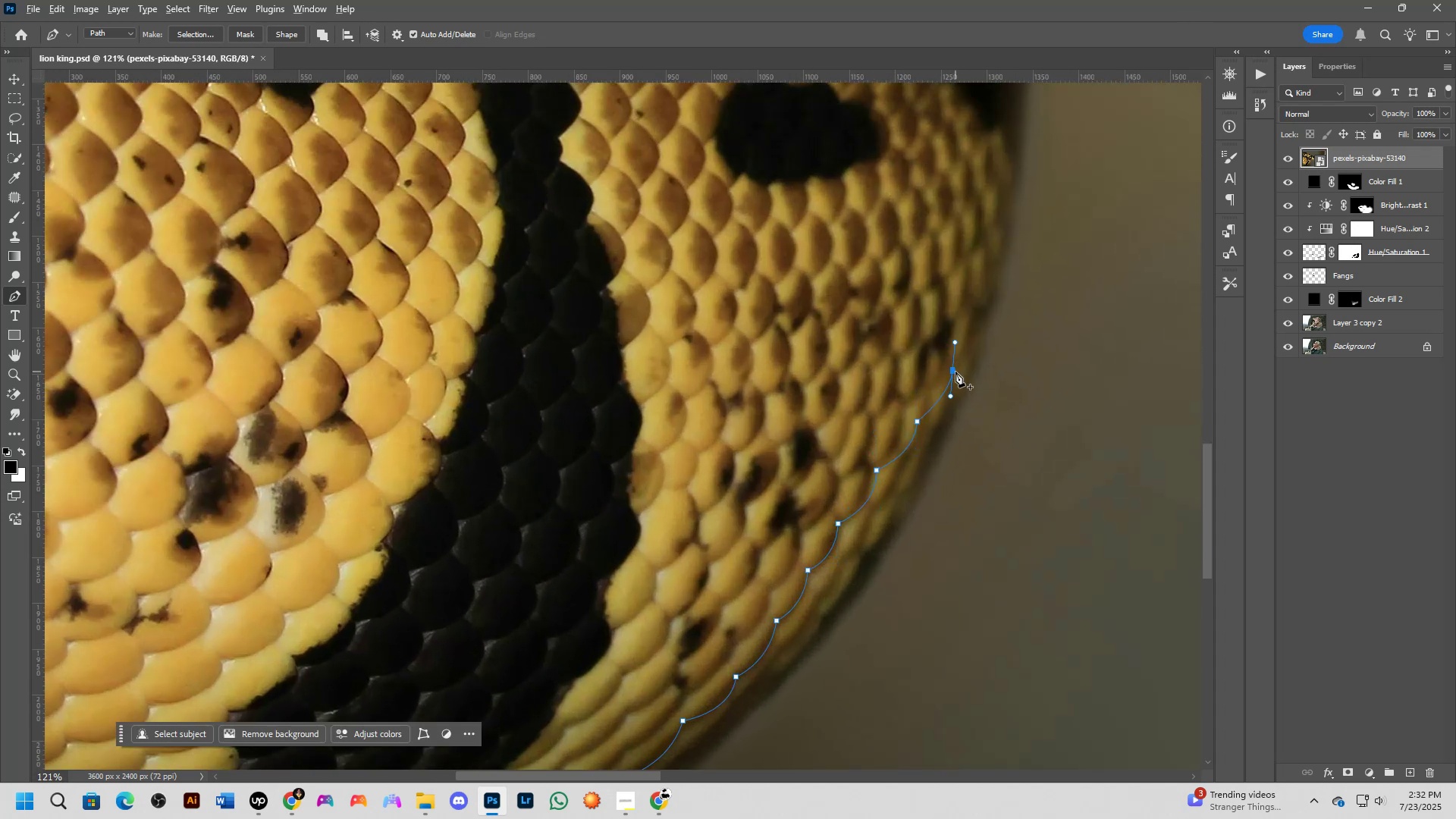 
hold_key(key=Space, duration=0.49)
 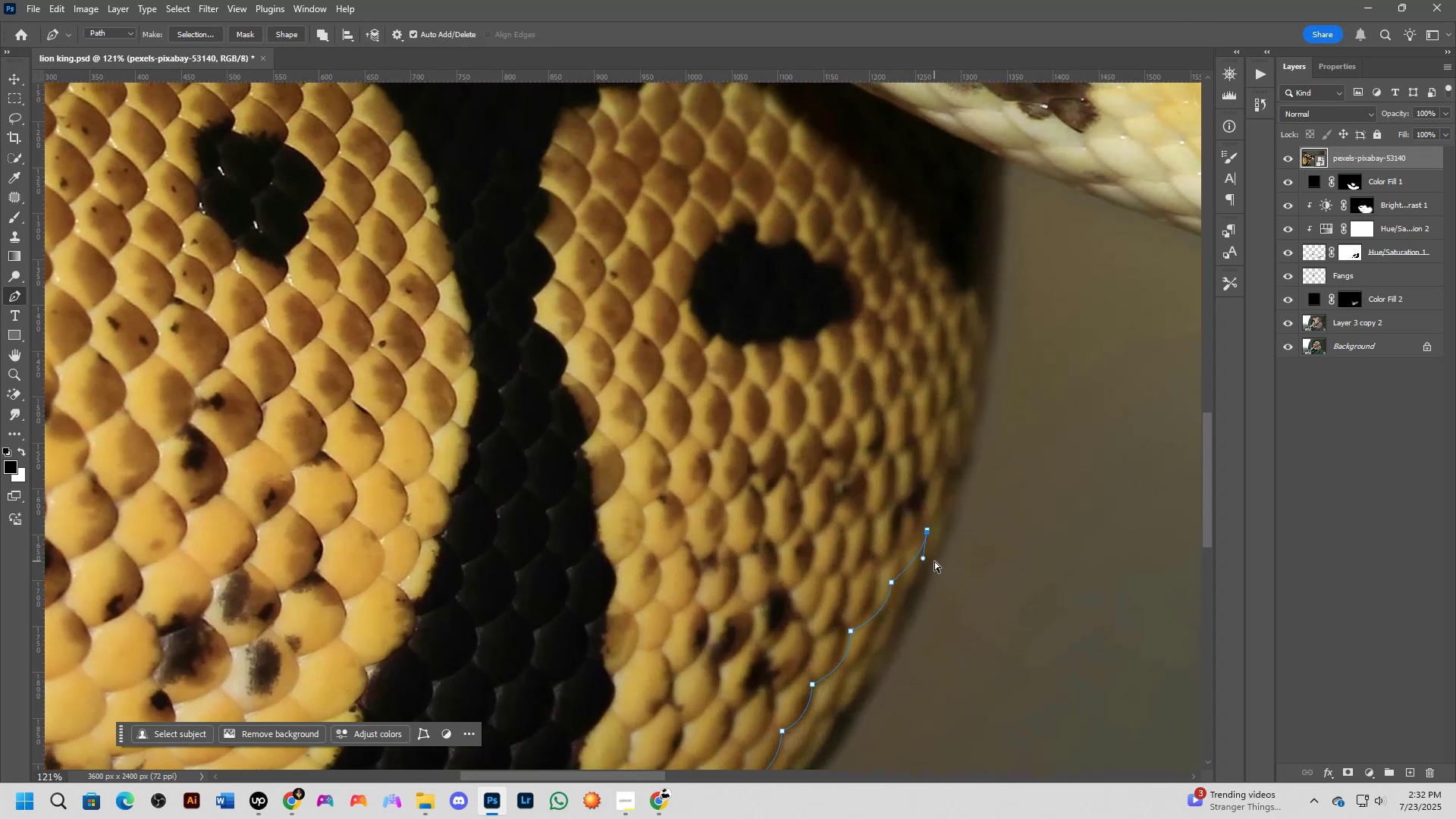 
left_click_drag(start_coordinate=[968, 363], to_coordinate=[943, 519])
 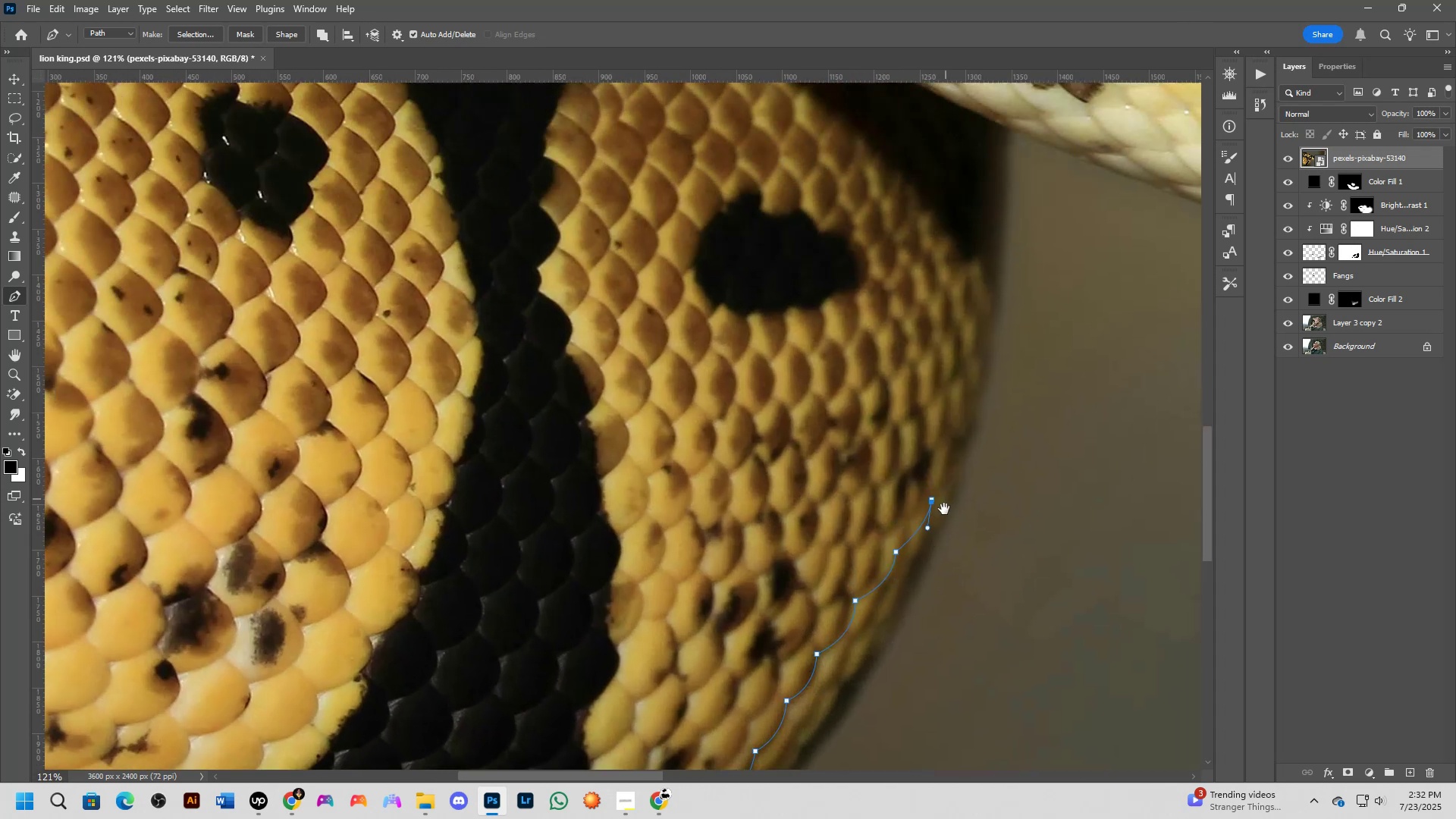 
key(Control+ControlLeft)
 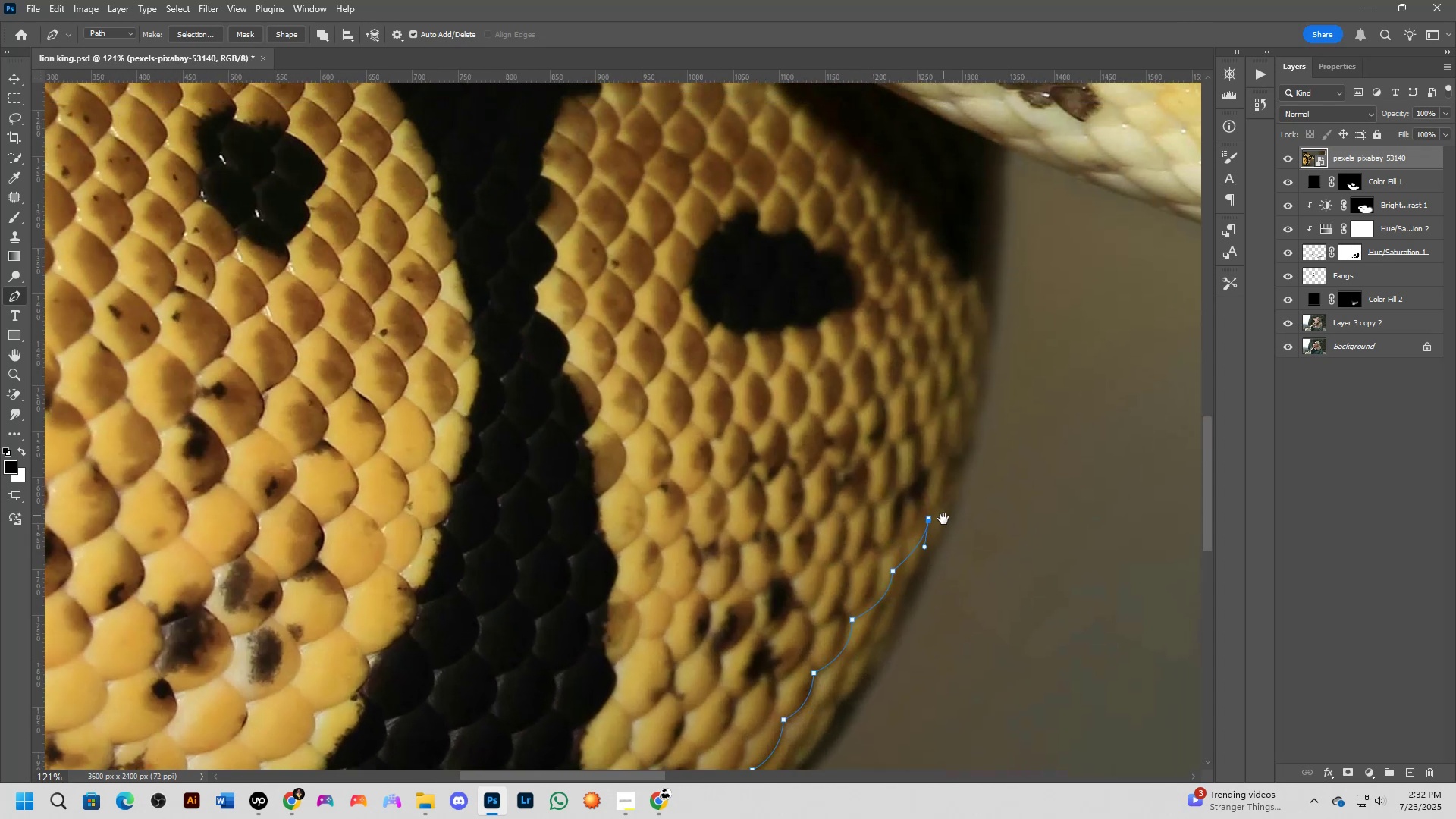 
scroll: coordinate [934, 561], scroll_direction: up, amount: 2.0
 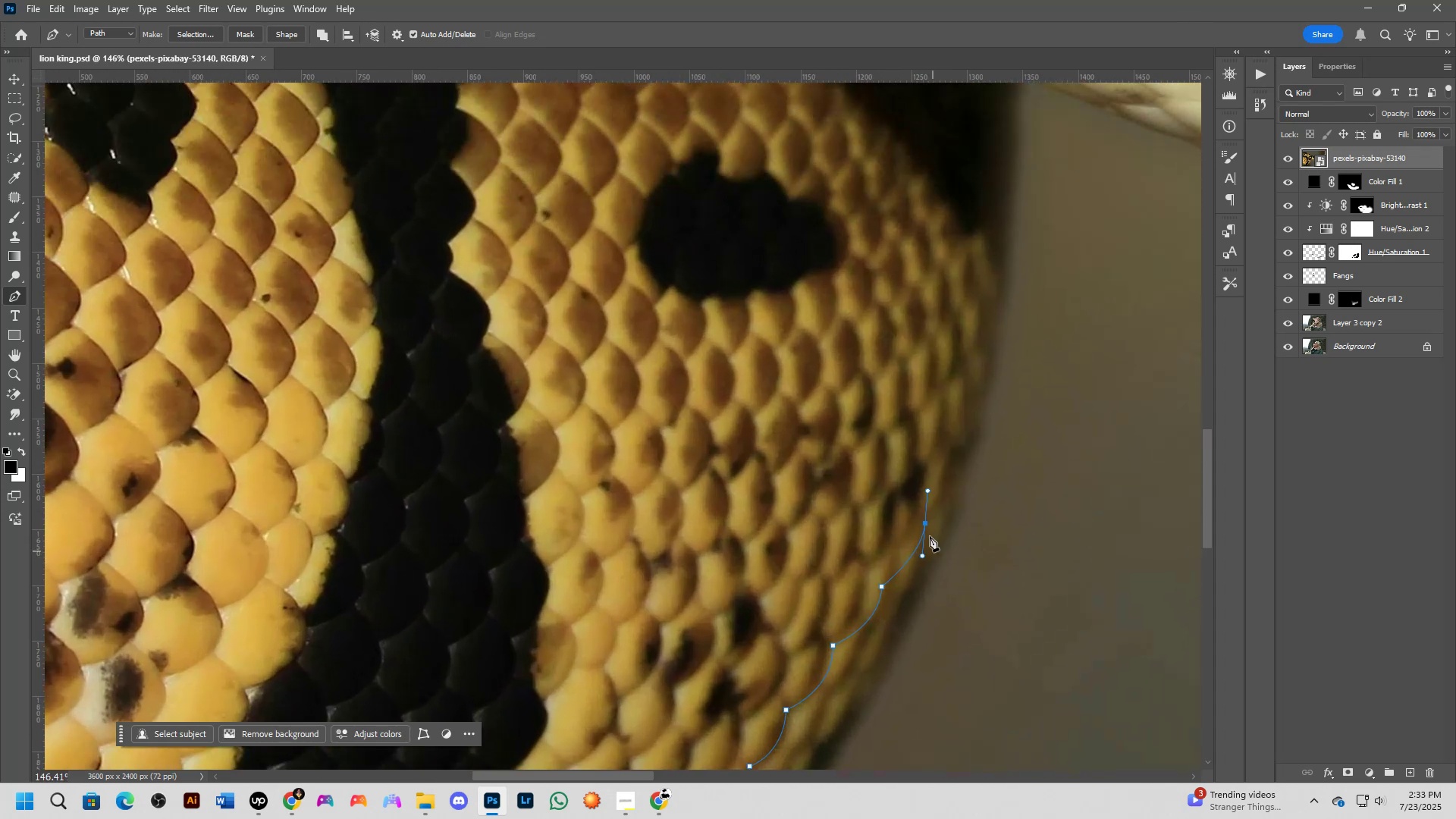 
key(Control+Z)
 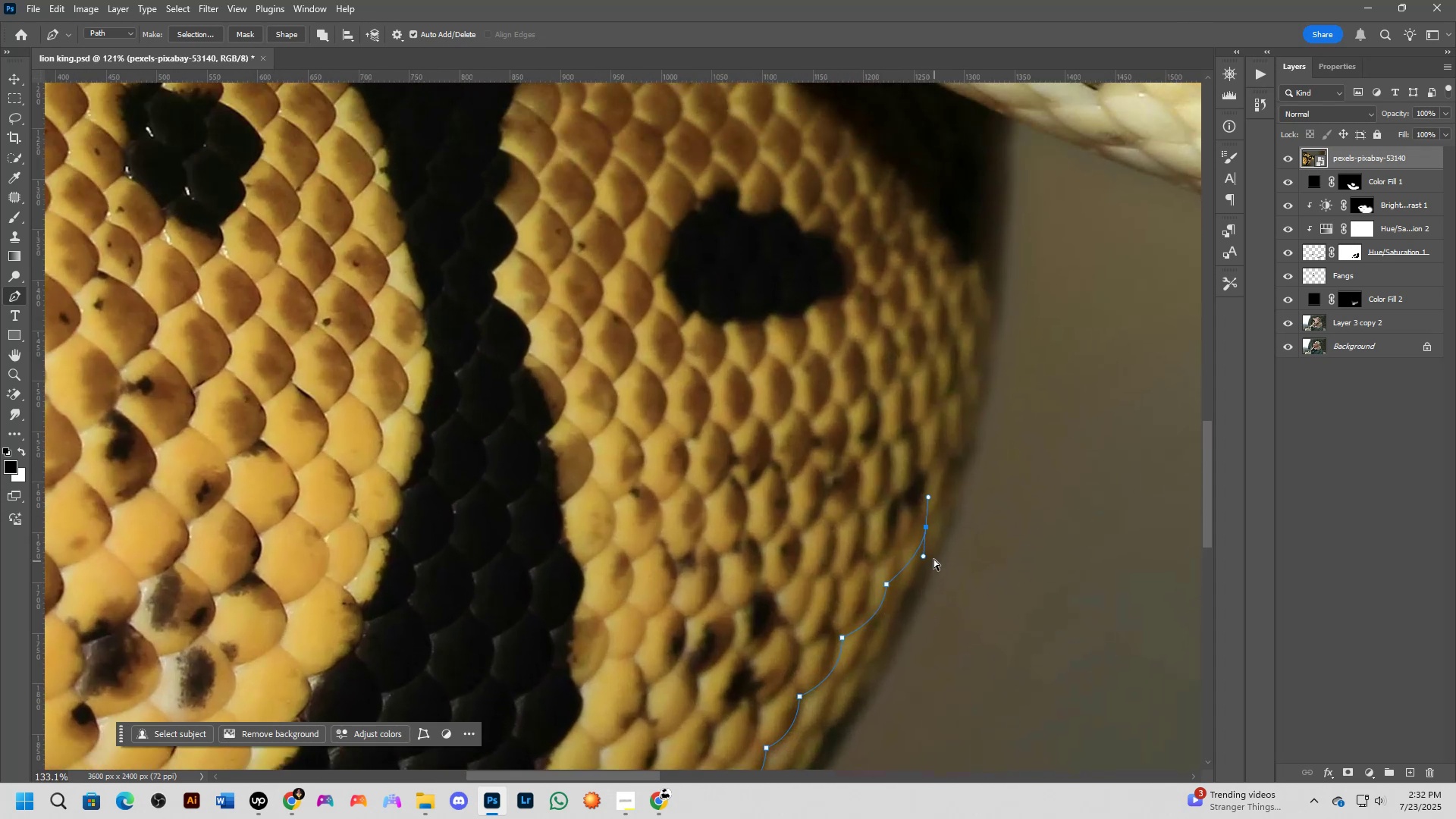 
hold_key(key=AltLeft, duration=0.33)
left_click([927, 525])
 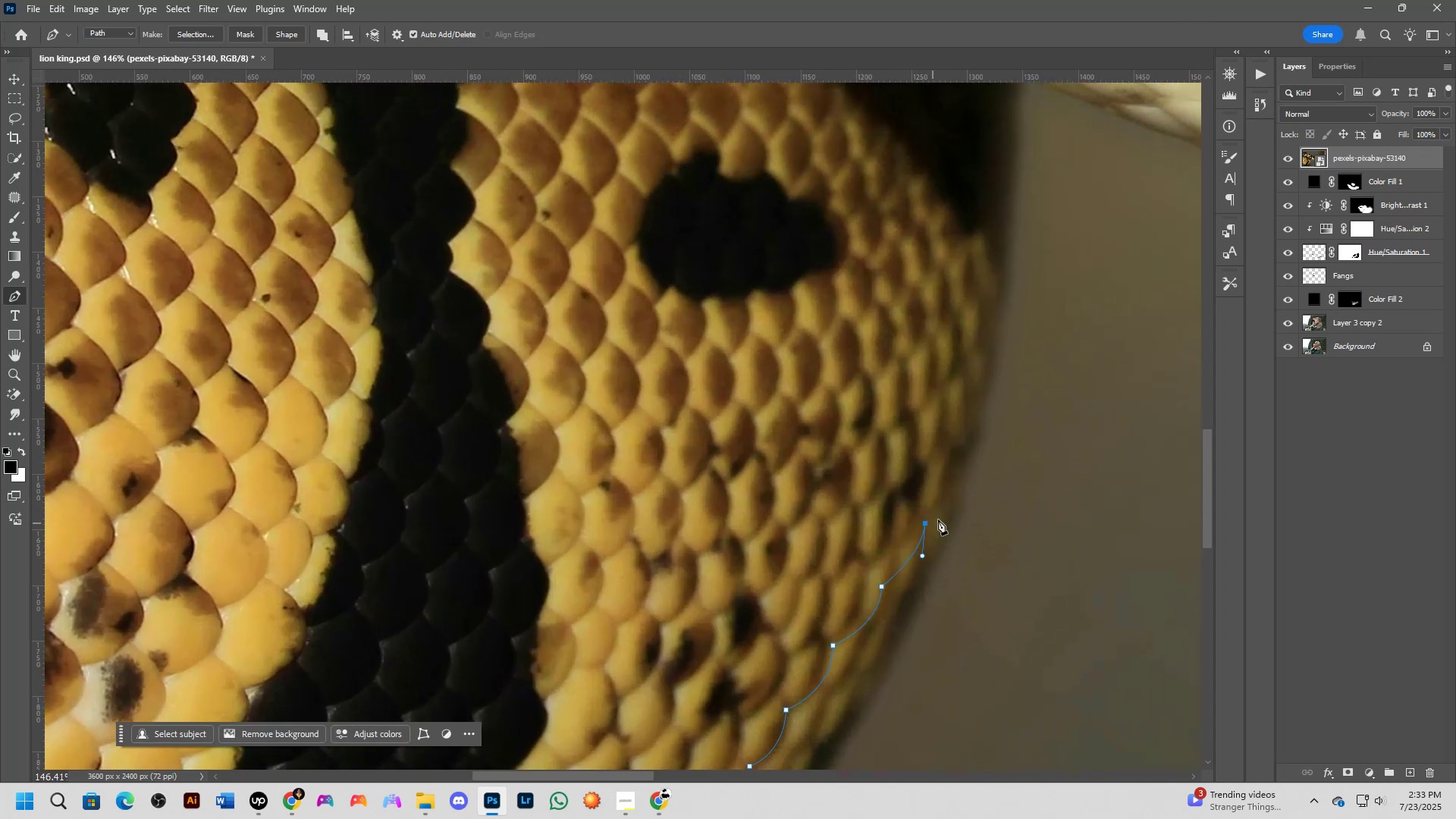 
left_click_drag(start_coordinate=[952, 468], to_coordinate=[951, 428])
 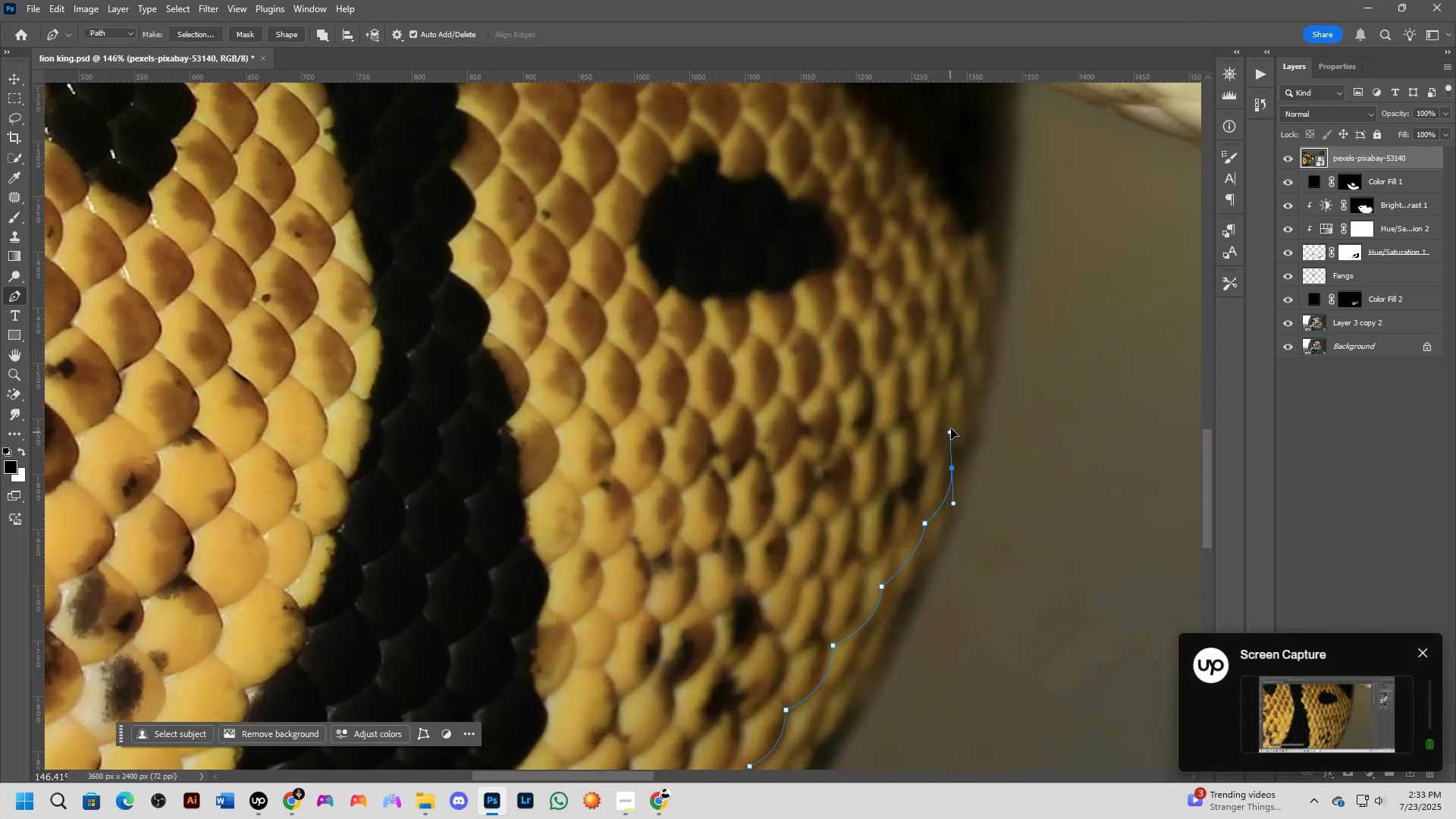 
hold_key(key=AltLeft, duration=0.34)
left_click([955, 469])
 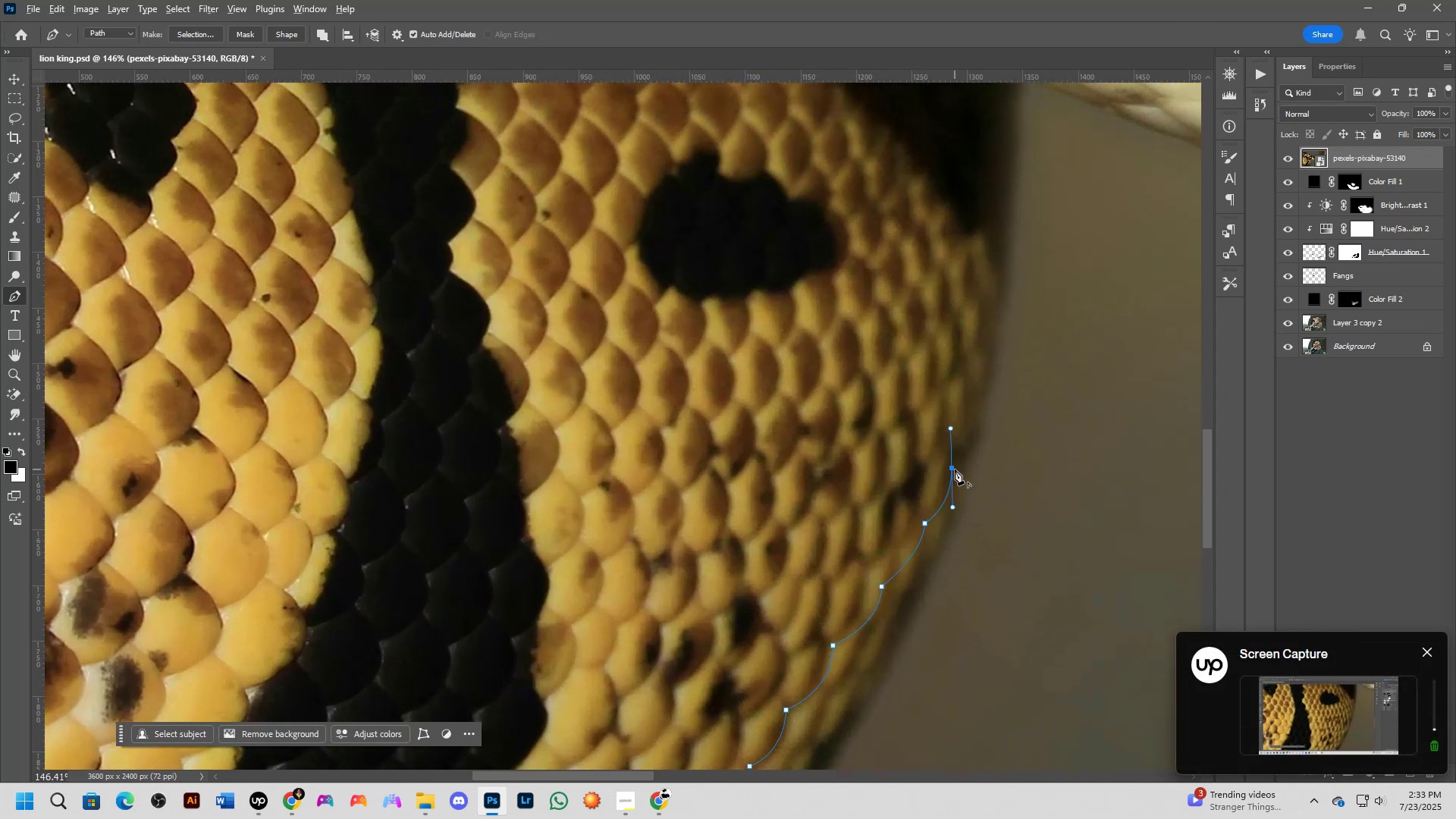 
hold_key(key=Space, duration=0.52)
 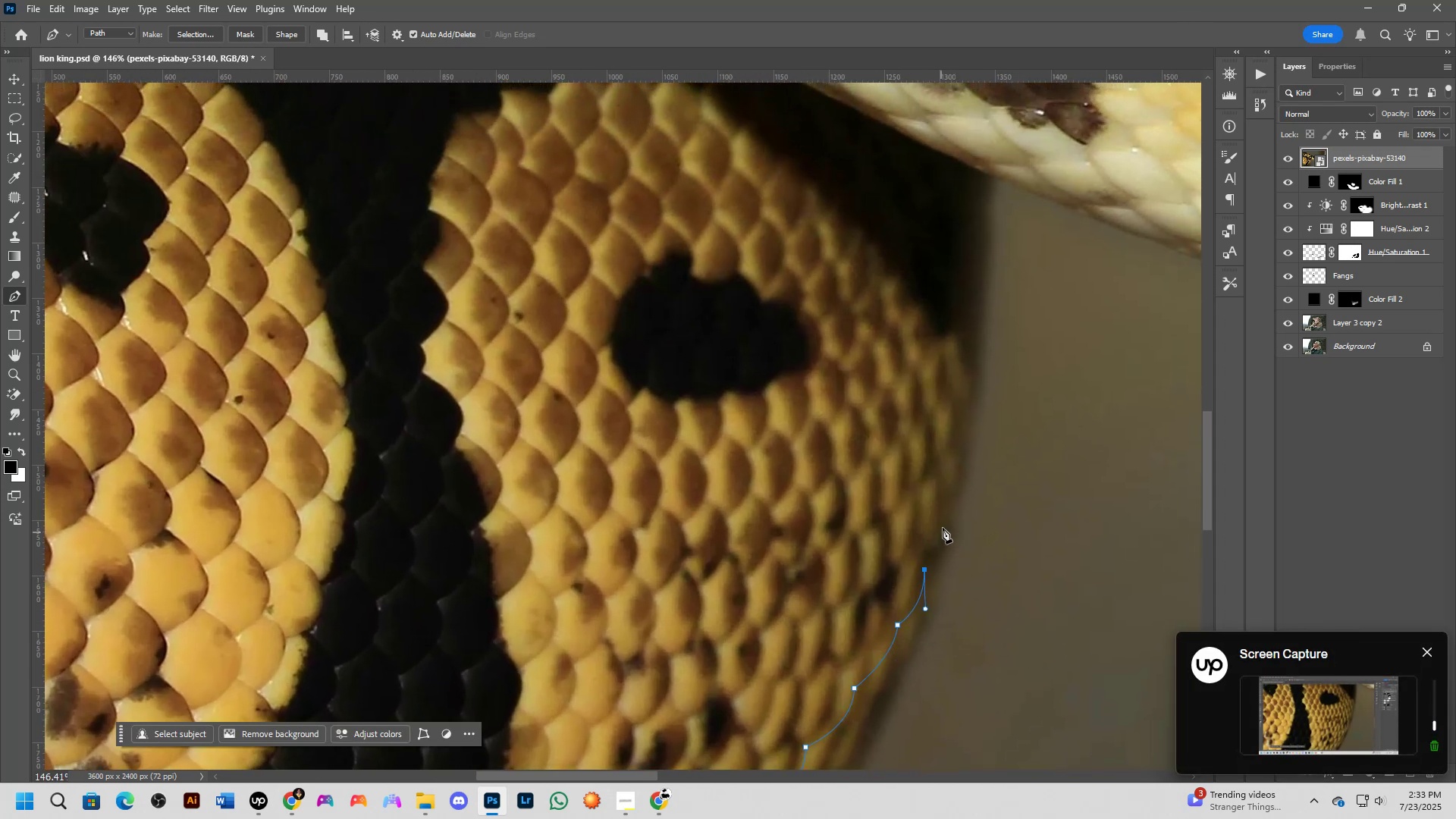 
left_click_drag(start_coordinate=[989, 438], to_coordinate=[962, 539])
 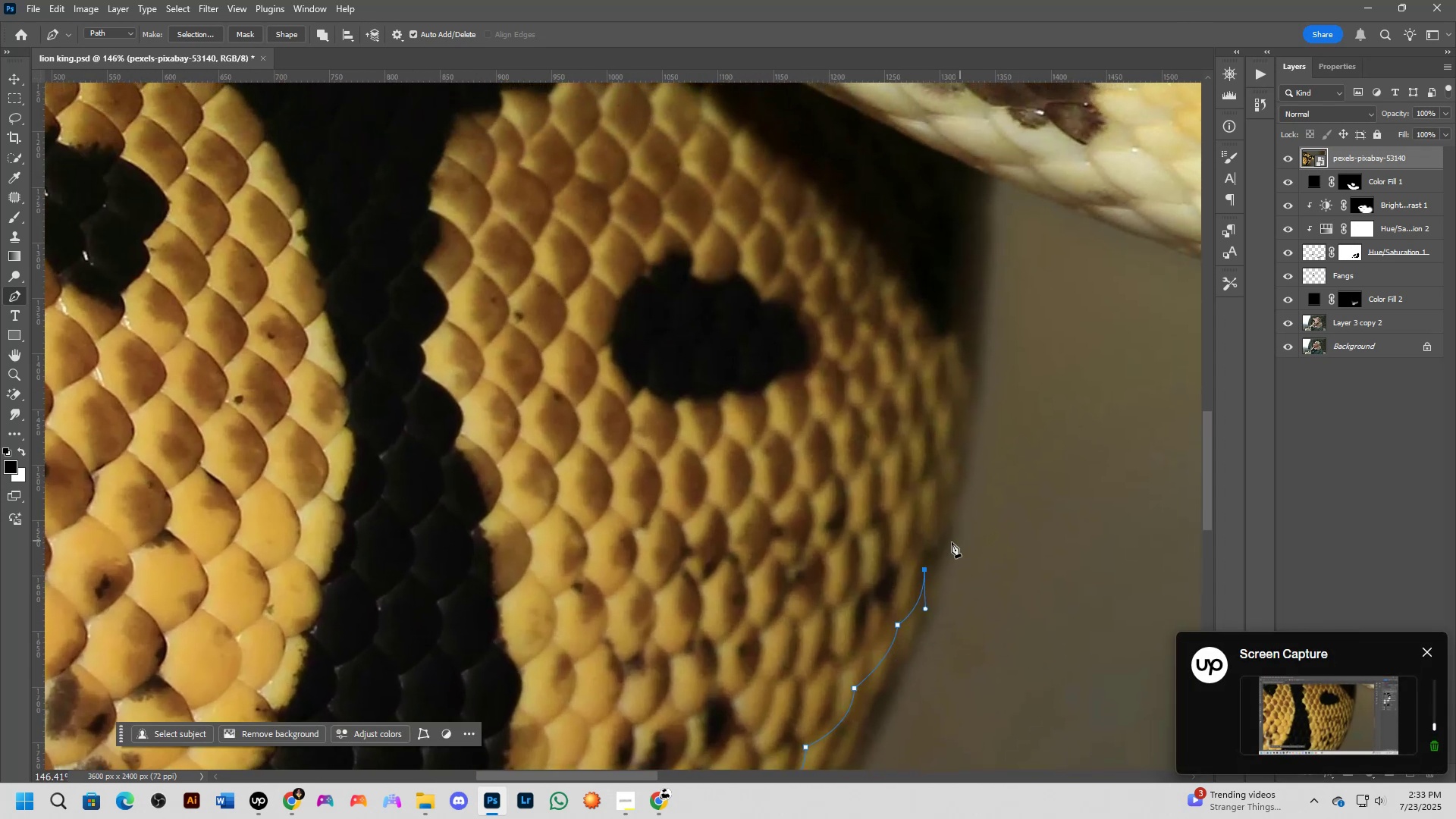 
left_click_drag(start_coordinate=[946, 521], to_coordinate=[949, 489])
 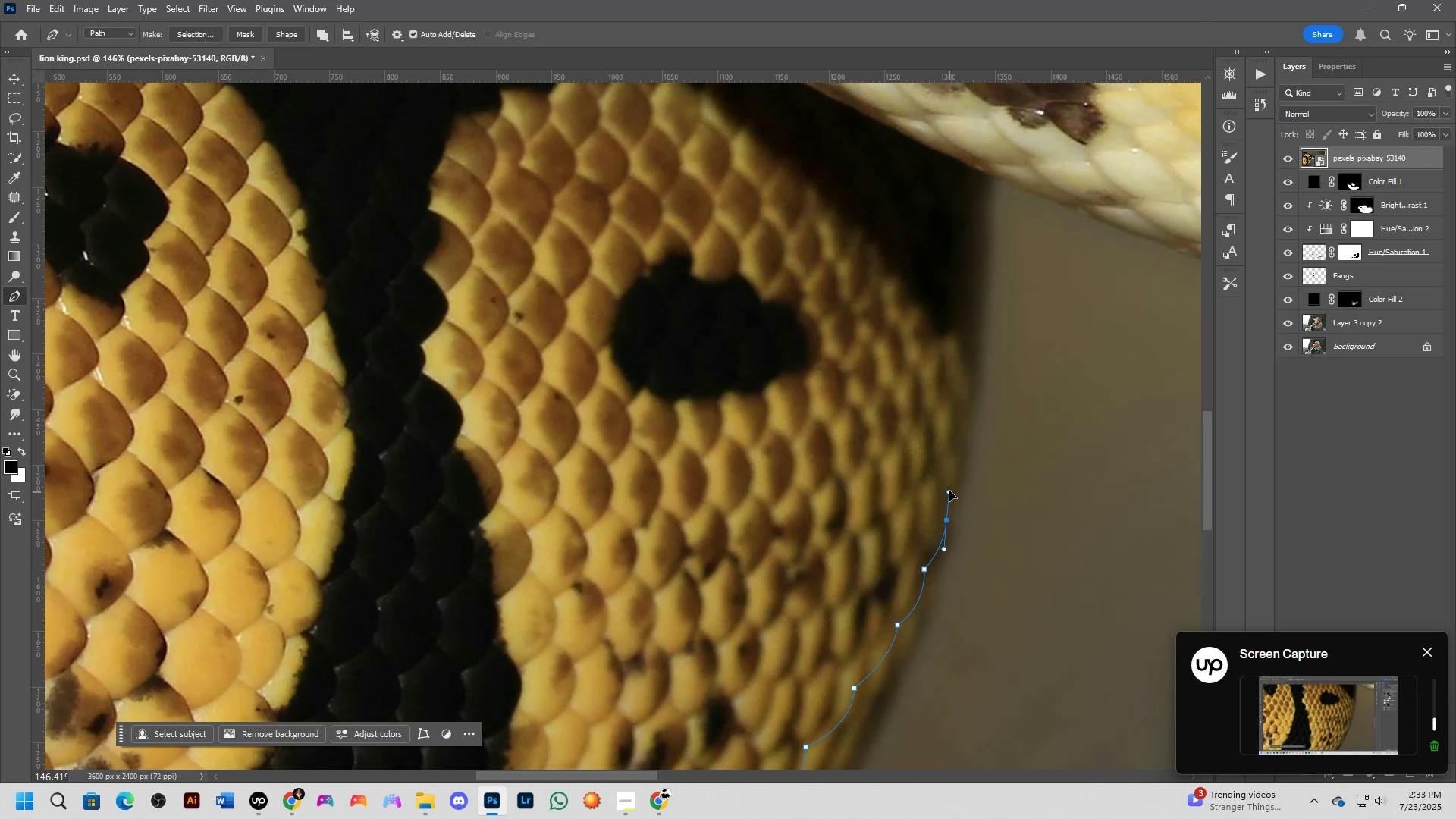 
hold_key(key=AltLeft, duration=0.68)
left_click([949, 519])
 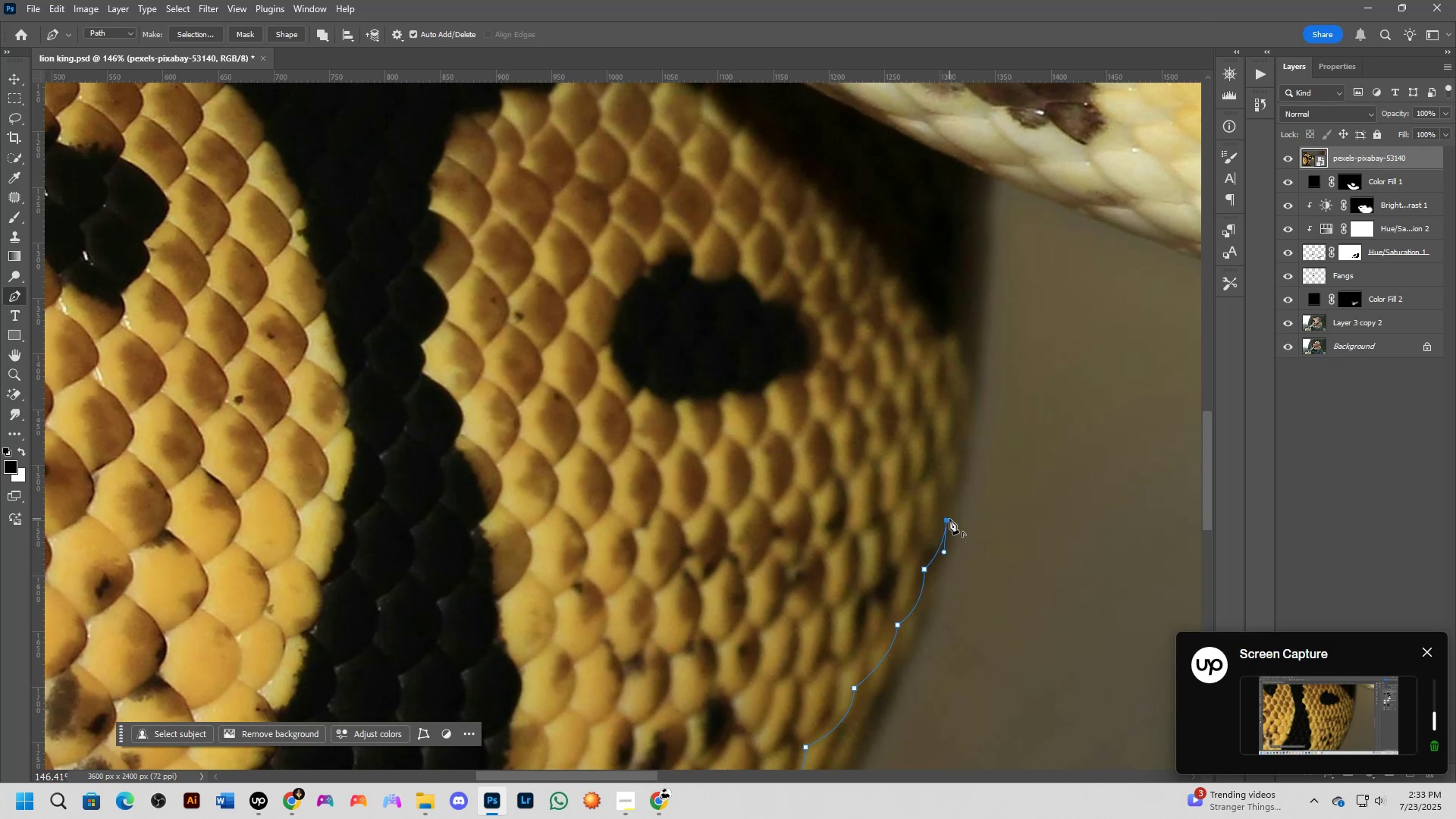 
left_click_drag(start_coordinate=[965, 450], to_coordinate=[966, 428])
 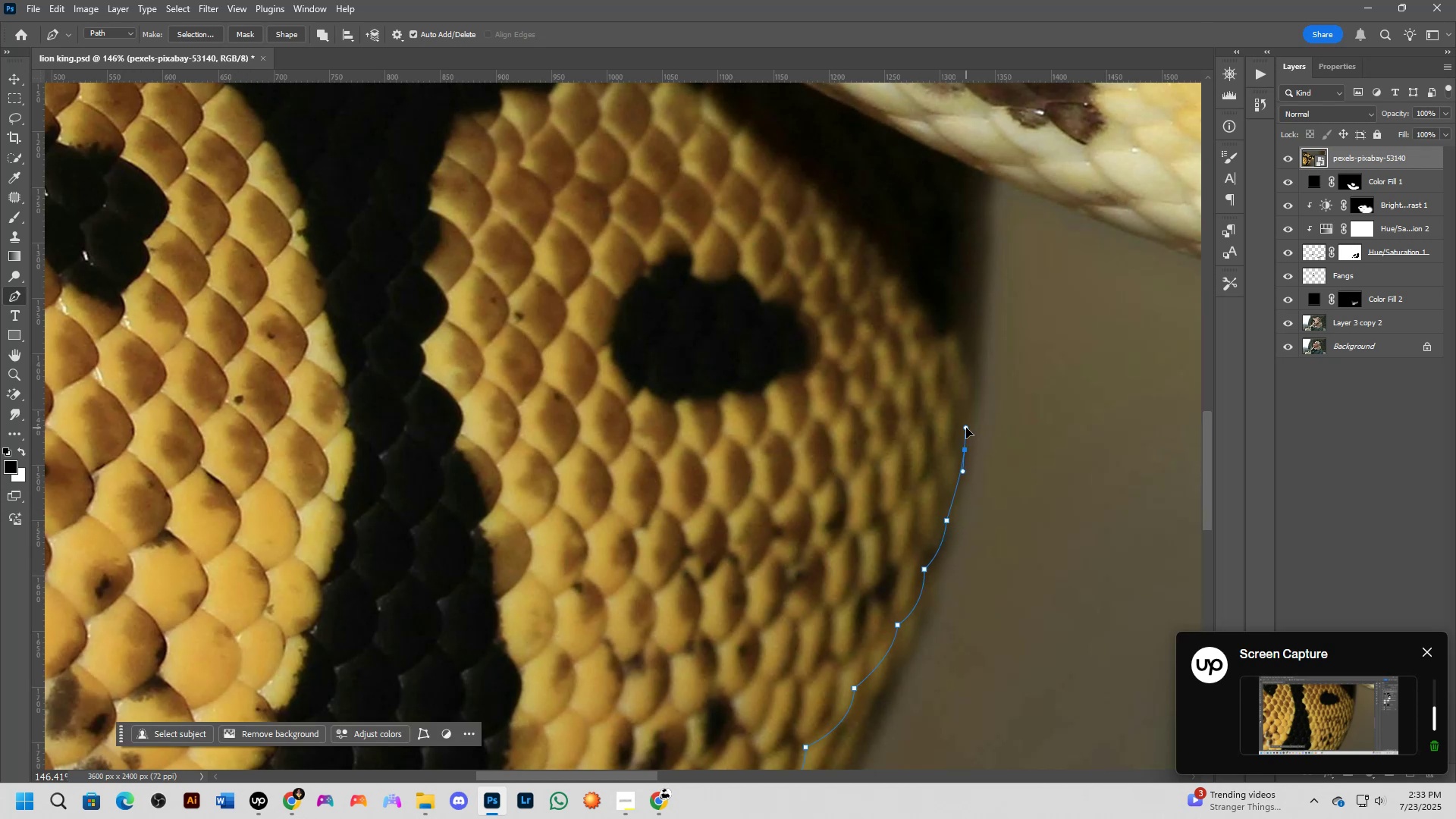 
hold_key(key=AltLeft, duration=0.42)
left_click_drag(start_coordinate=[967, 450], to_coordinate=[966, 447])
 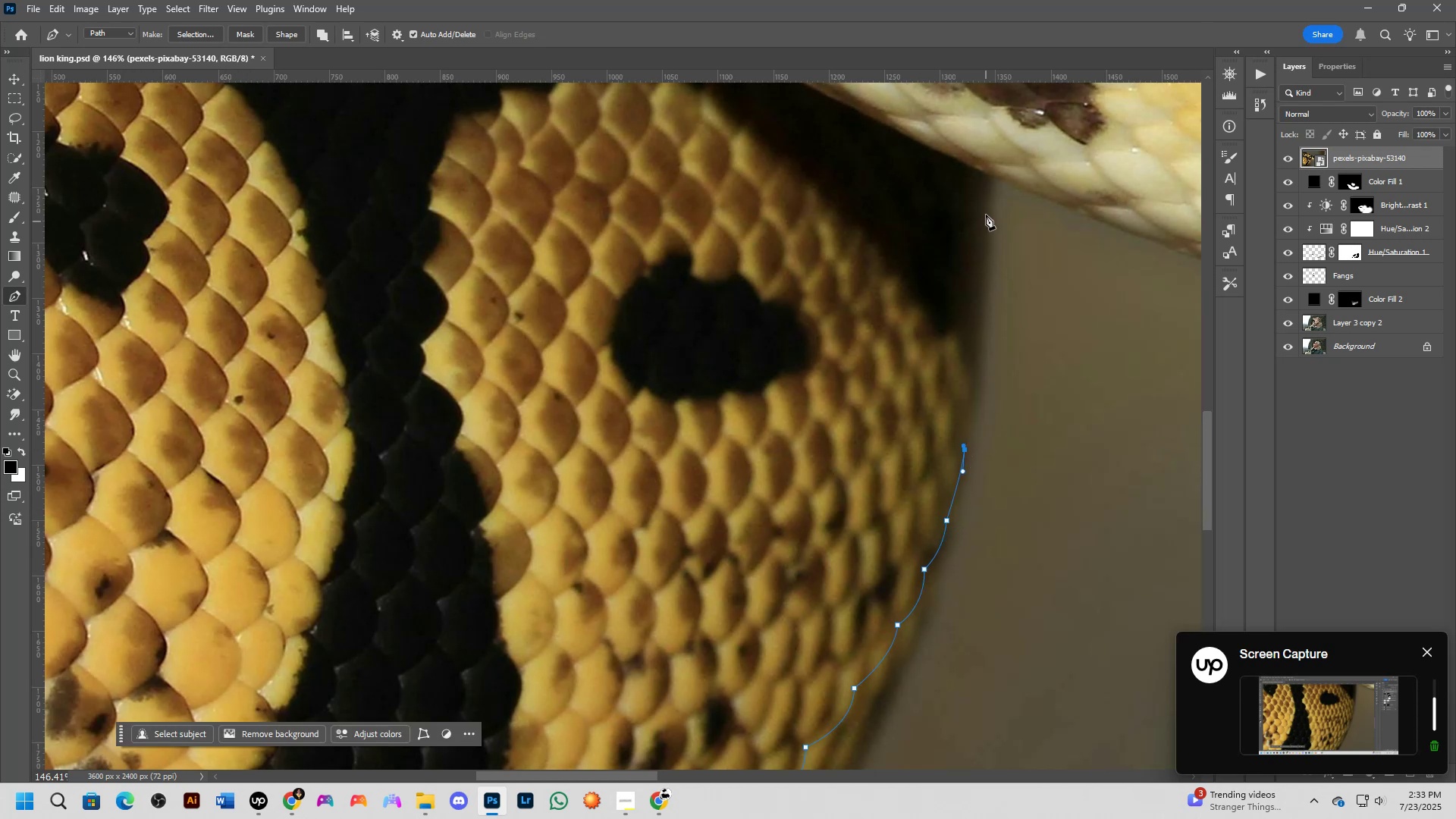 
left_click([974, 173])
 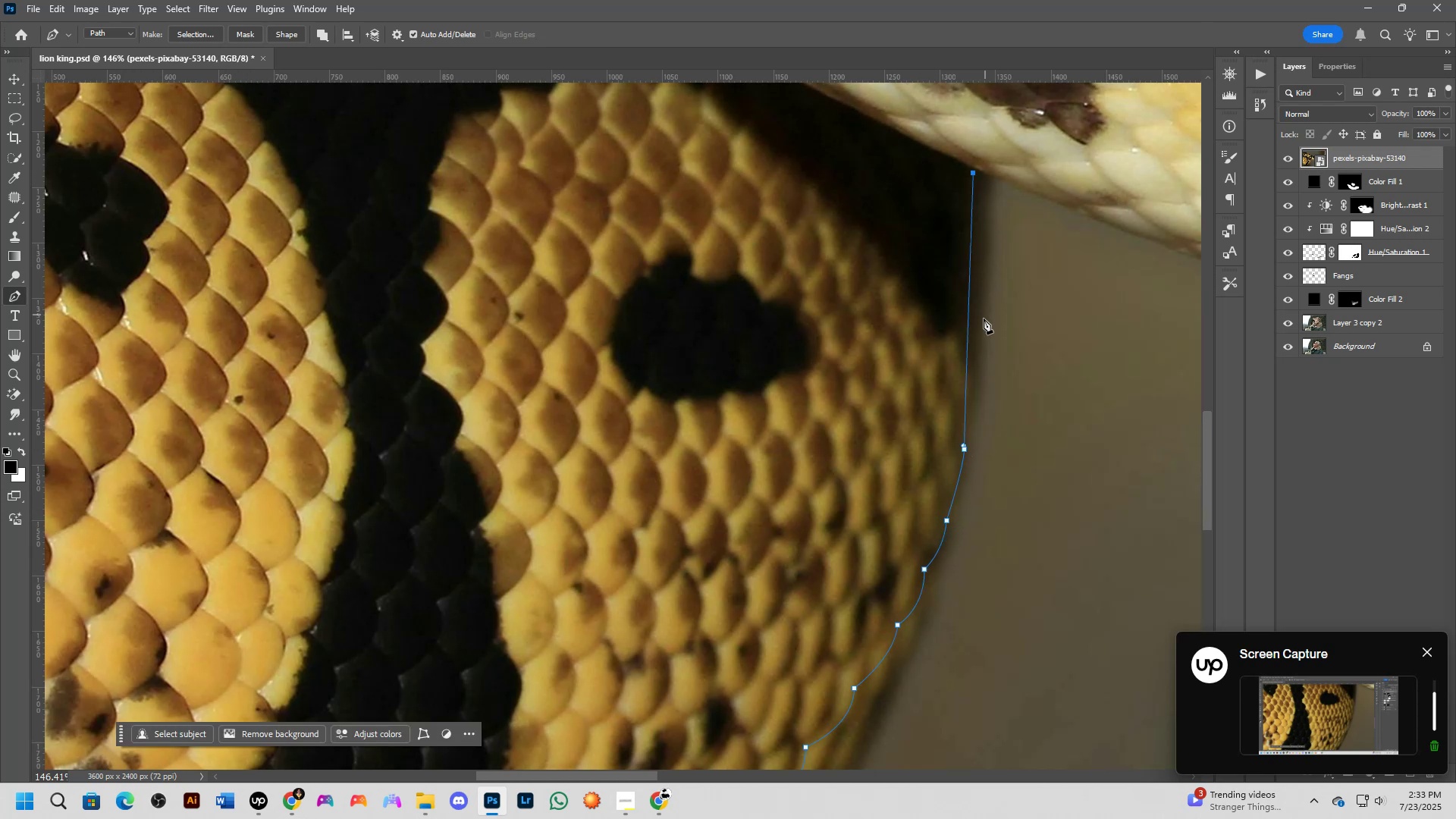 
left_click([966, 306])
 